 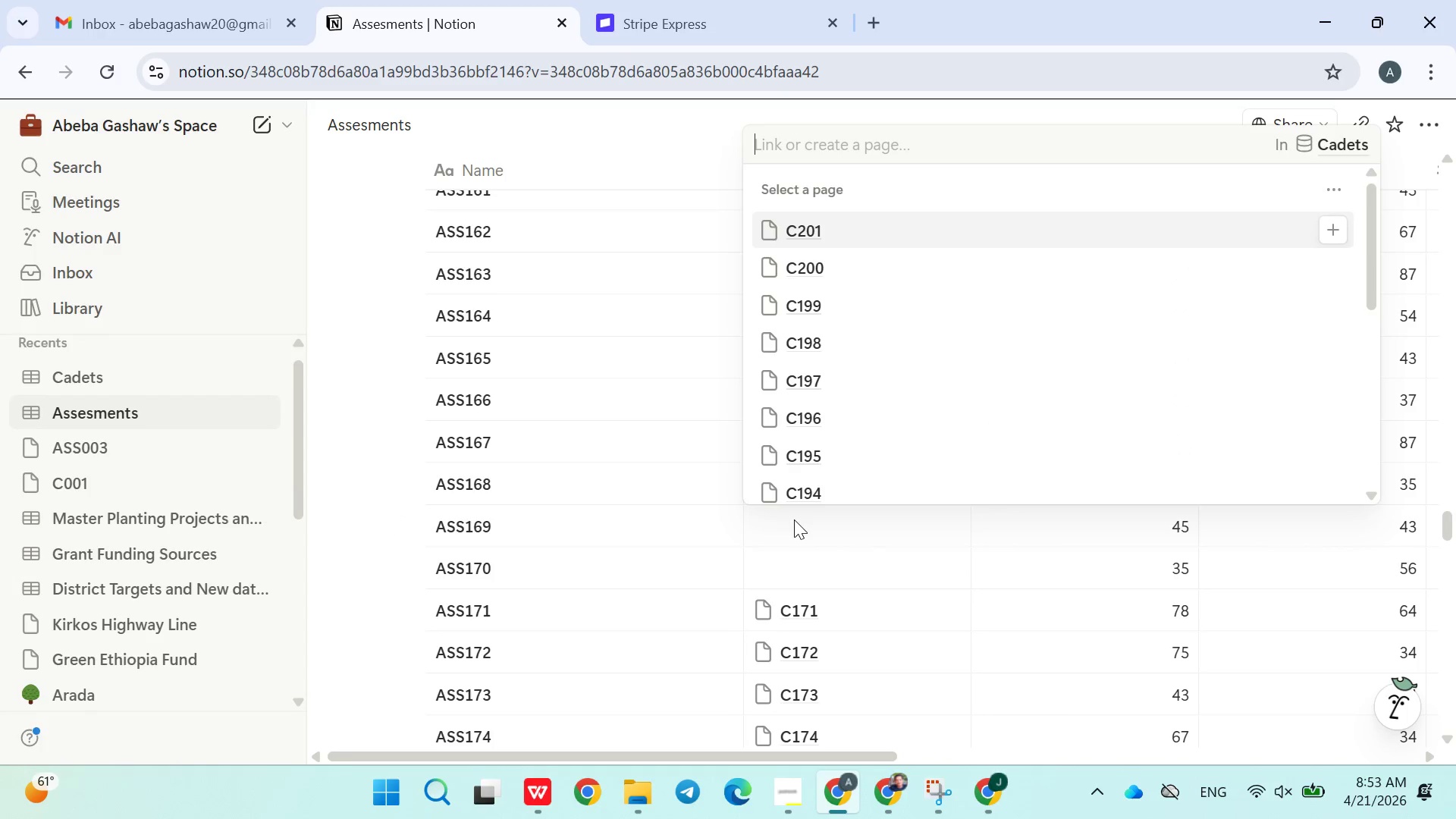 
type(C1)
 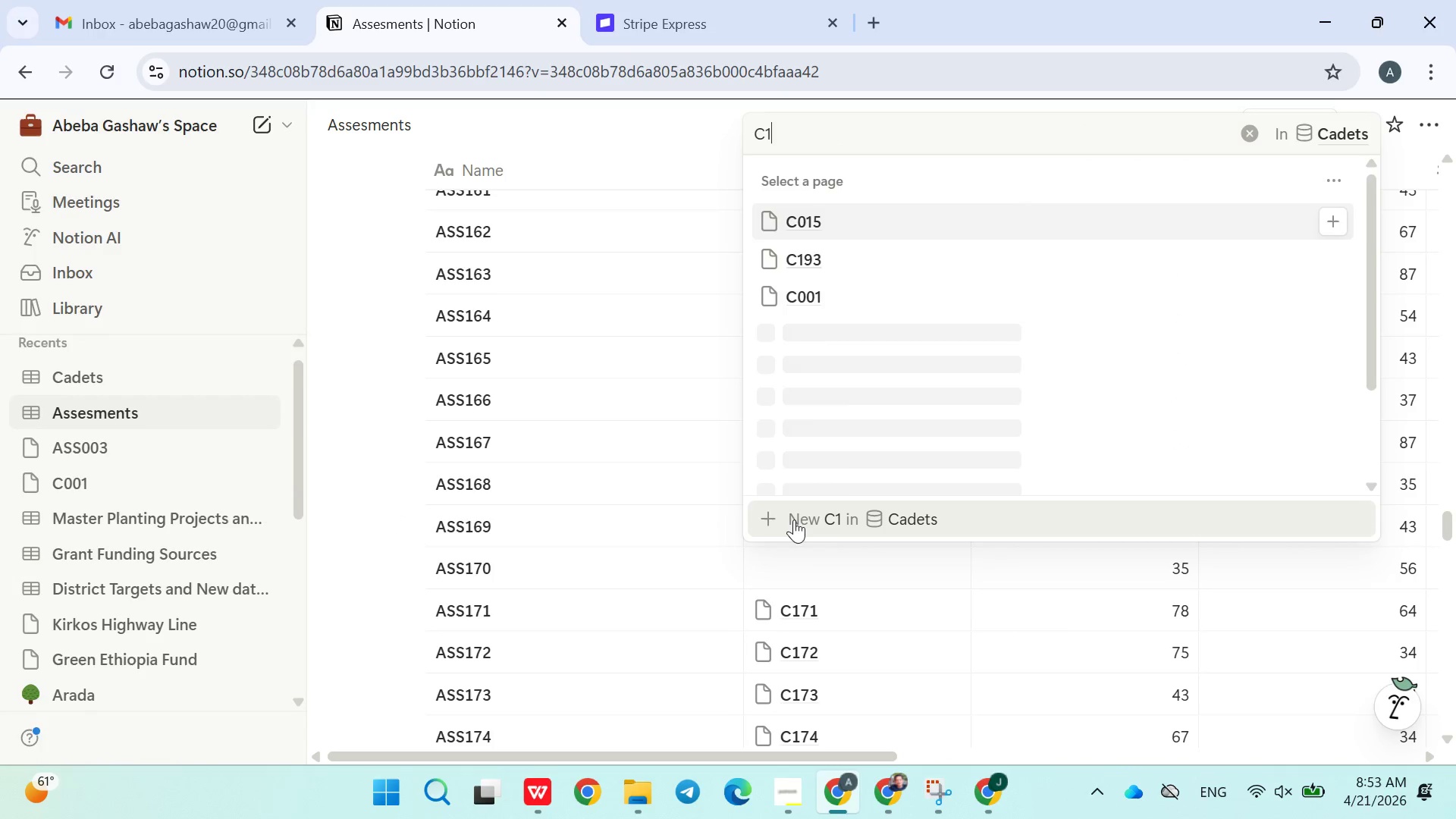 
left_click([794, 519])
 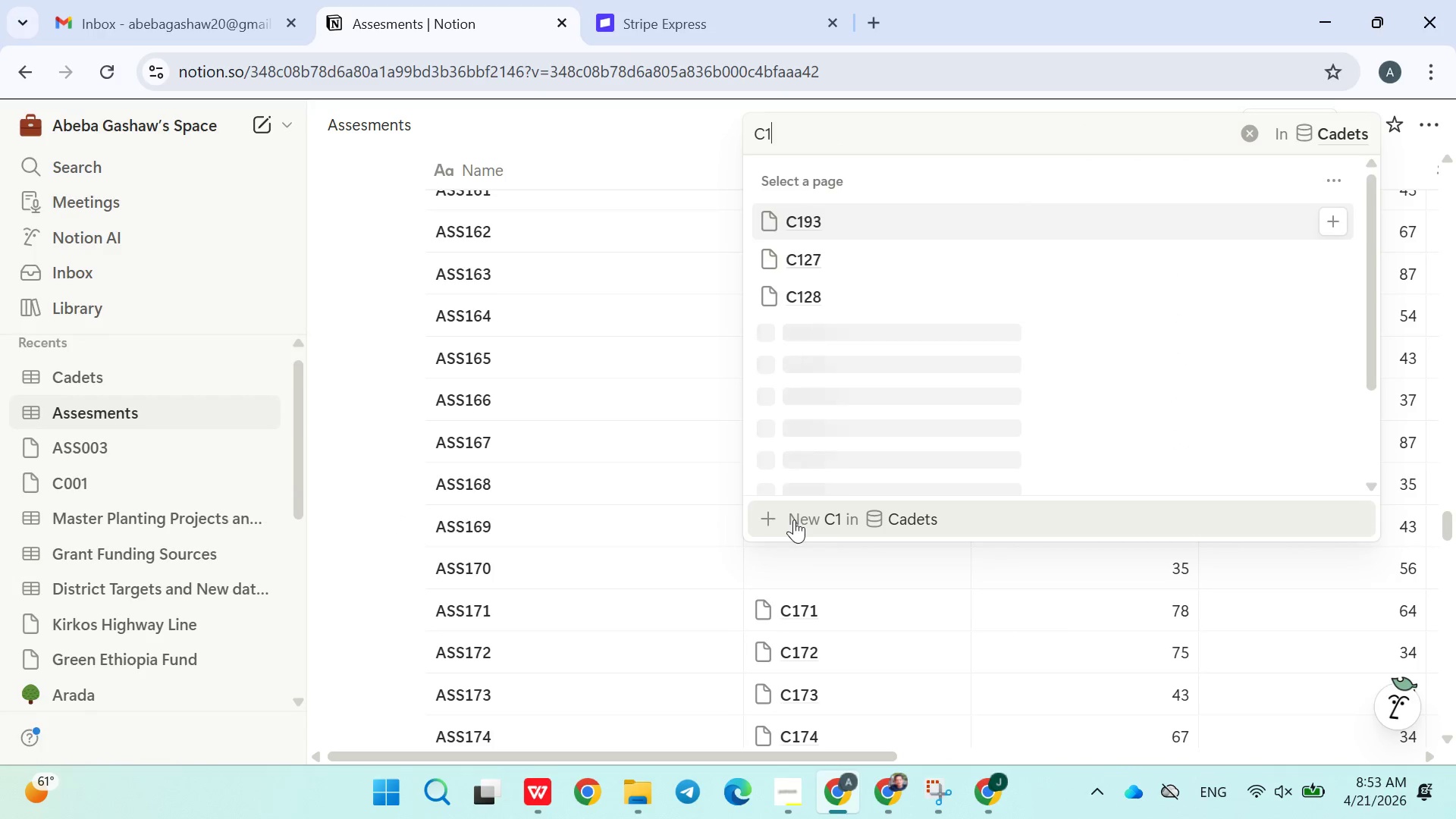 
type(69)
 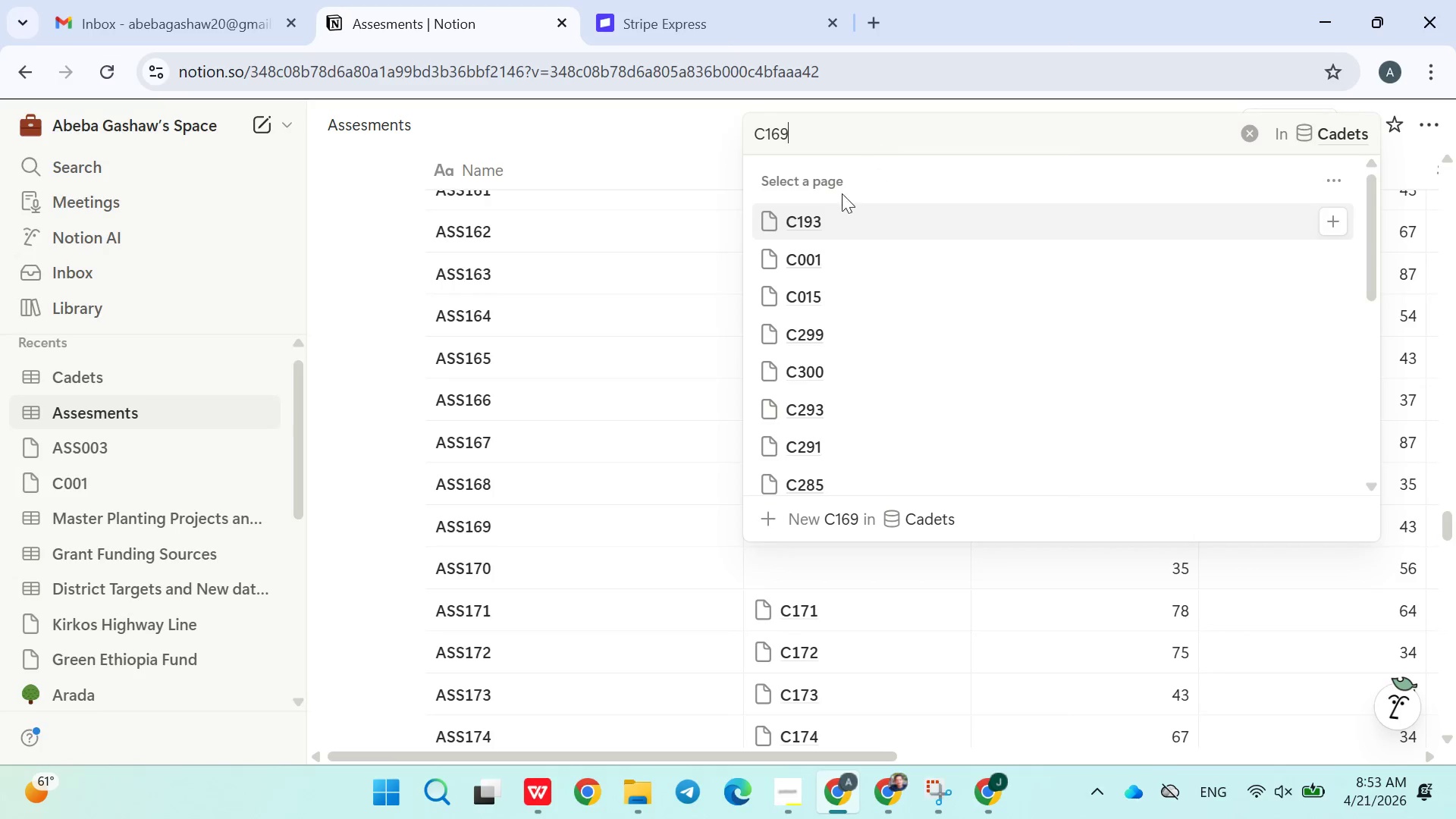 
left_click([824, 218])
 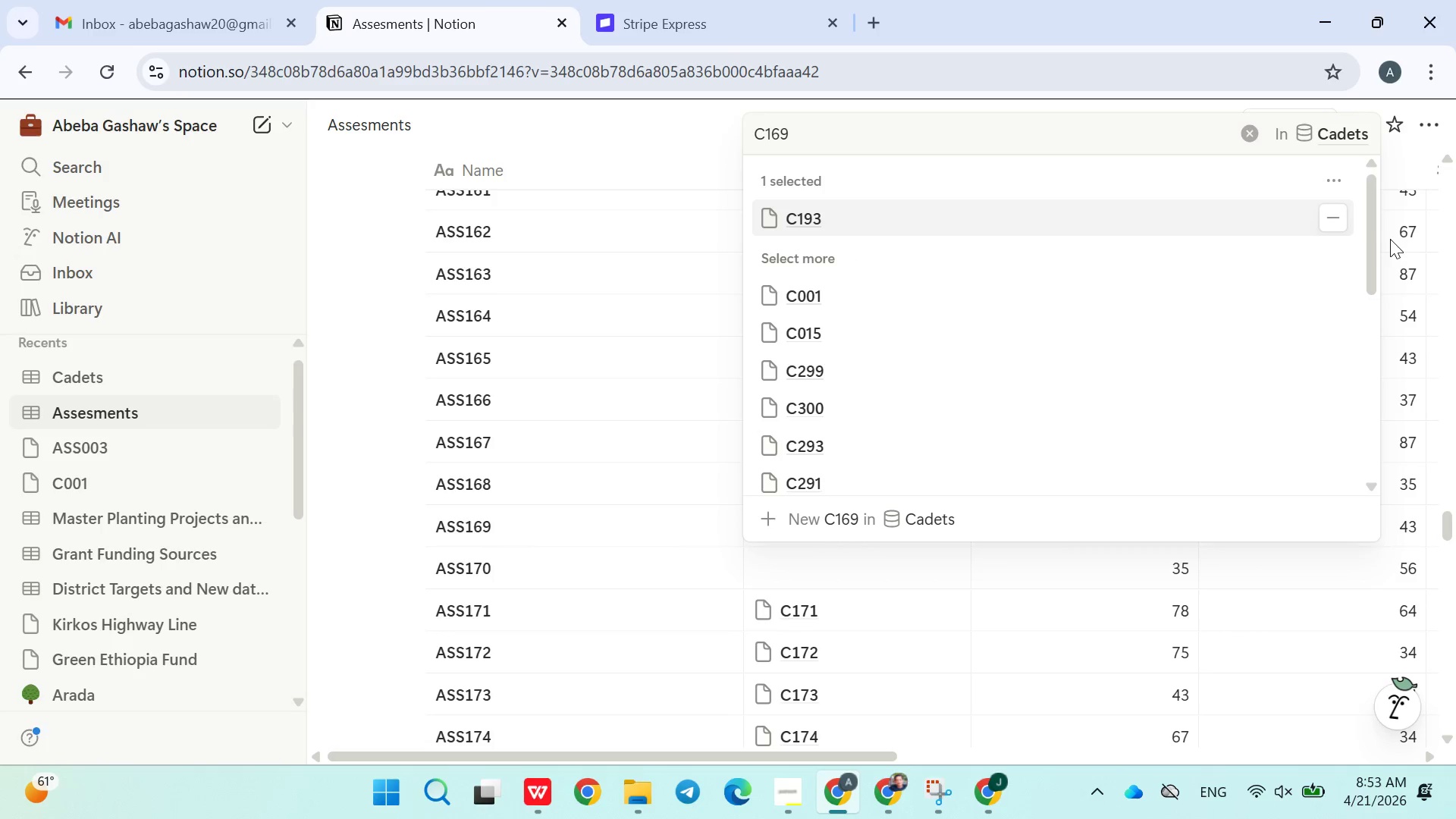 
left_click([1341, 221])
 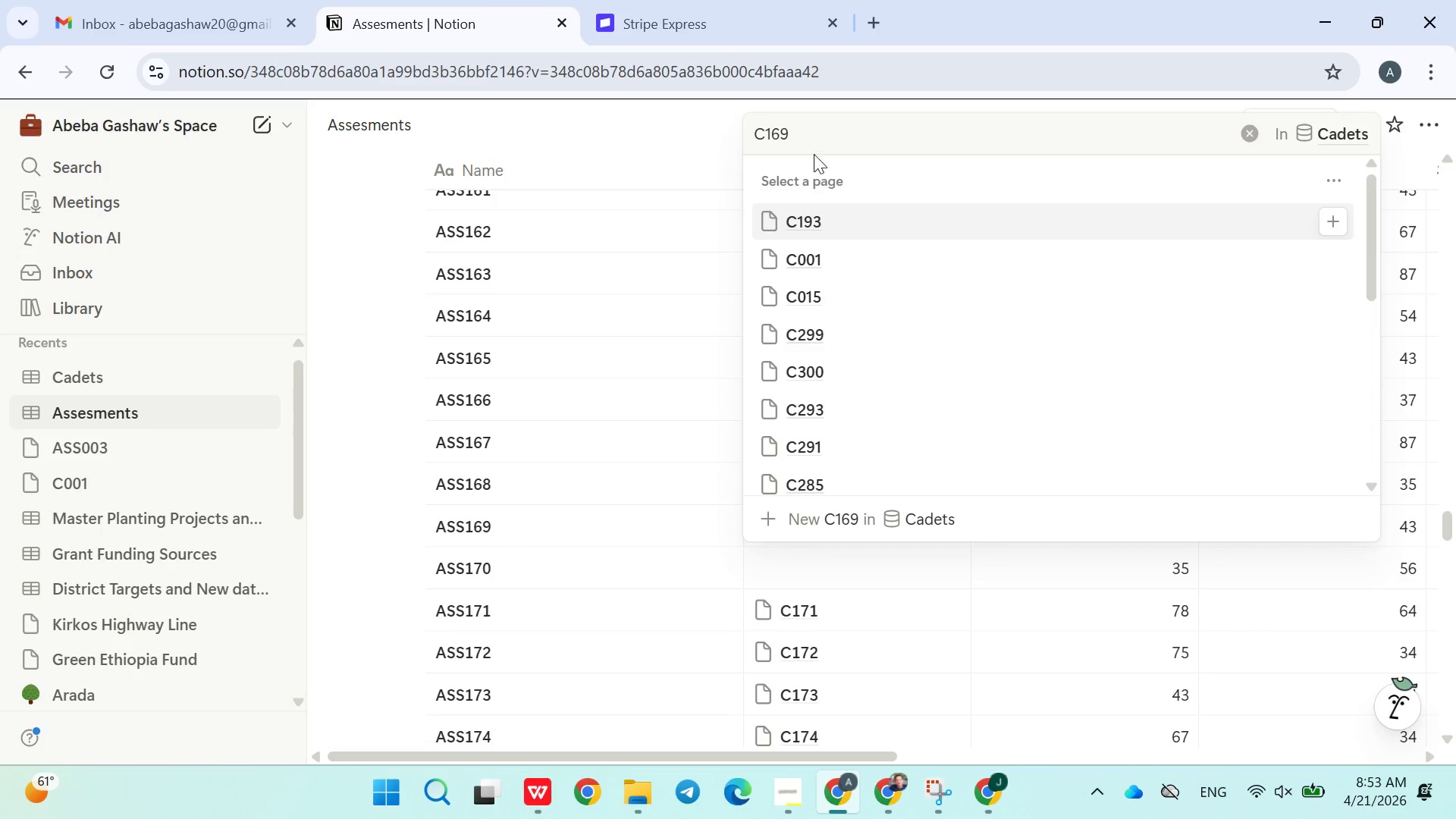 
left_click([808, 133])
 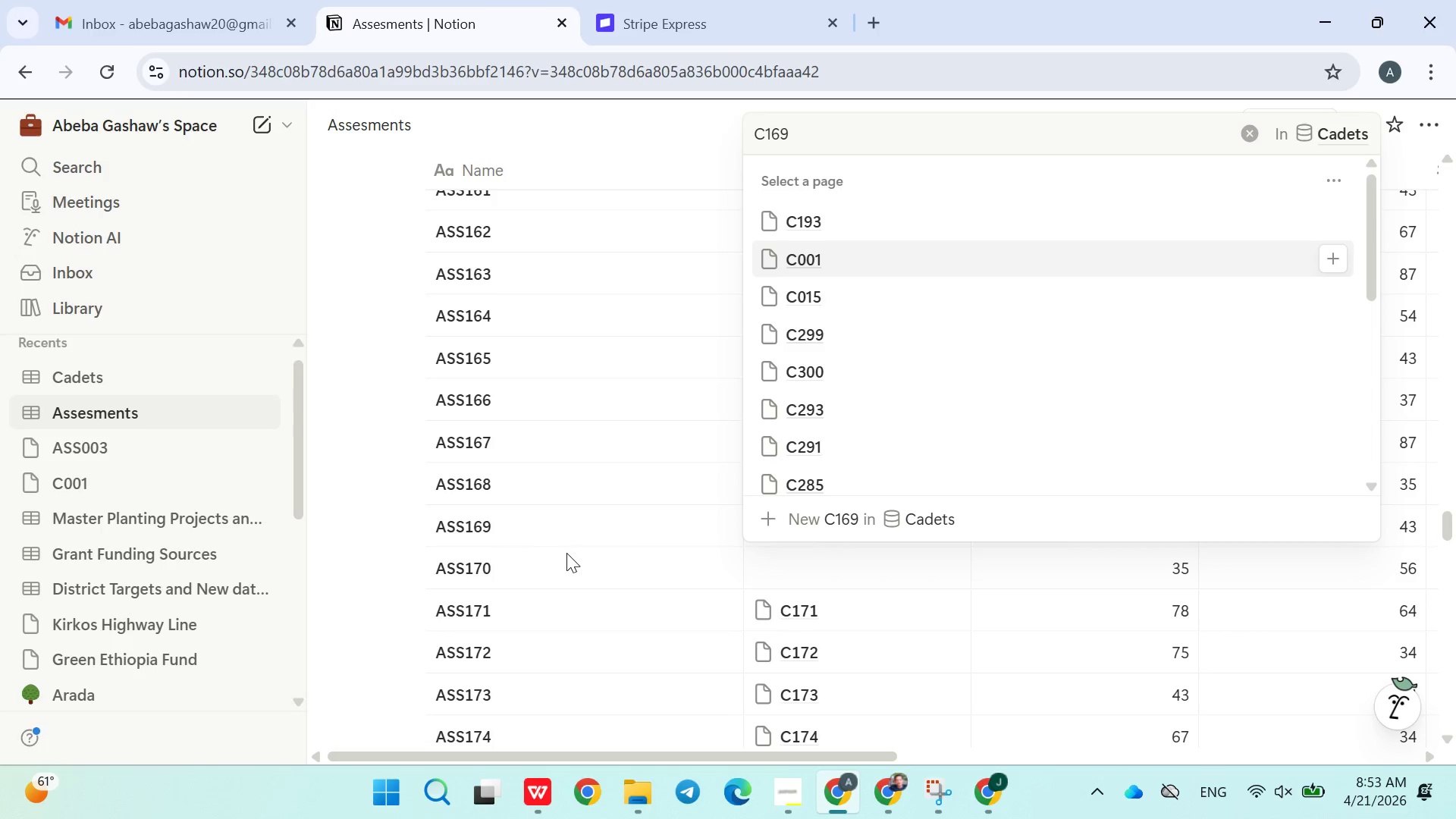 
left_click([789, 563])
 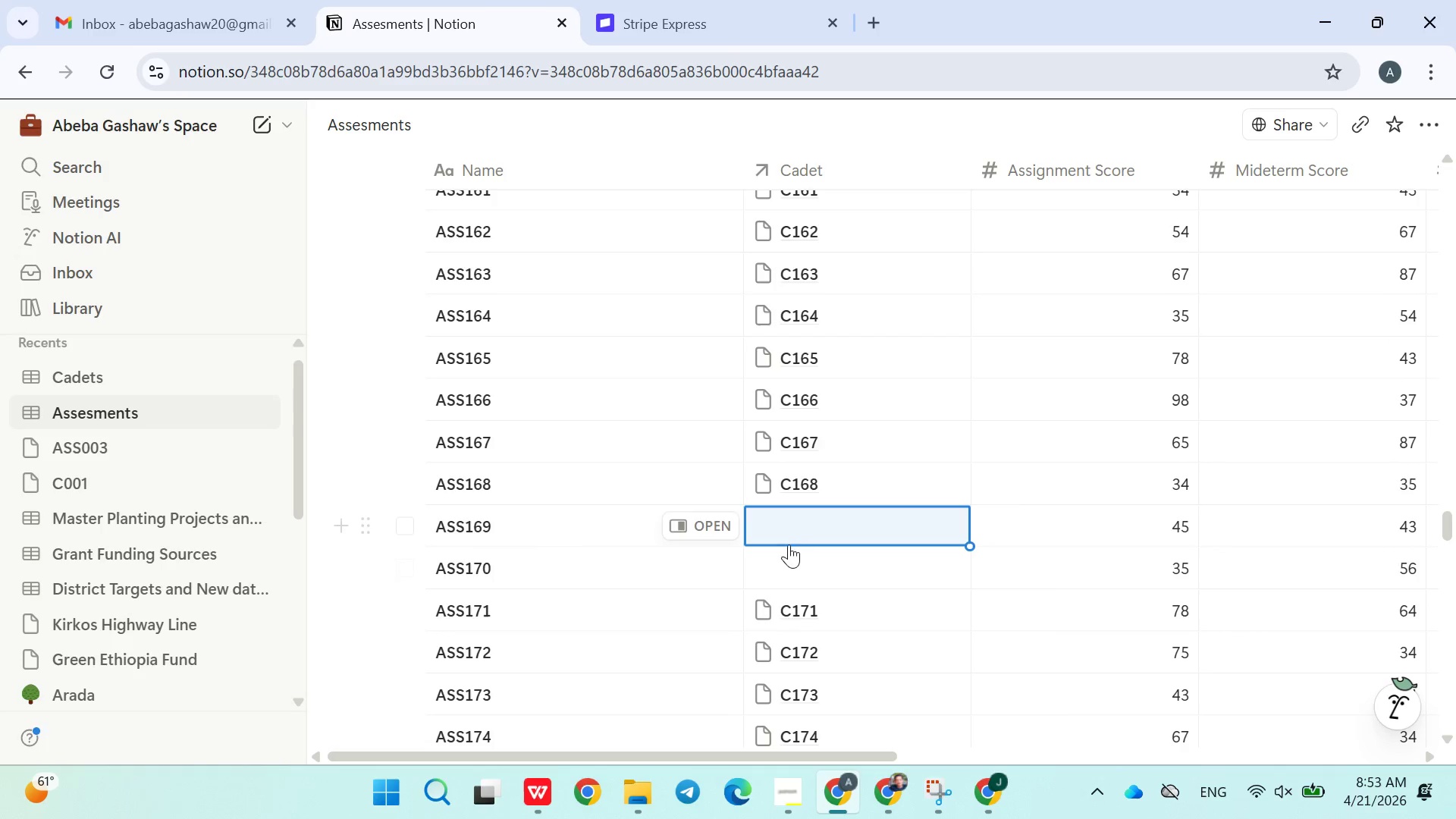 
left_click([783, 582])
 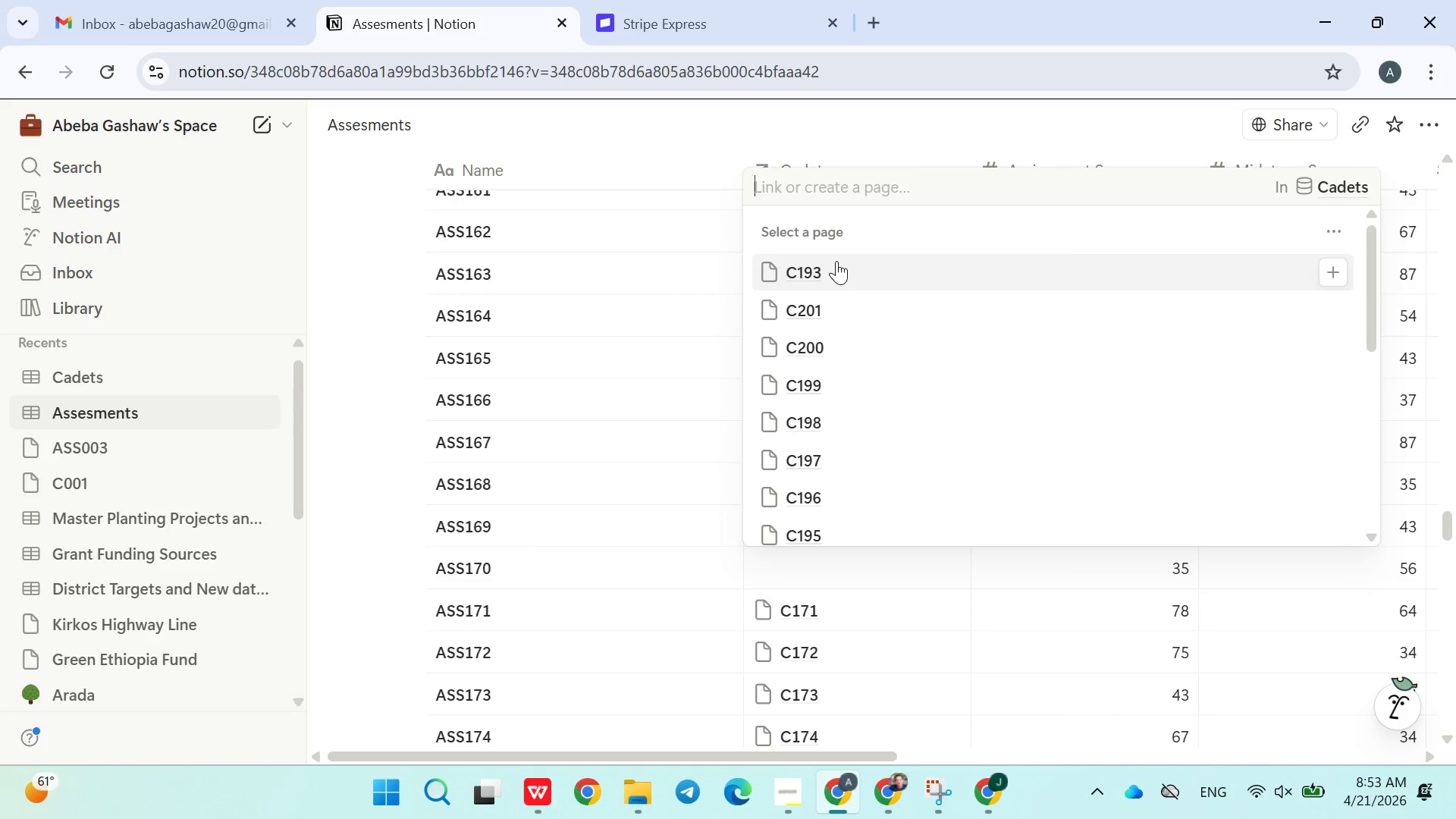 
type(c170)
 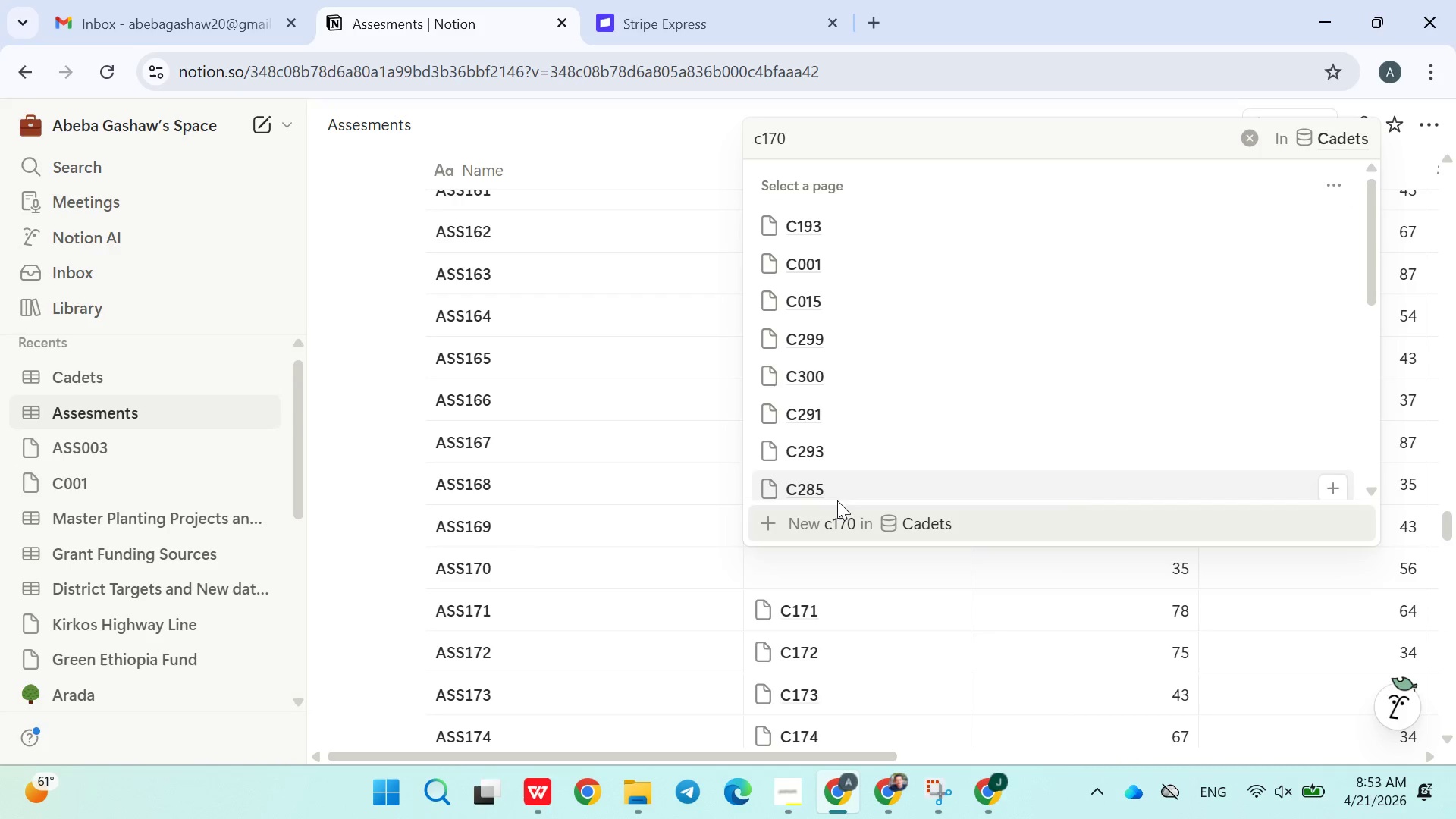 
left_click([767, 141])
 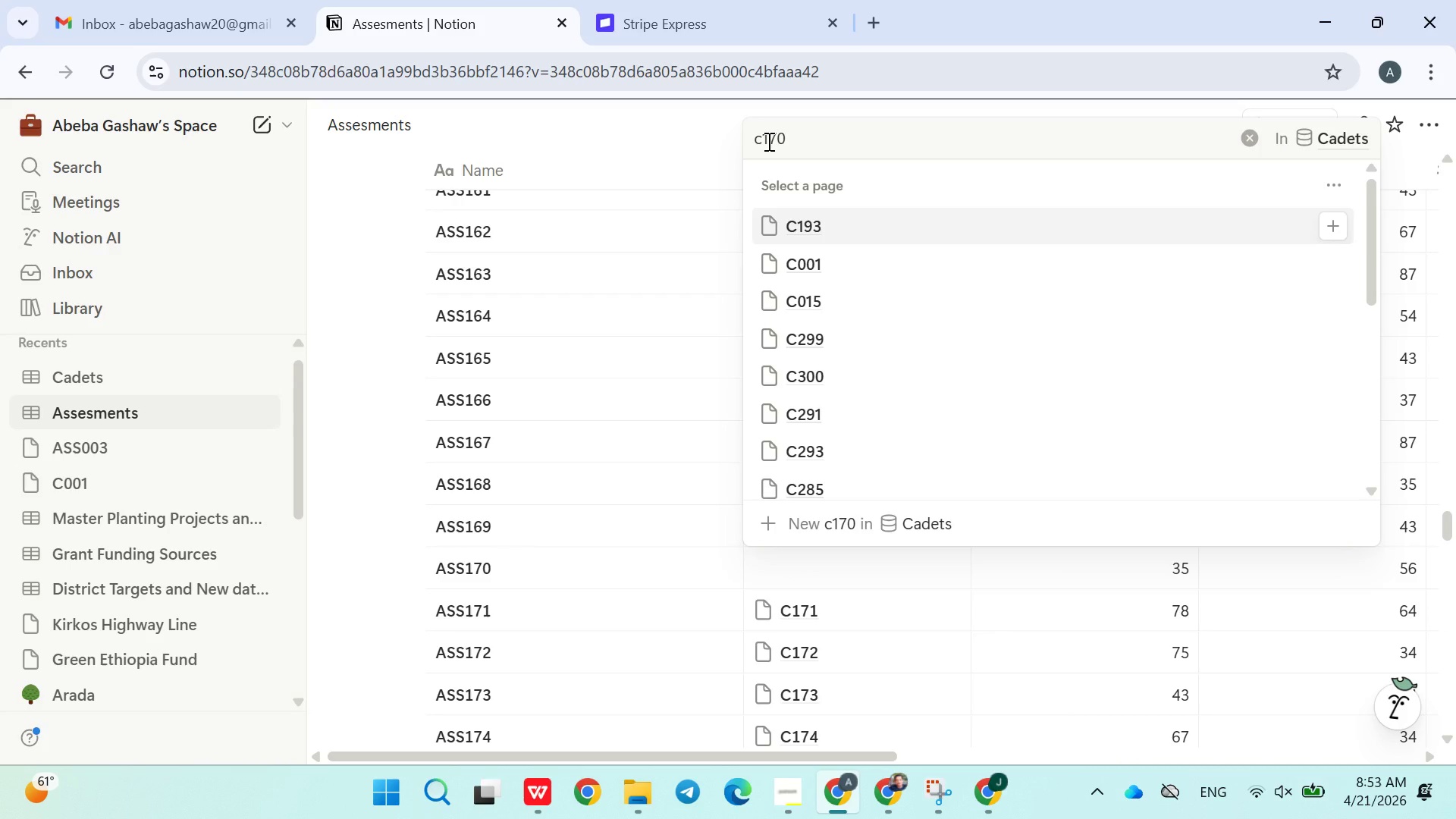 
key(ArrowLeft)
 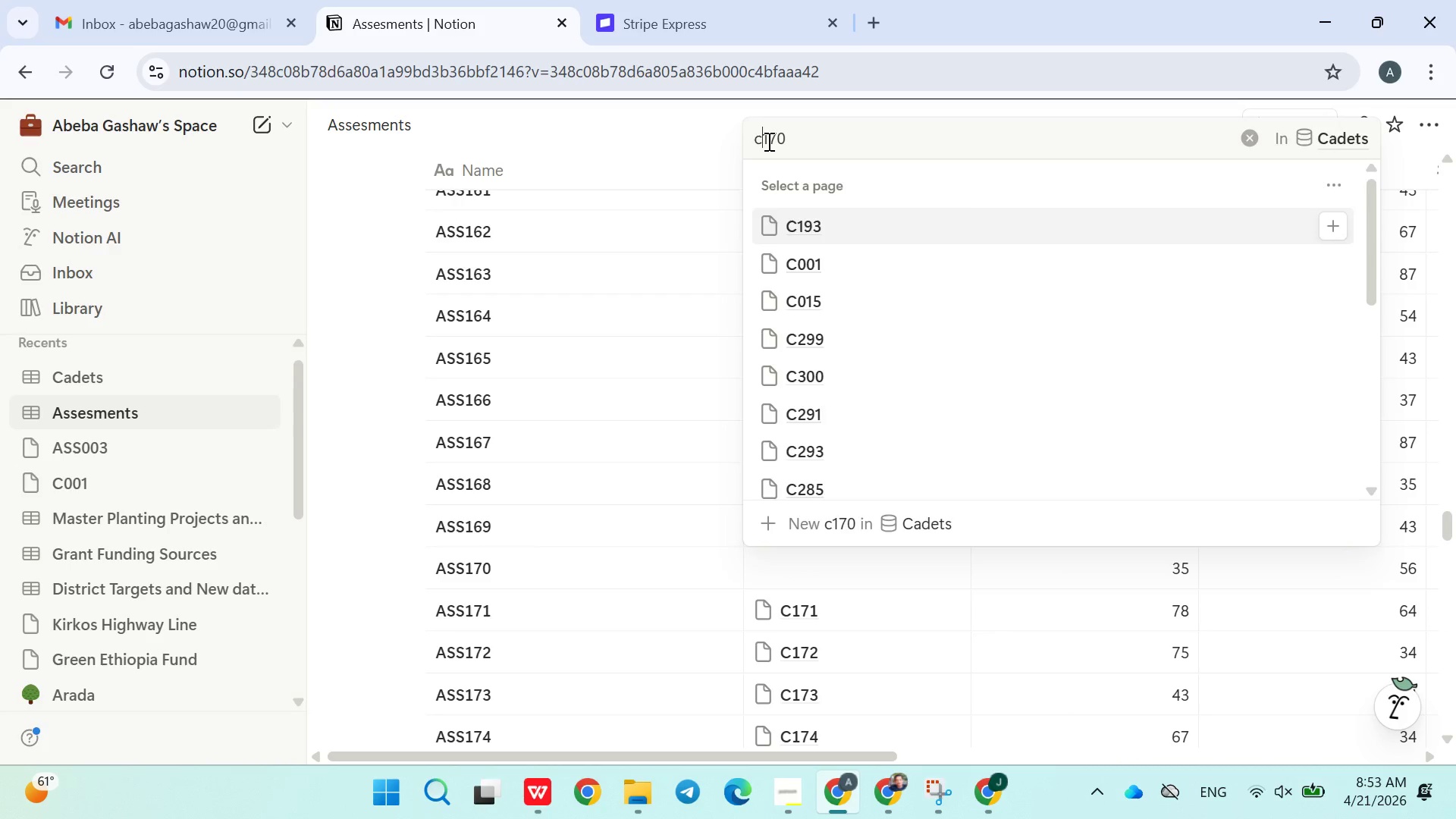 
key(Backspace)
 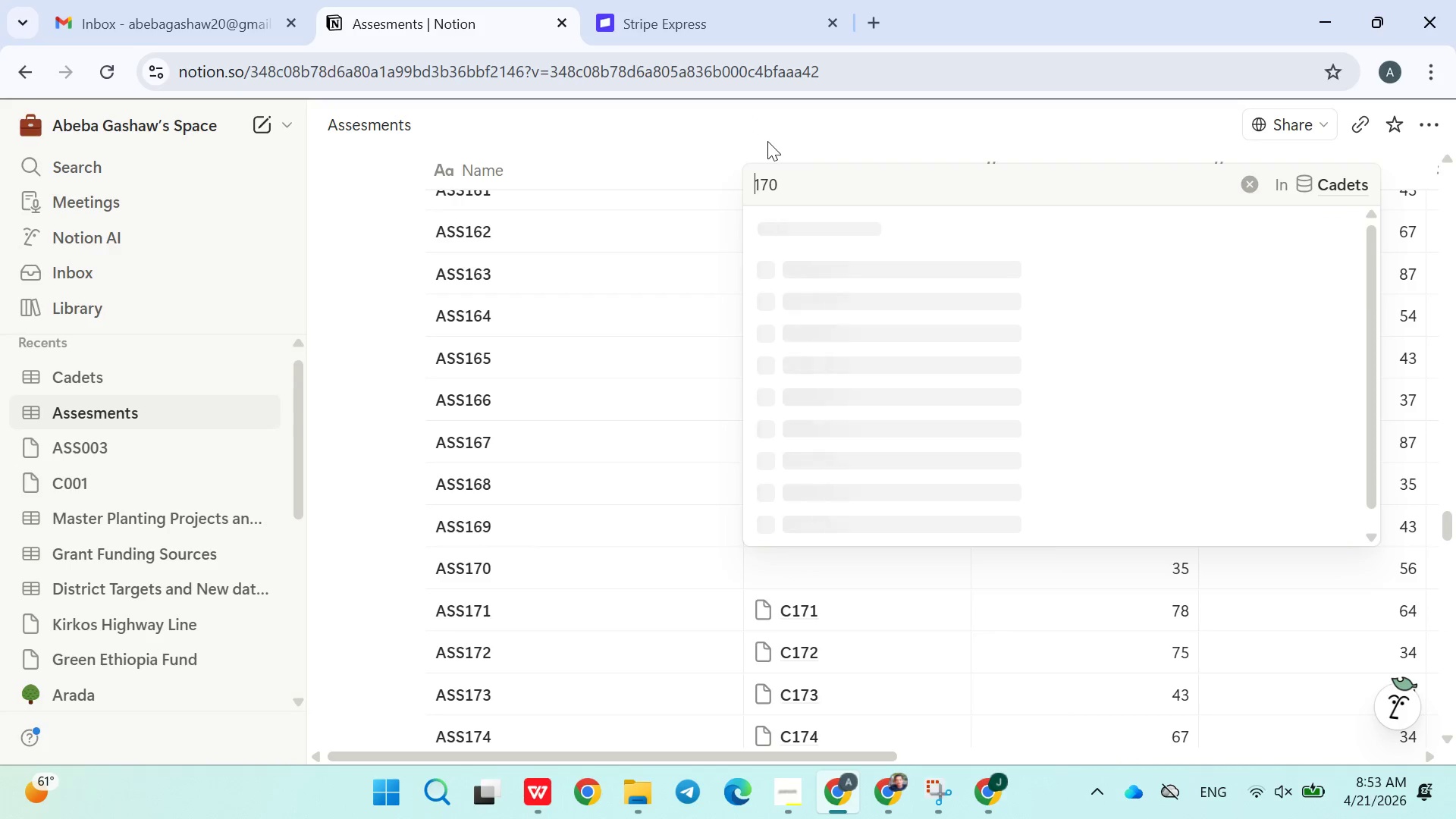 
key(Shift+C)
 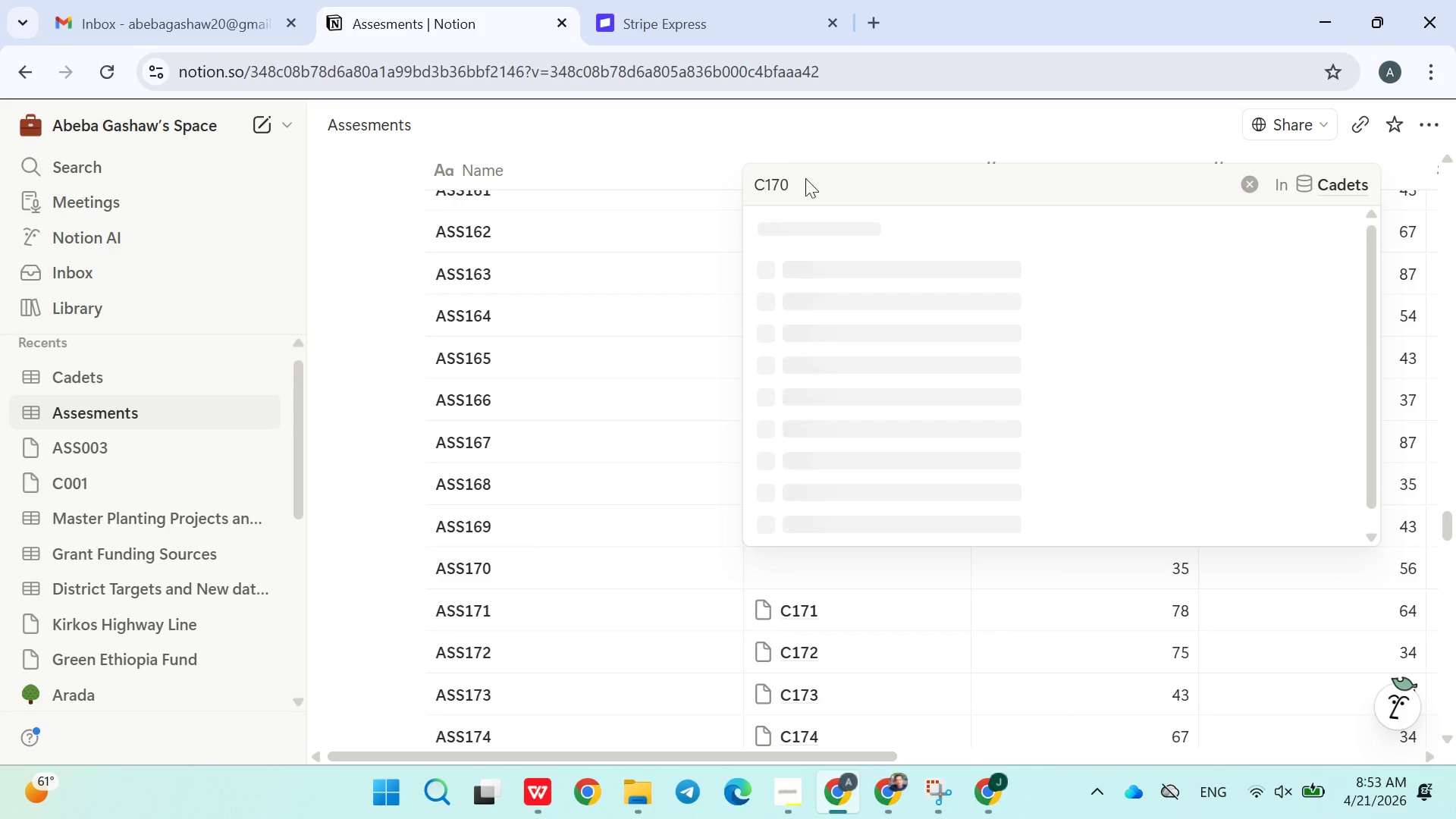 
left_click([808, 186])
 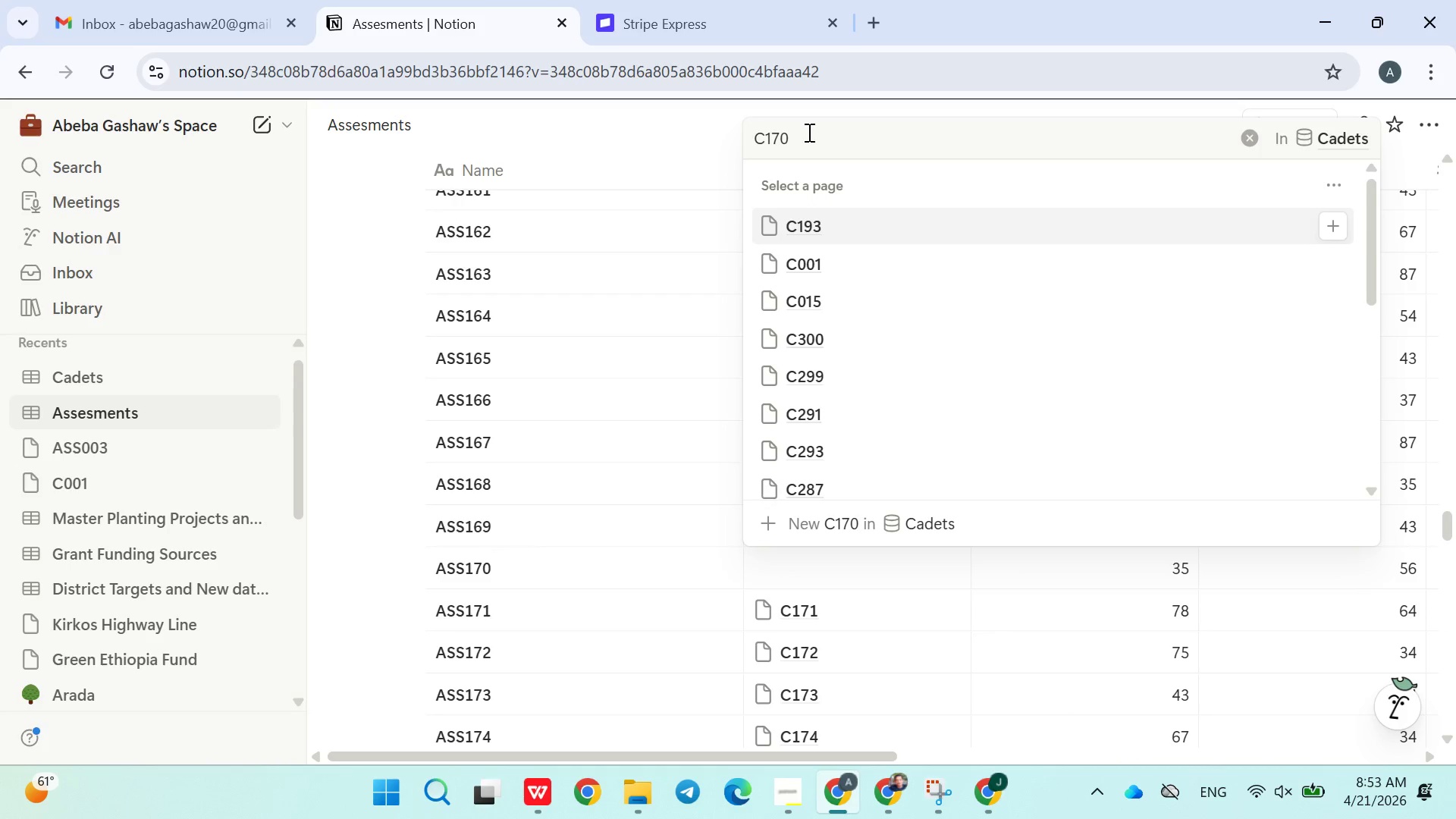 
left_click([808, 133])
 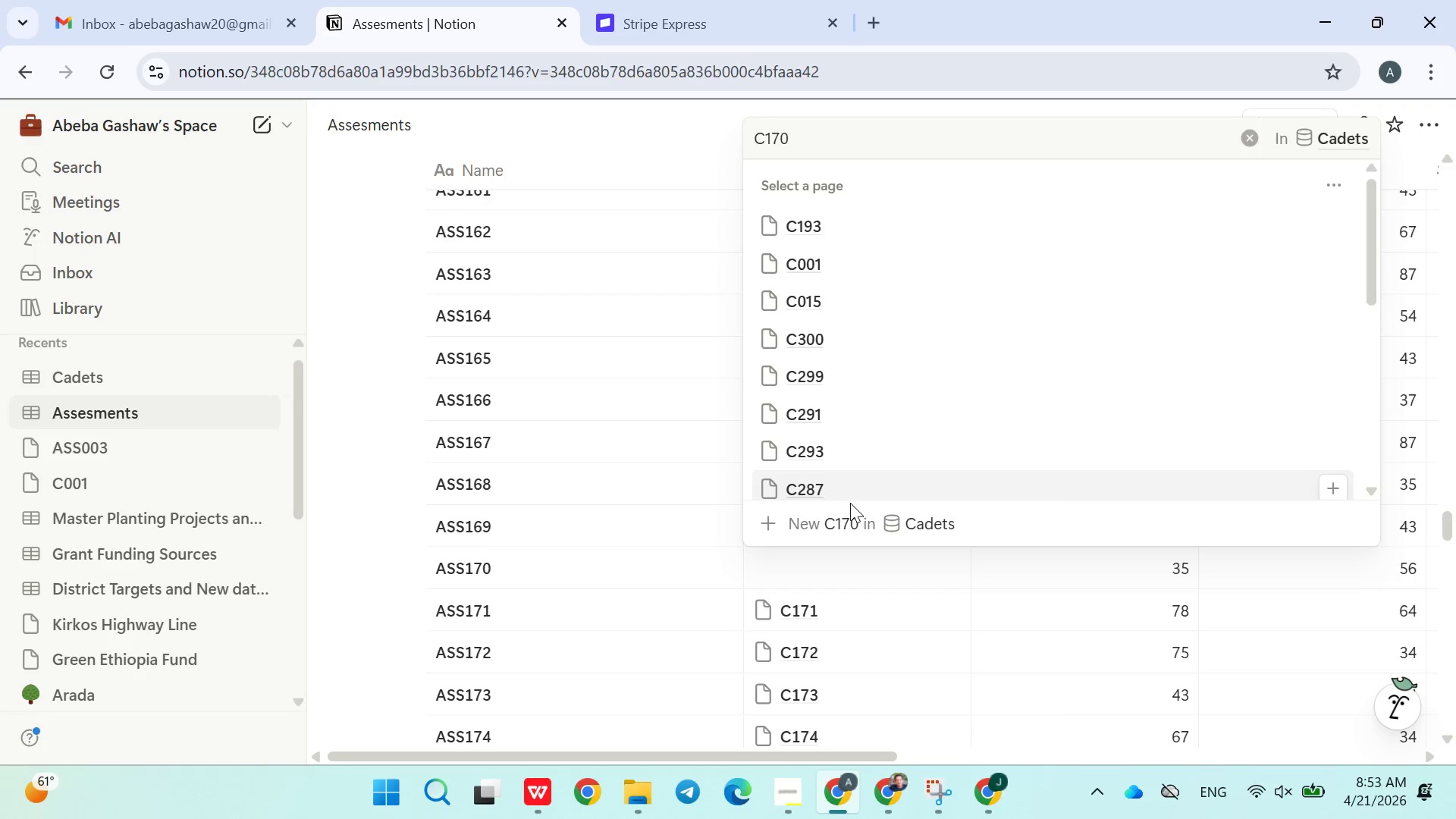 
left_click([848, 516])
 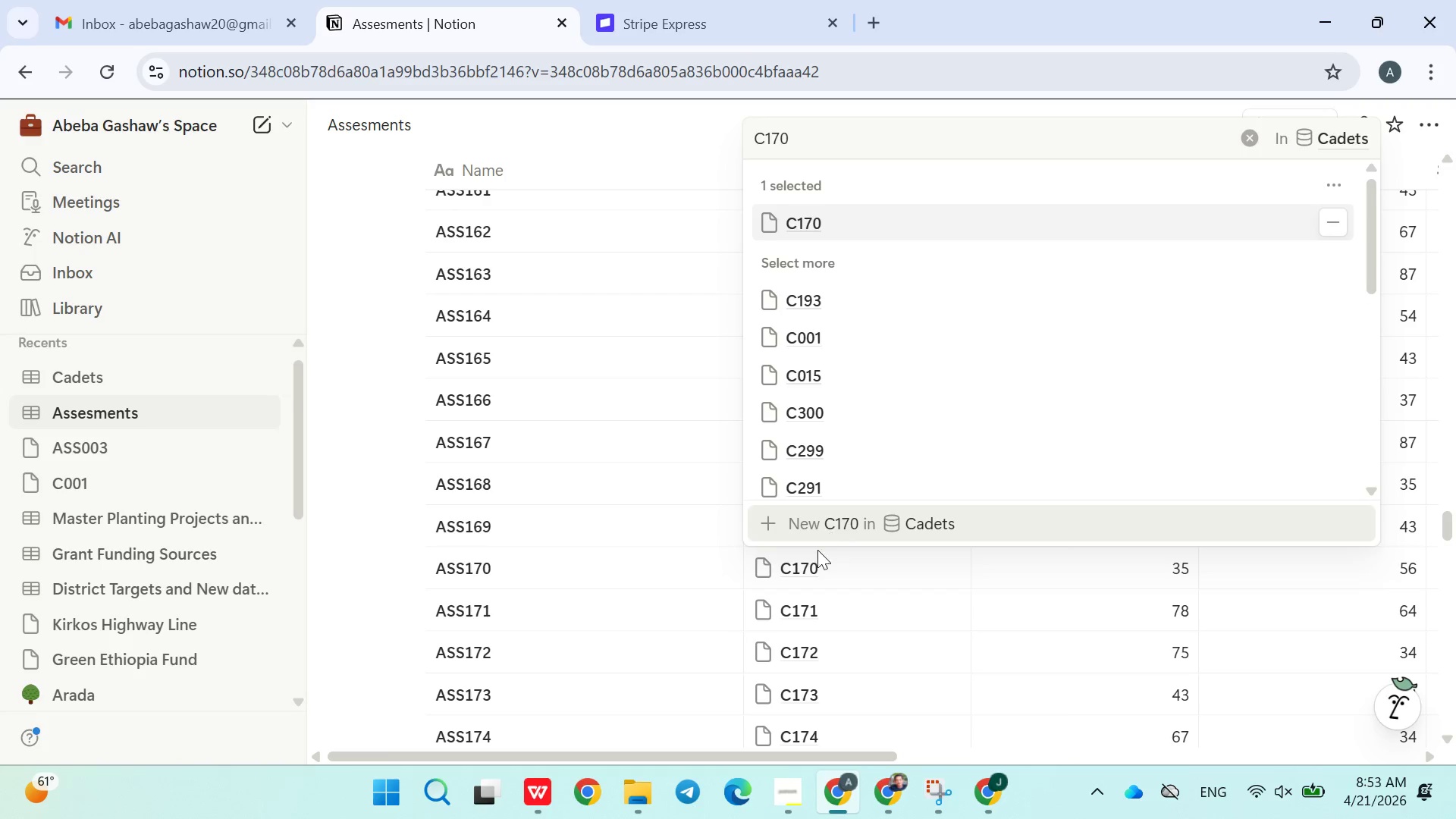 
left_click([657, 529])
 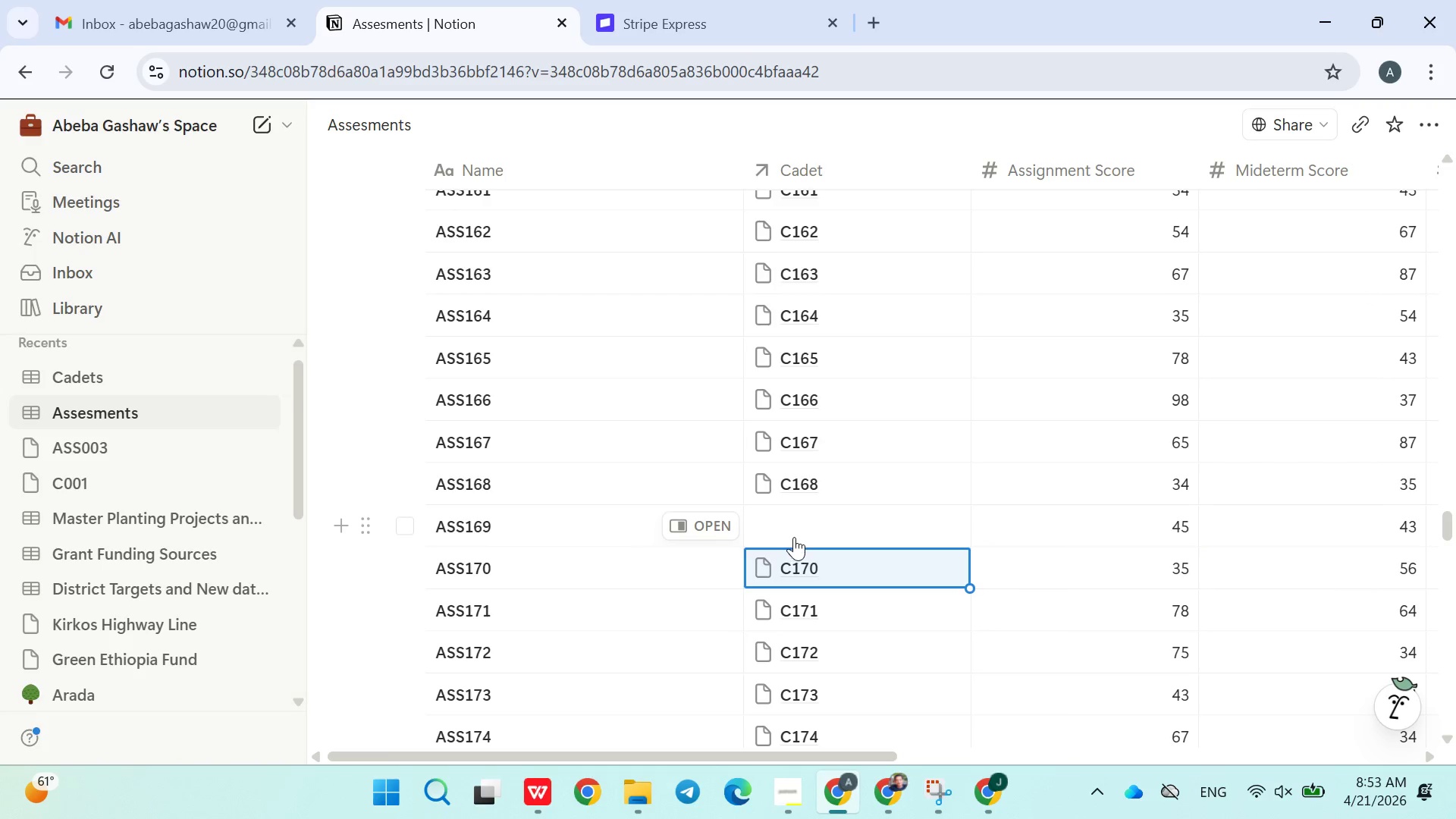 
left_click([796, 529])
 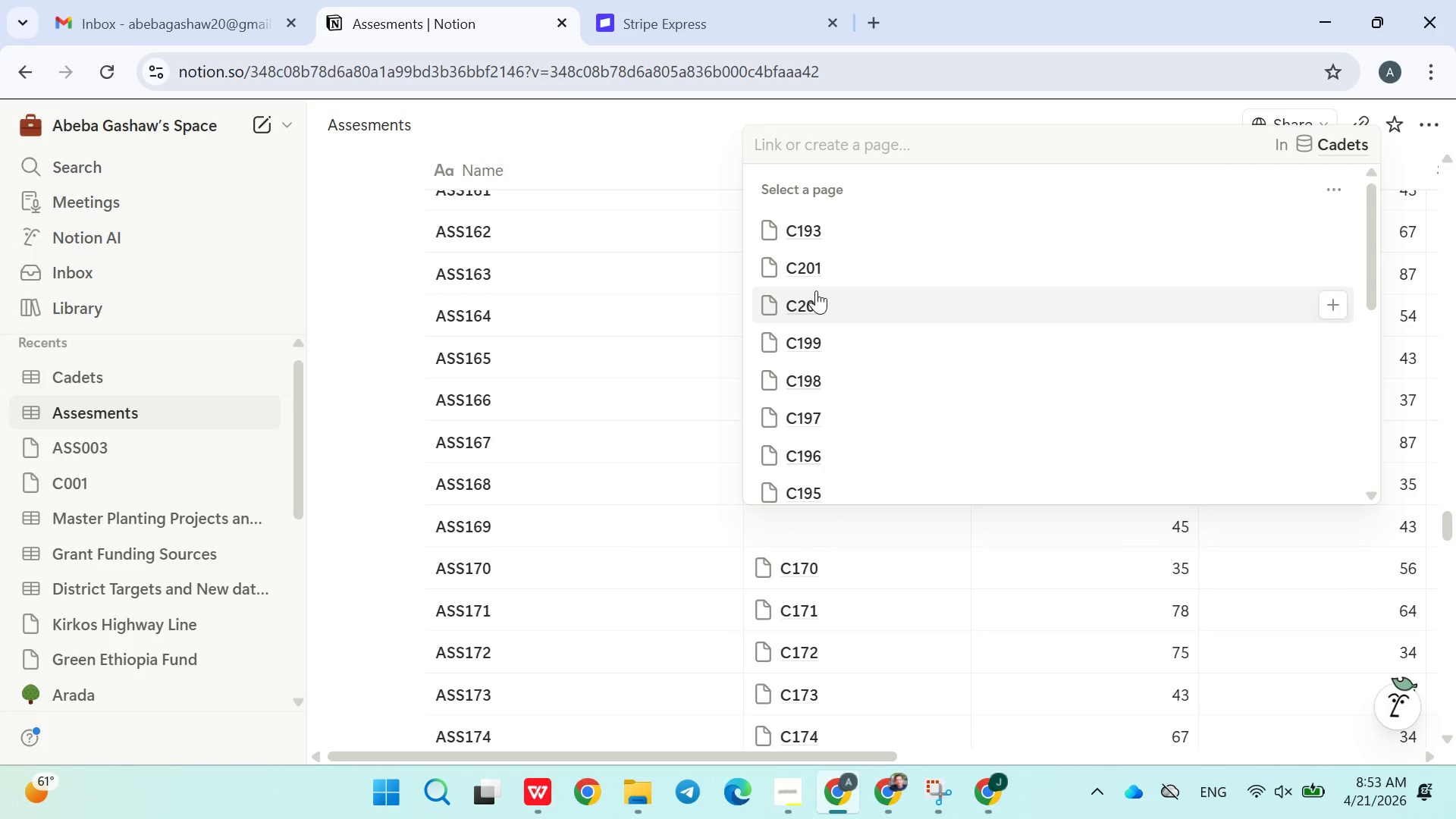 
type(C169)
 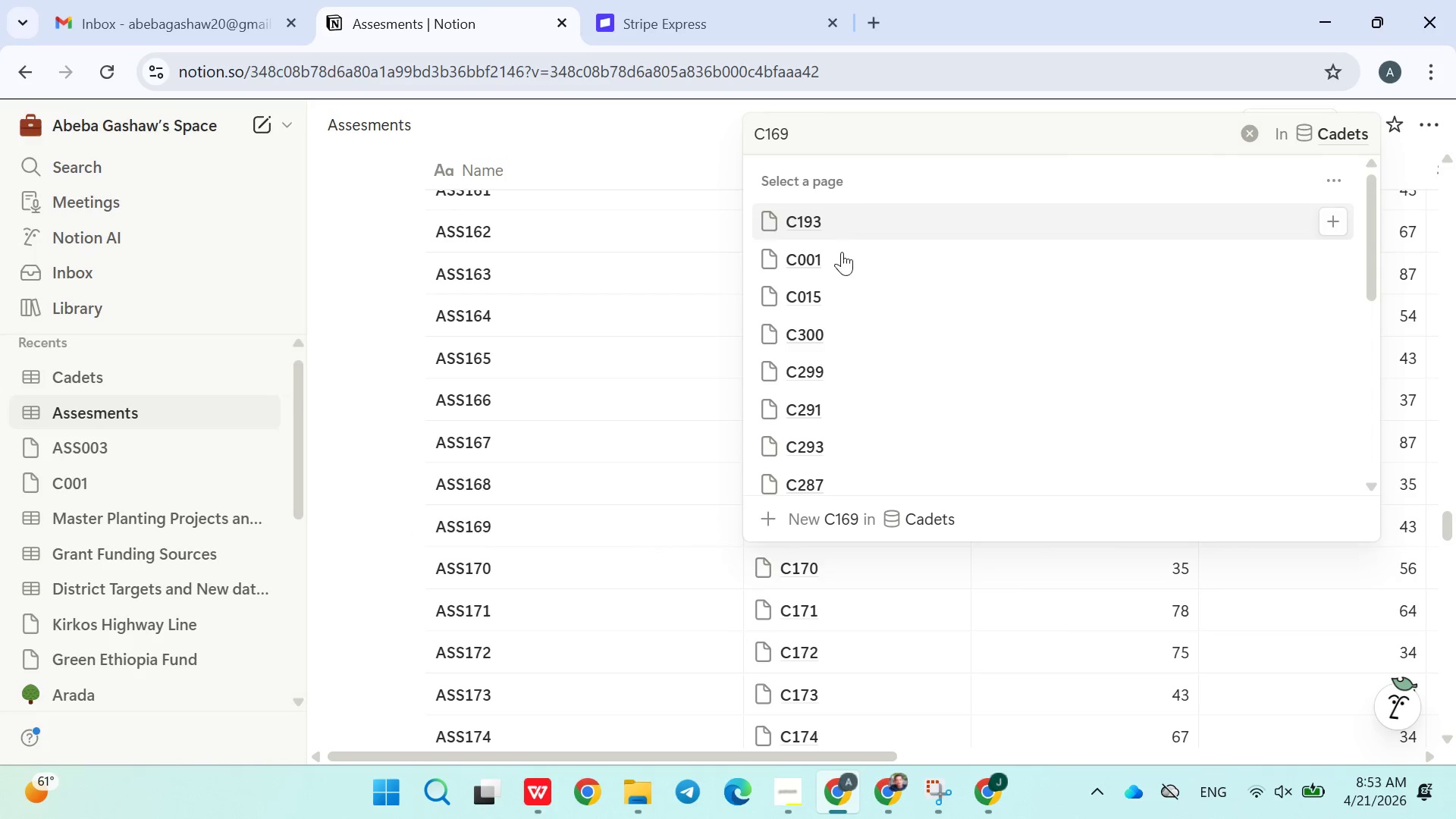 
left_click([834, 513])
 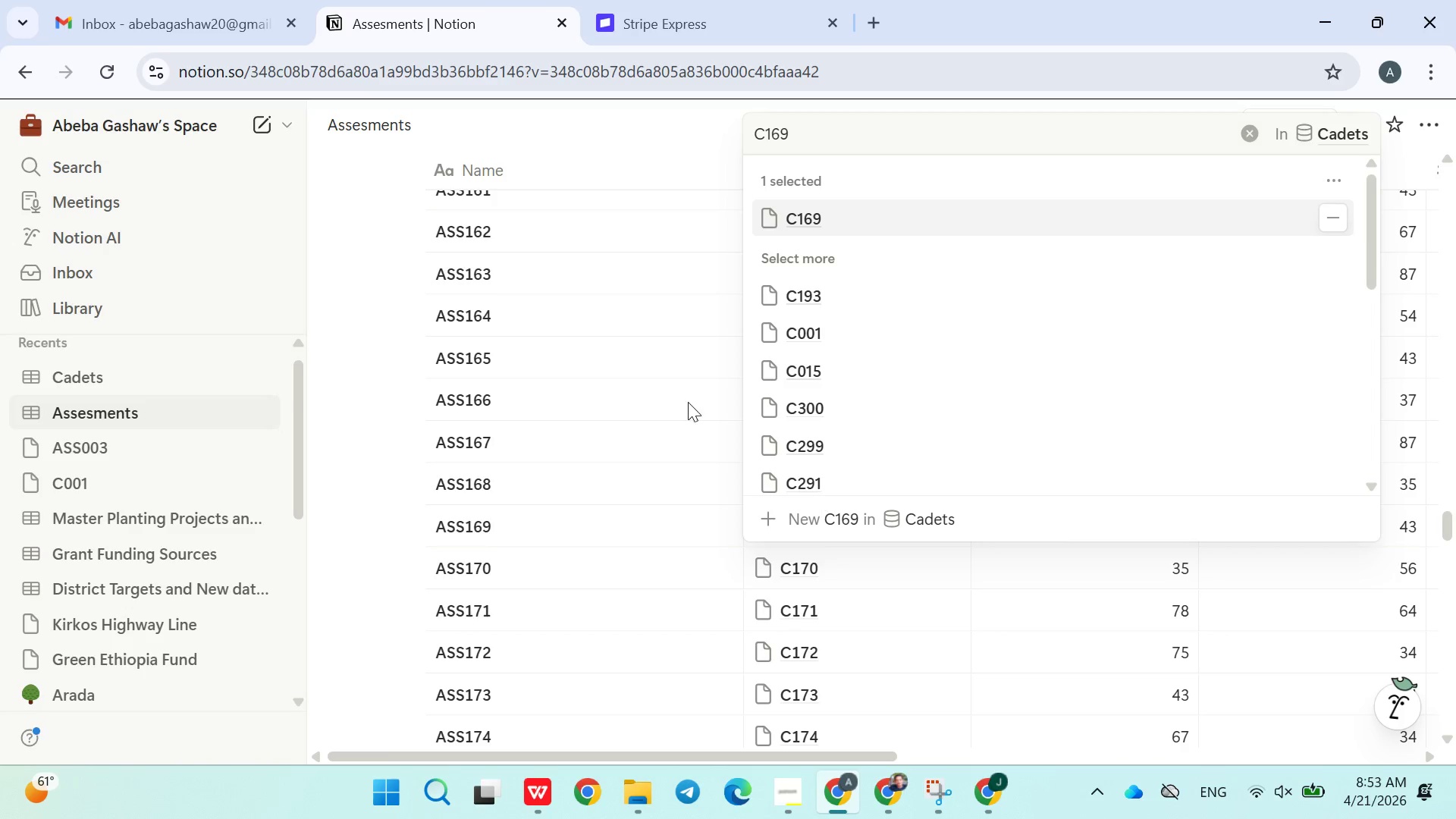 
left_click([610, 157])
 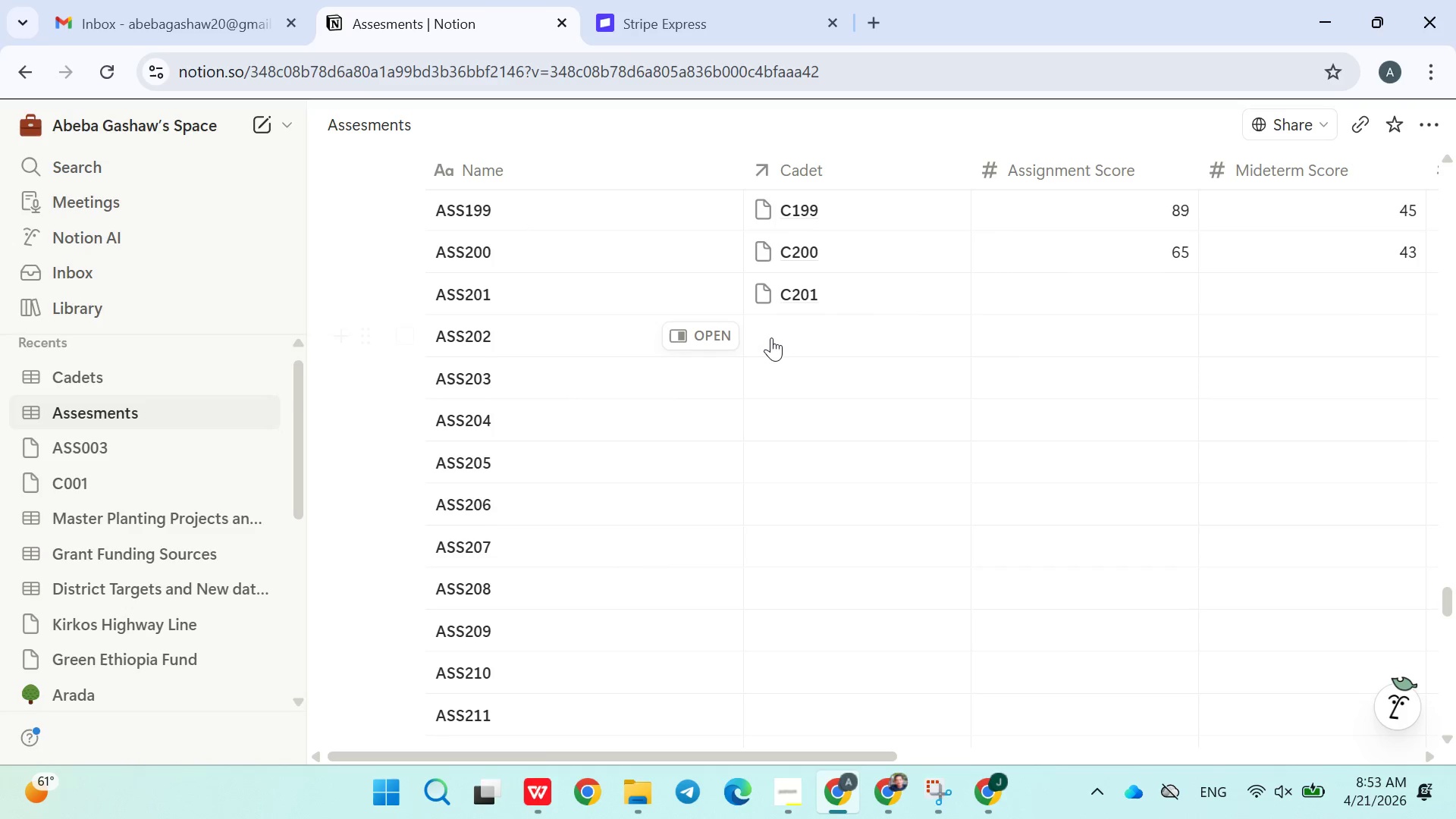 
left_click([777, 332])
 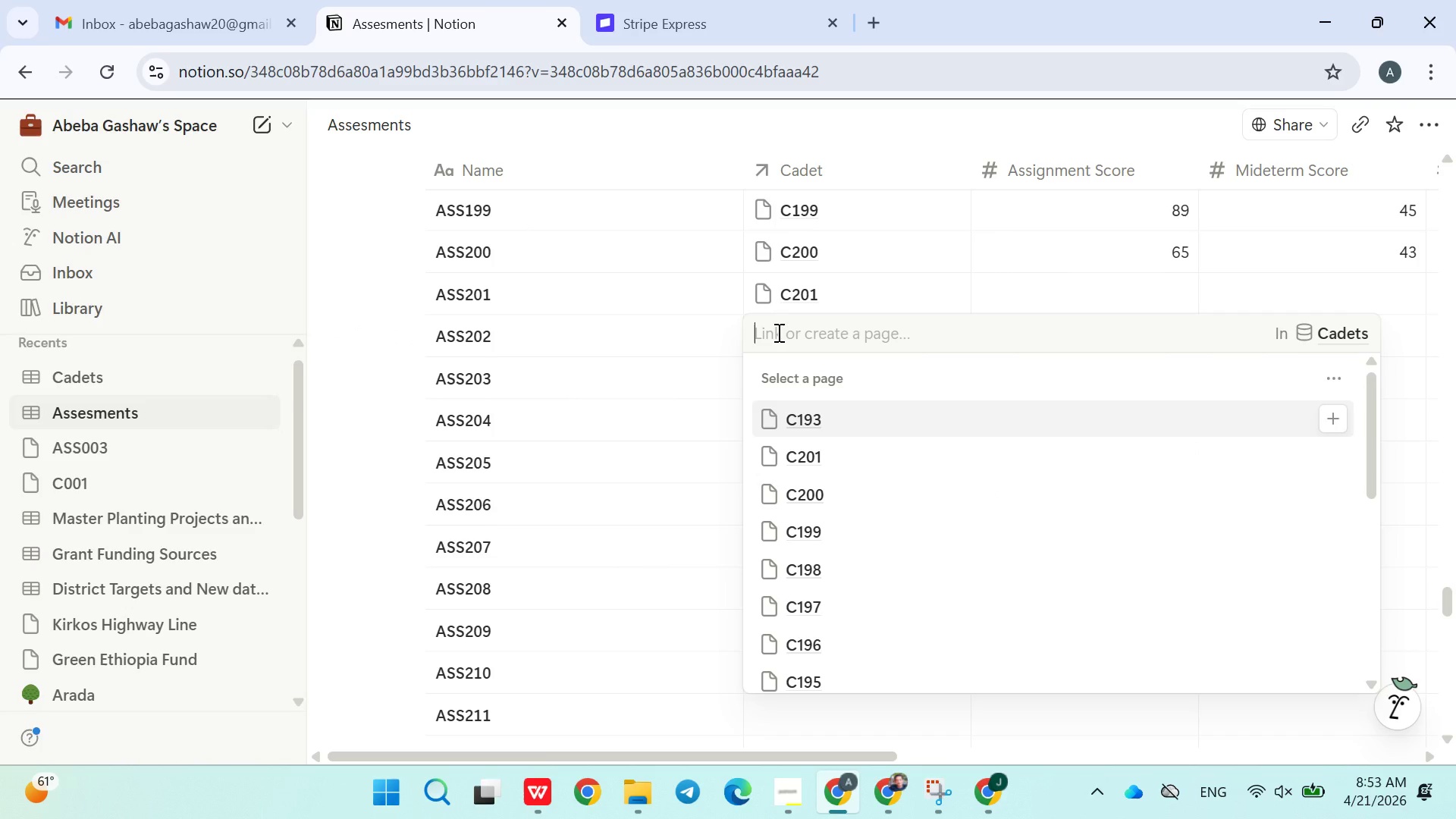 
type(C202)
 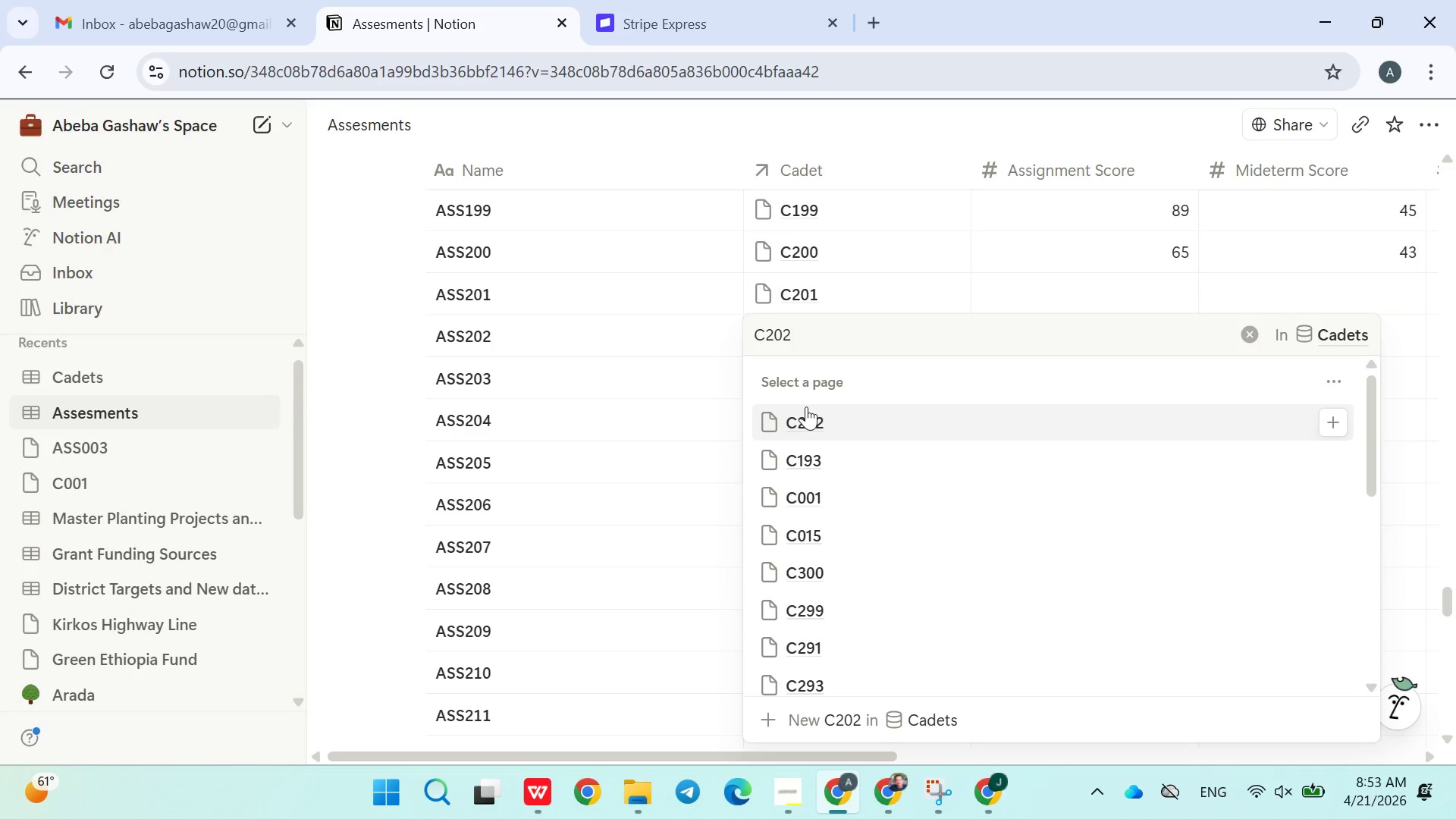 
left_click([806, 413])
 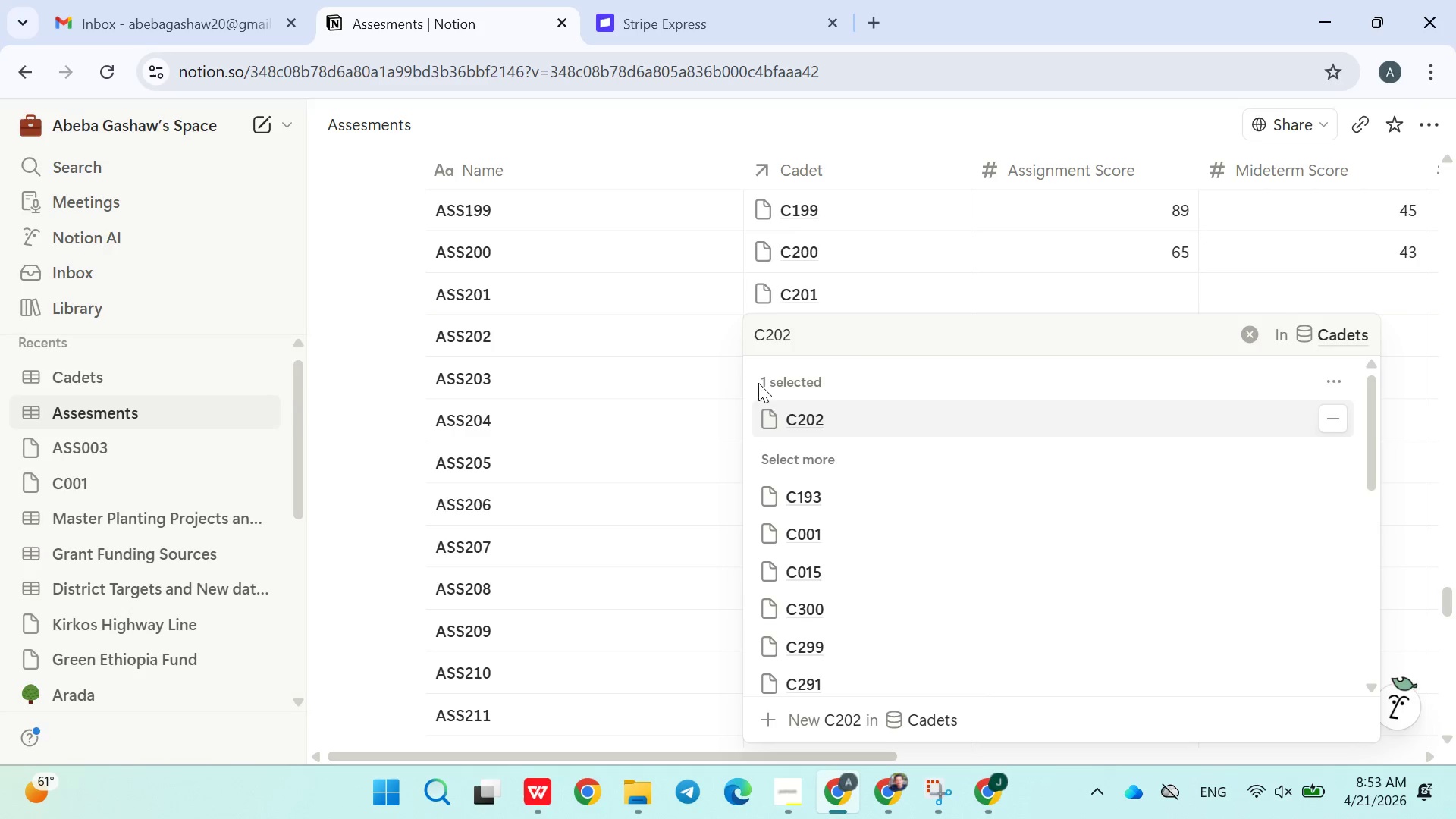 
left_click([704, 334])
 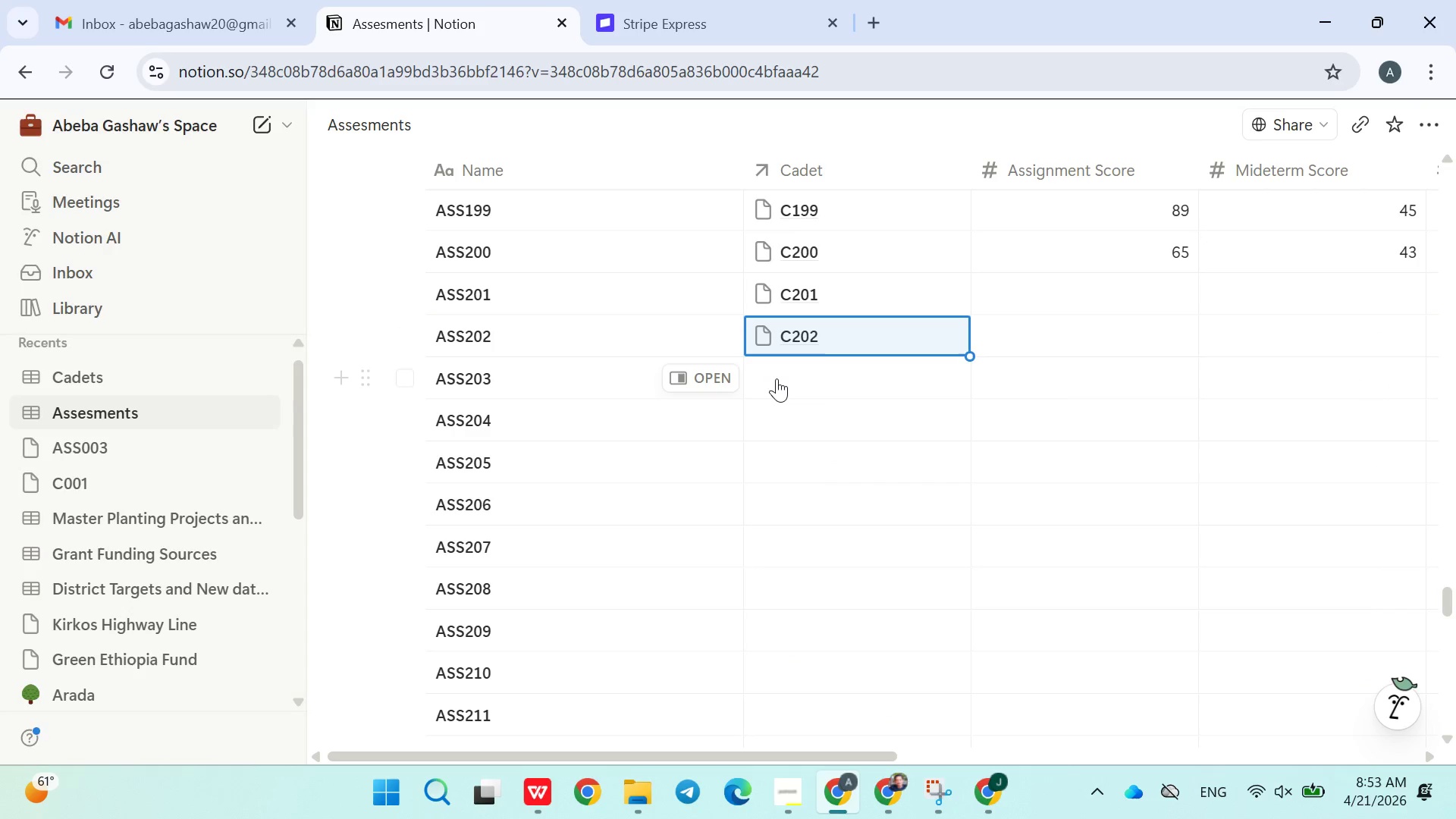 
left_click([781, 378])
 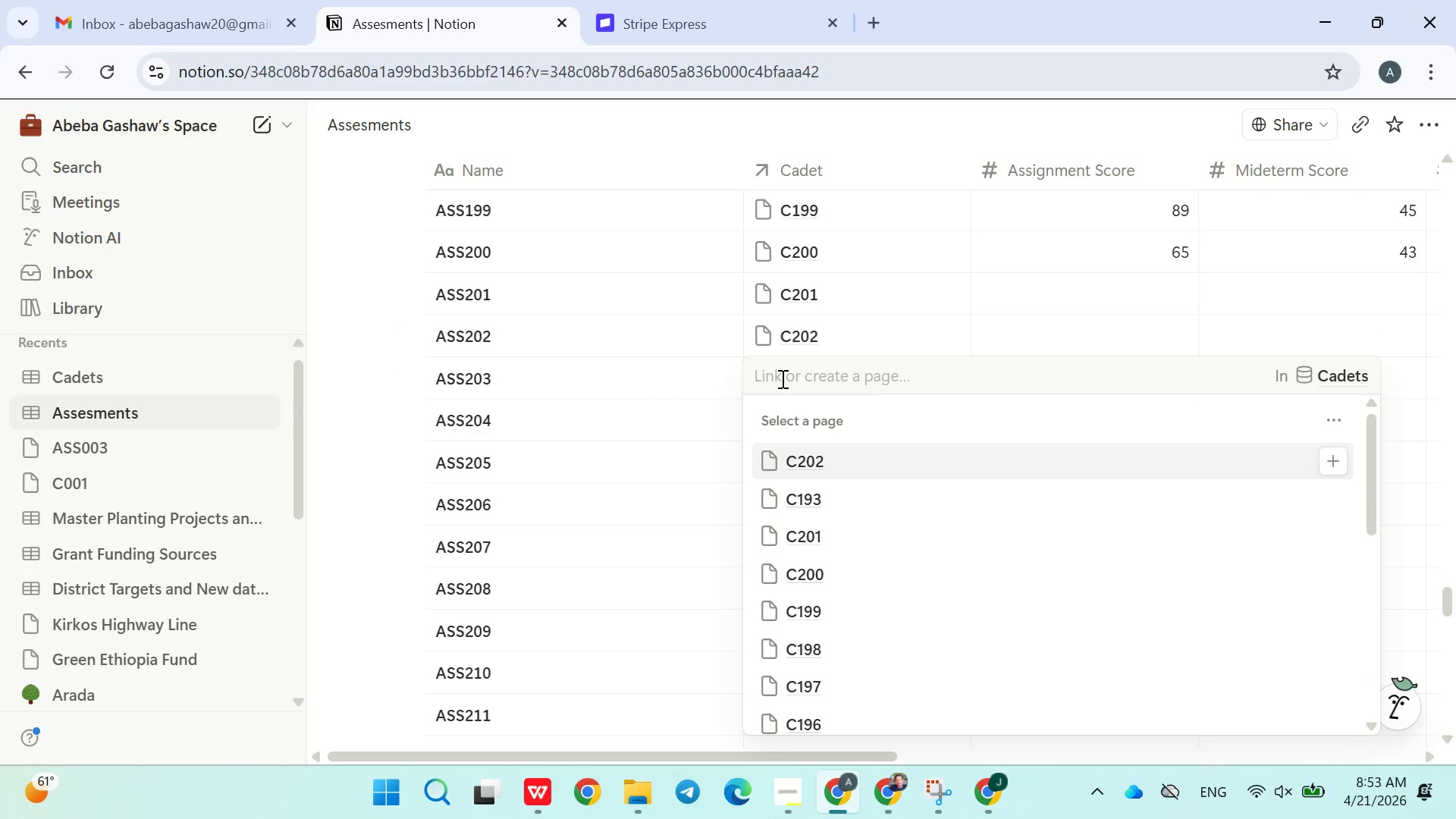 
type(C203)
 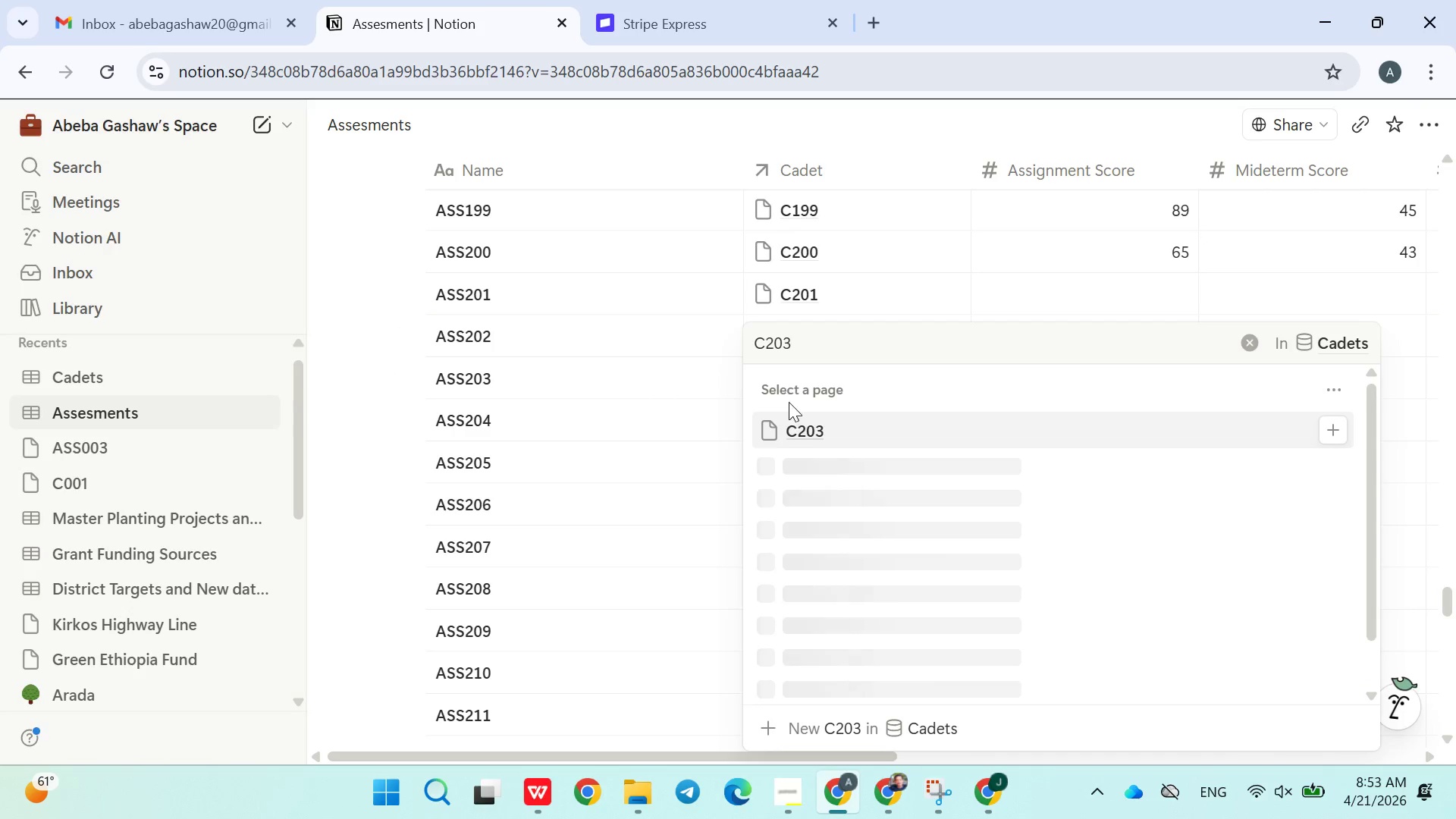 
left_click([794, 422])
 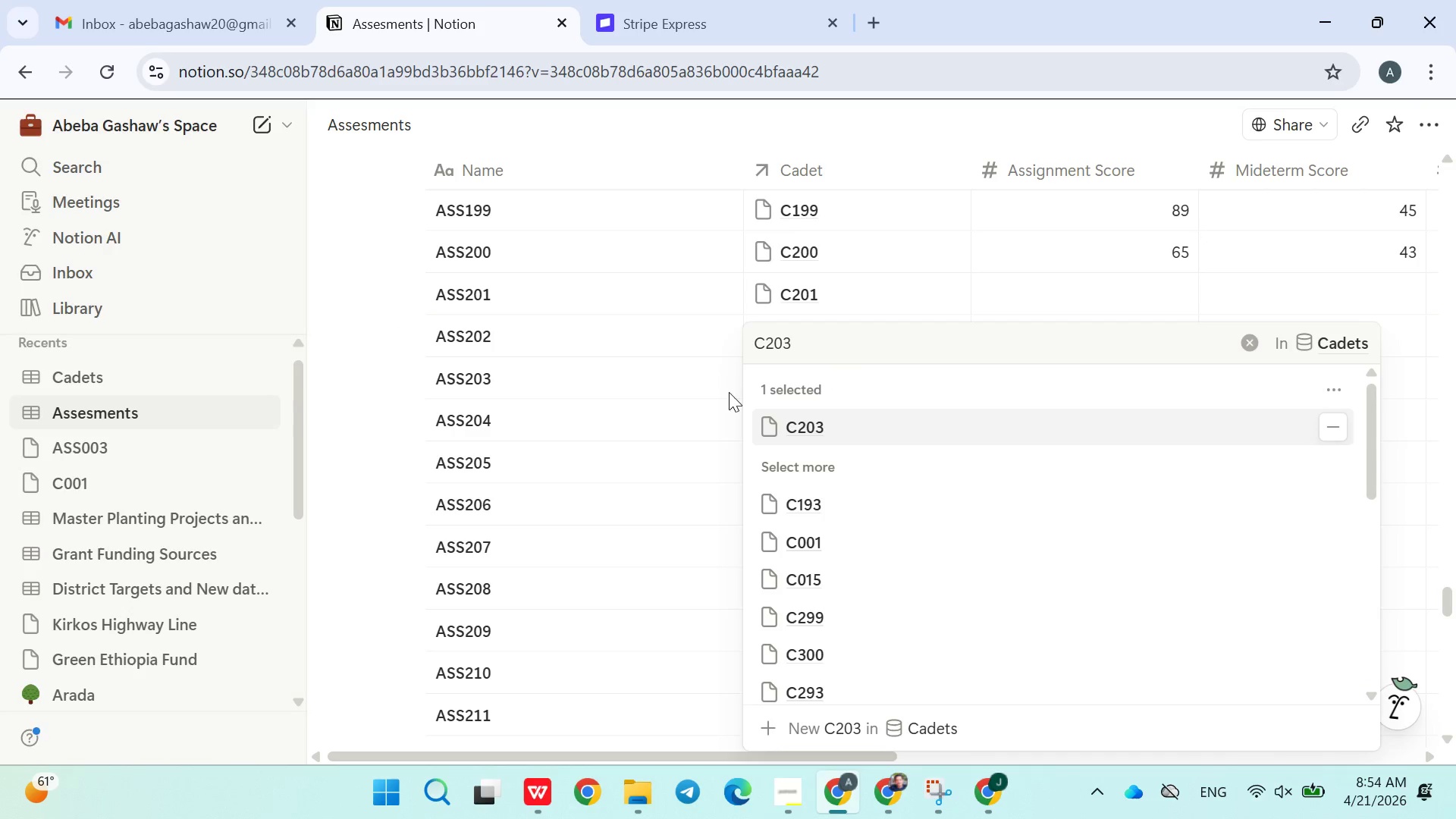 
left_click([631, 388])
 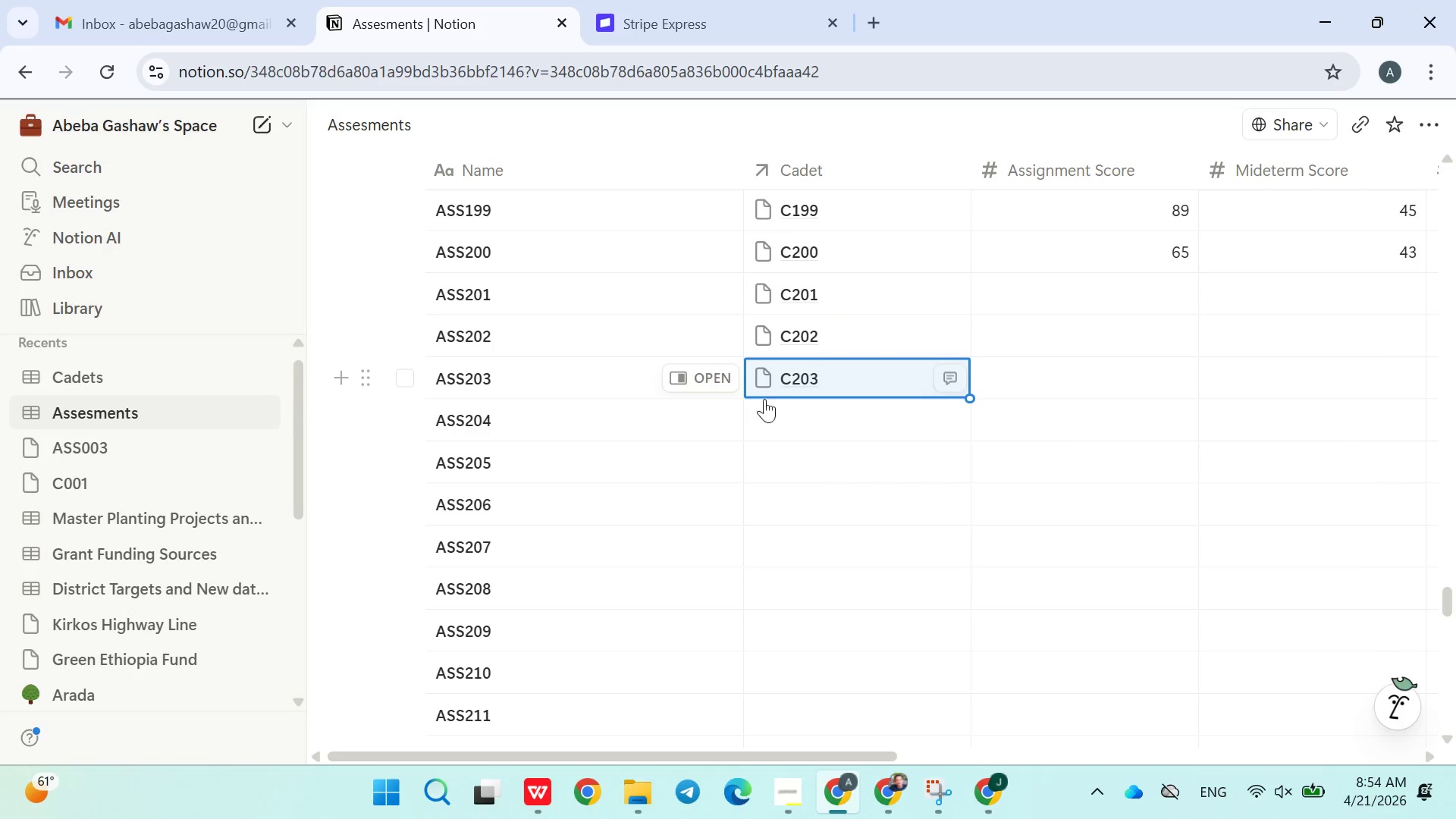 
left_click([783, 416])
 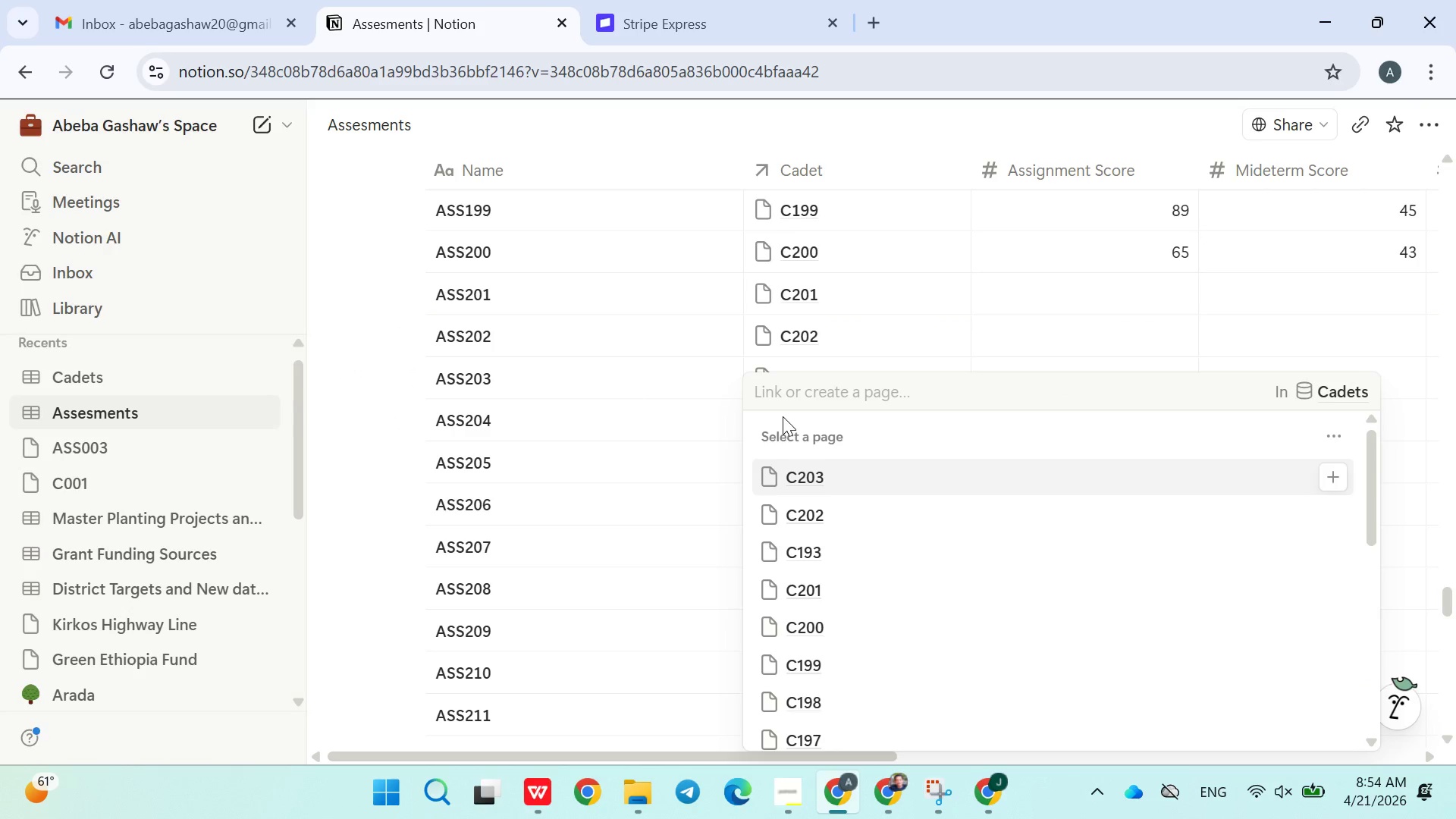 
type(C204)
 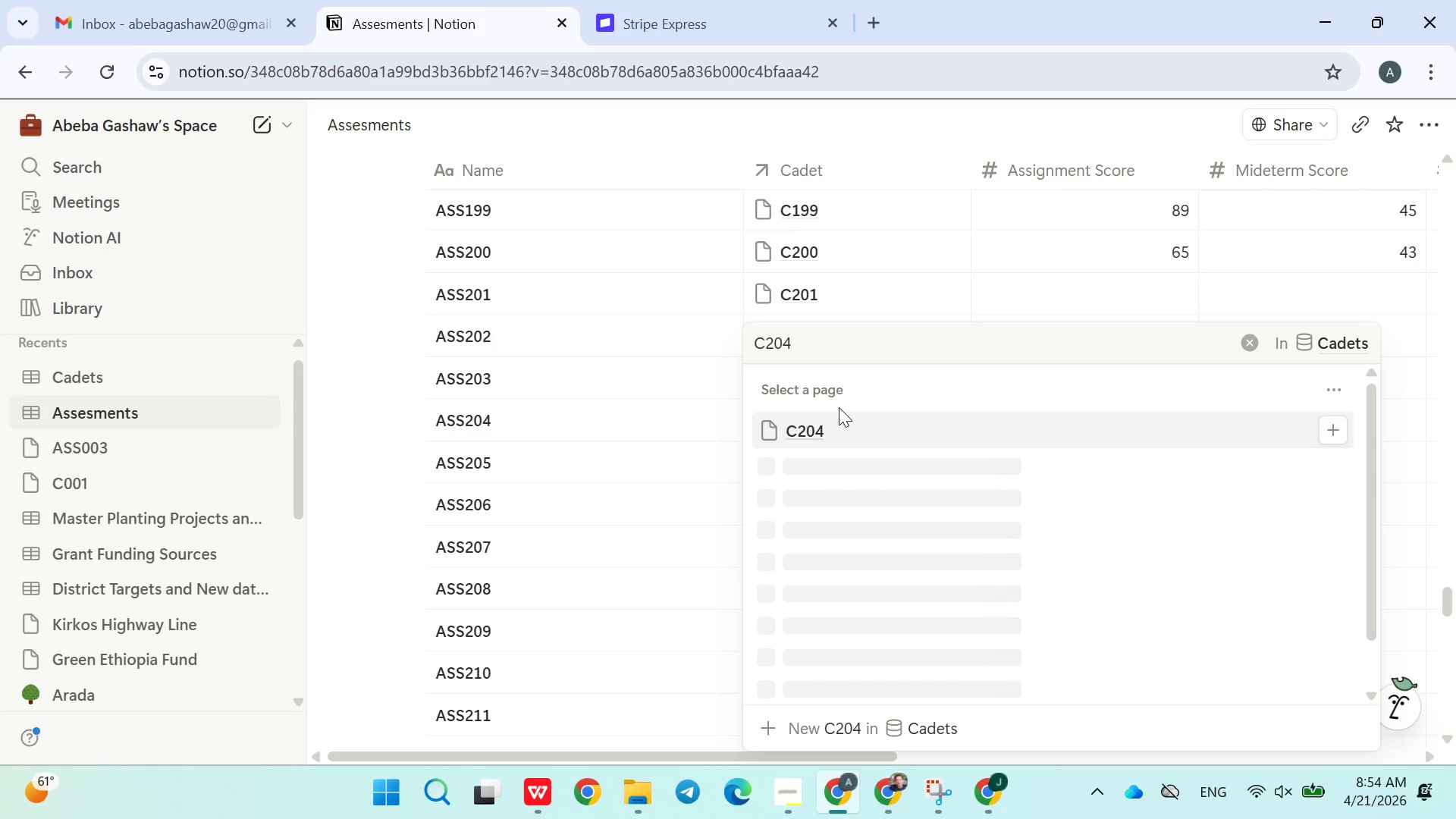 
left_click([839, 433])
 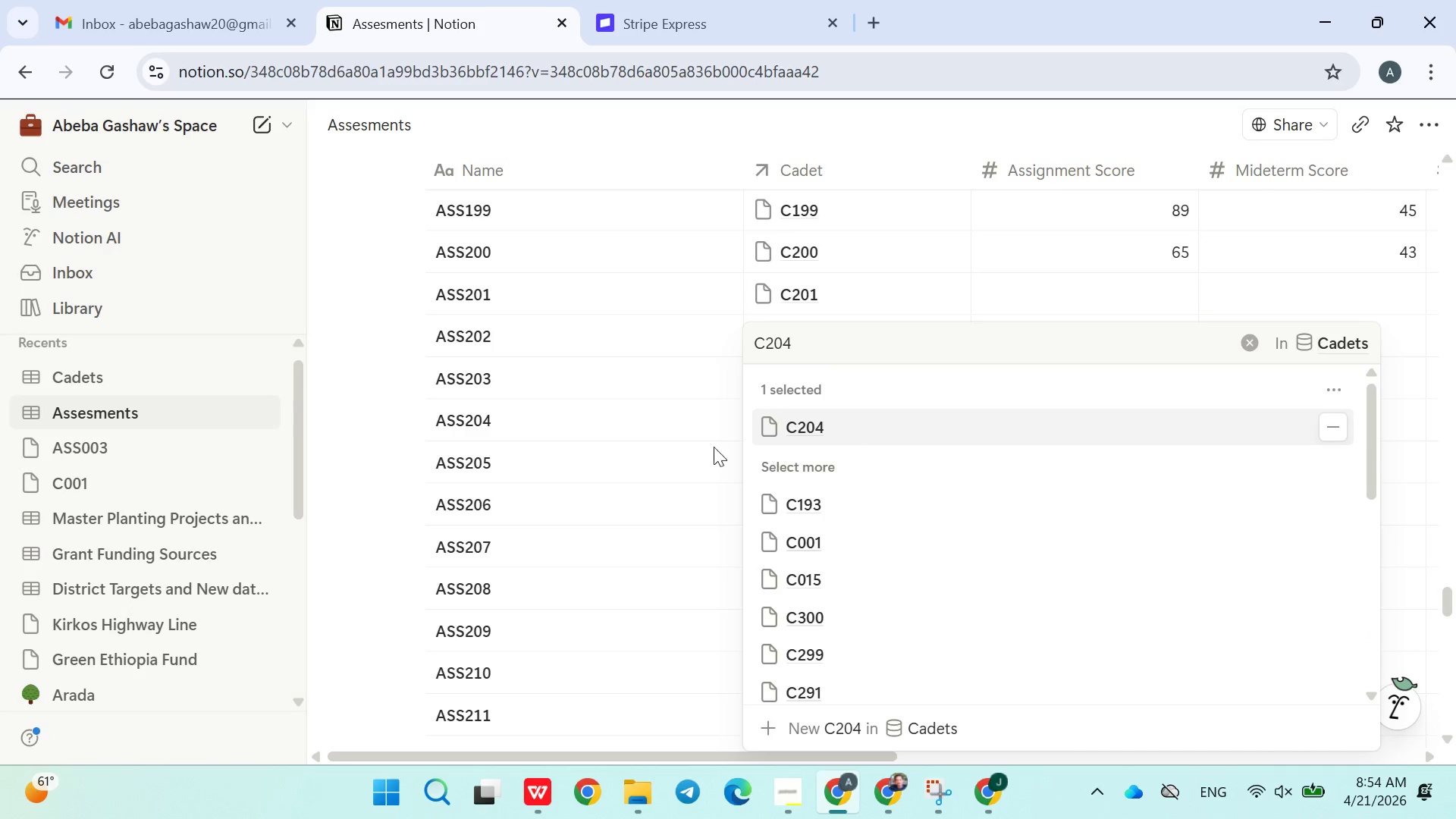 
left_click([684, 446])
 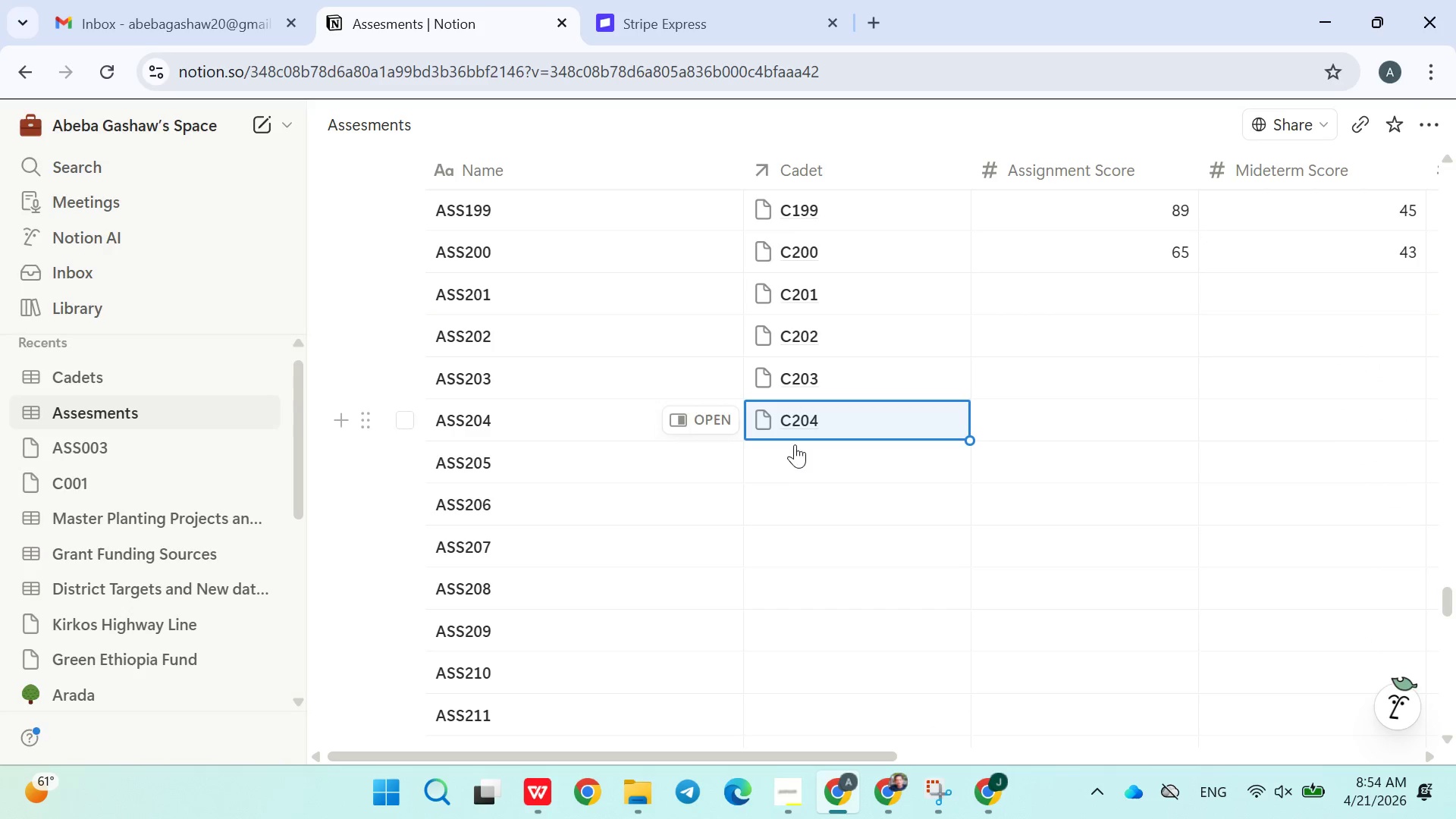 
left_click([795, 450])
 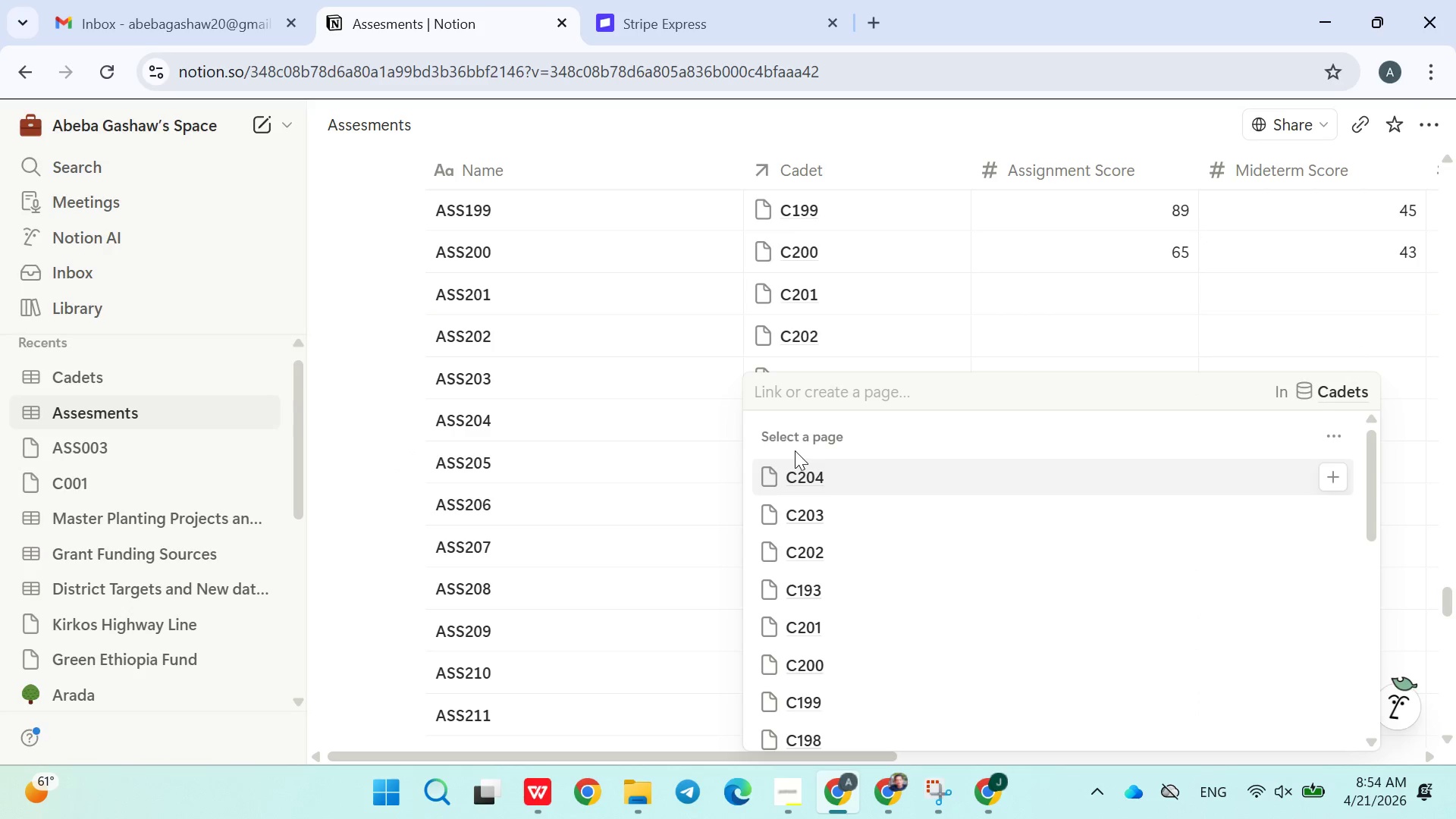 
type(c205)
 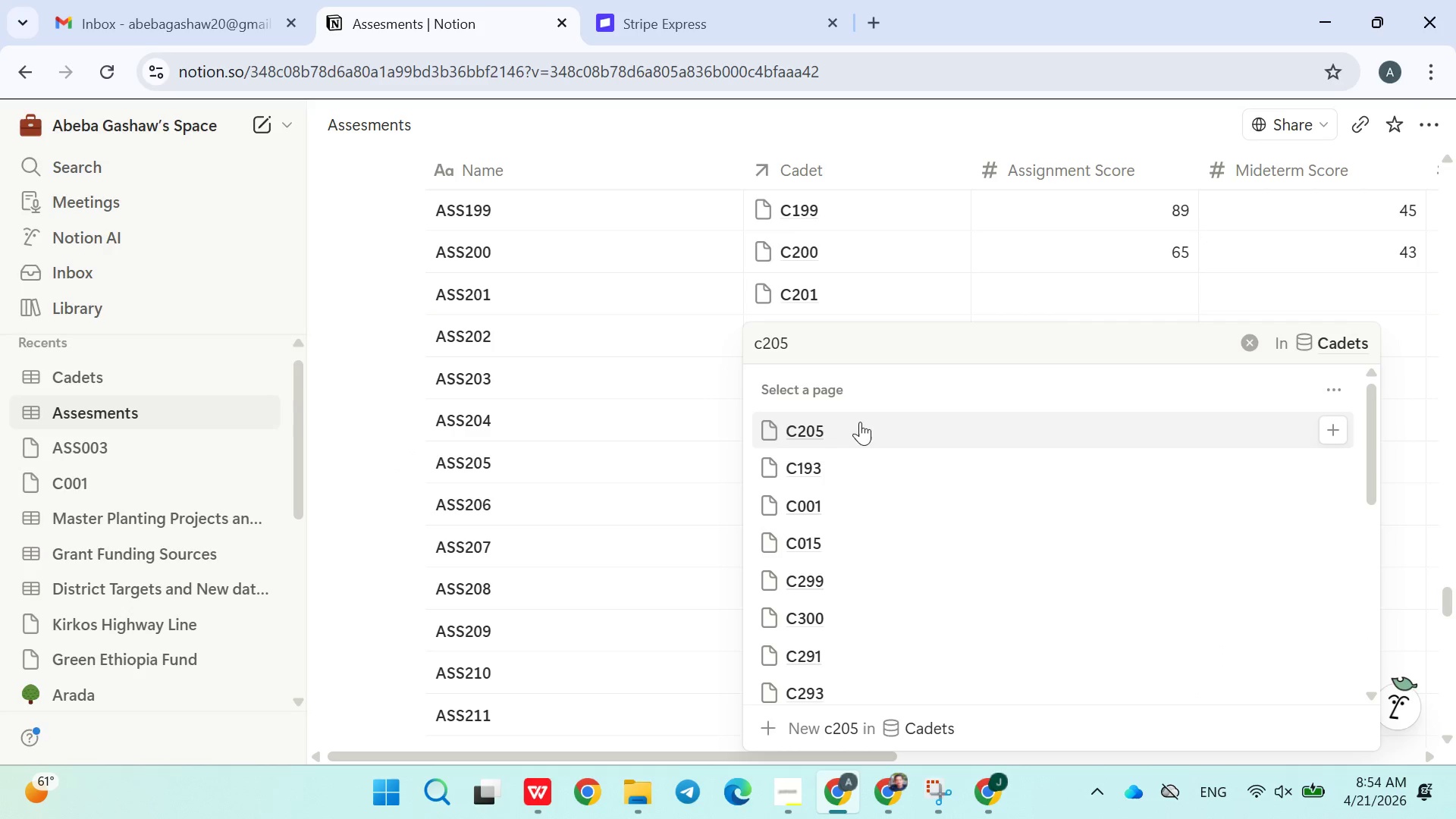 
left_click([852, 434])
 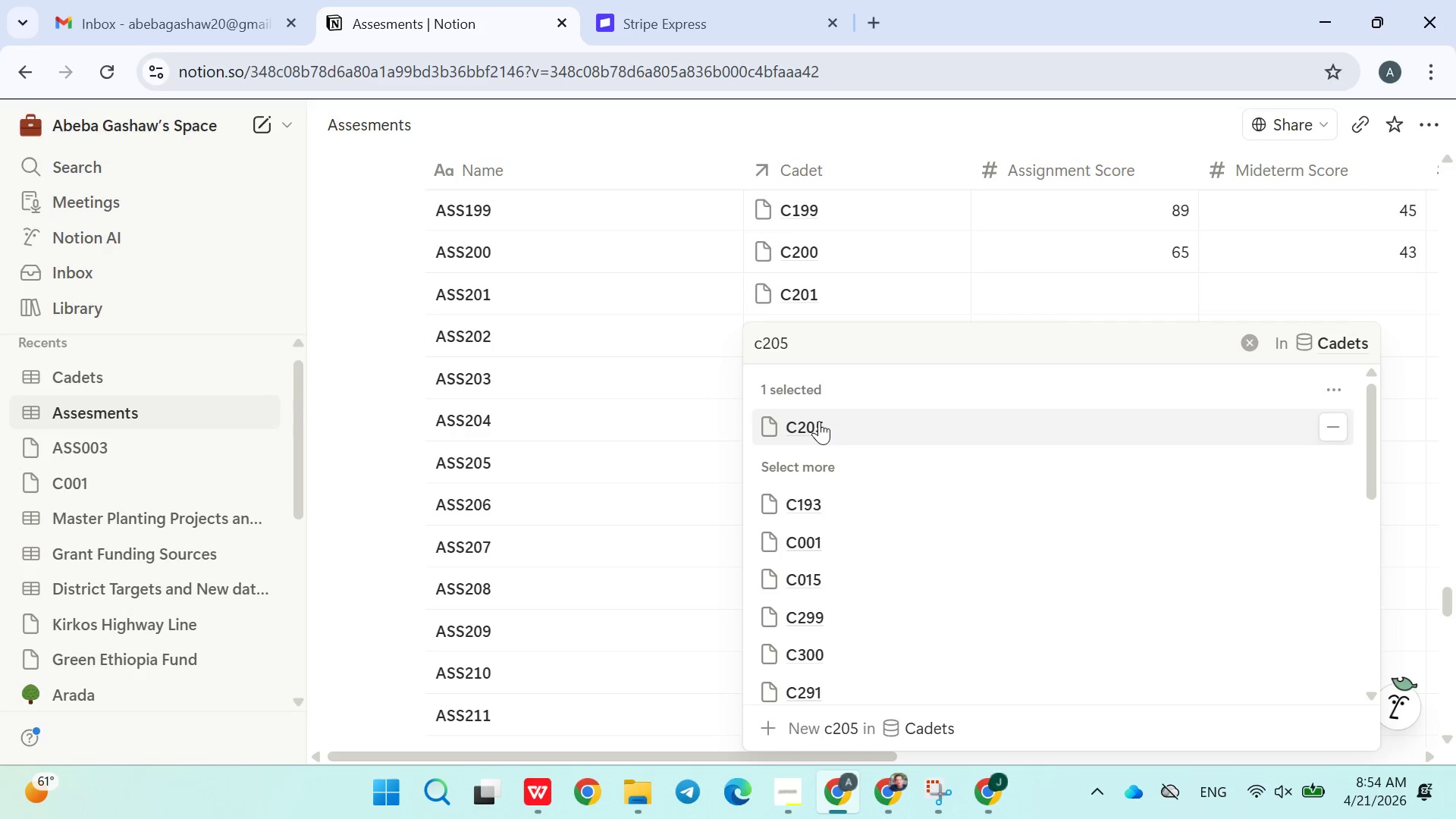 
left_click([821, 425])
 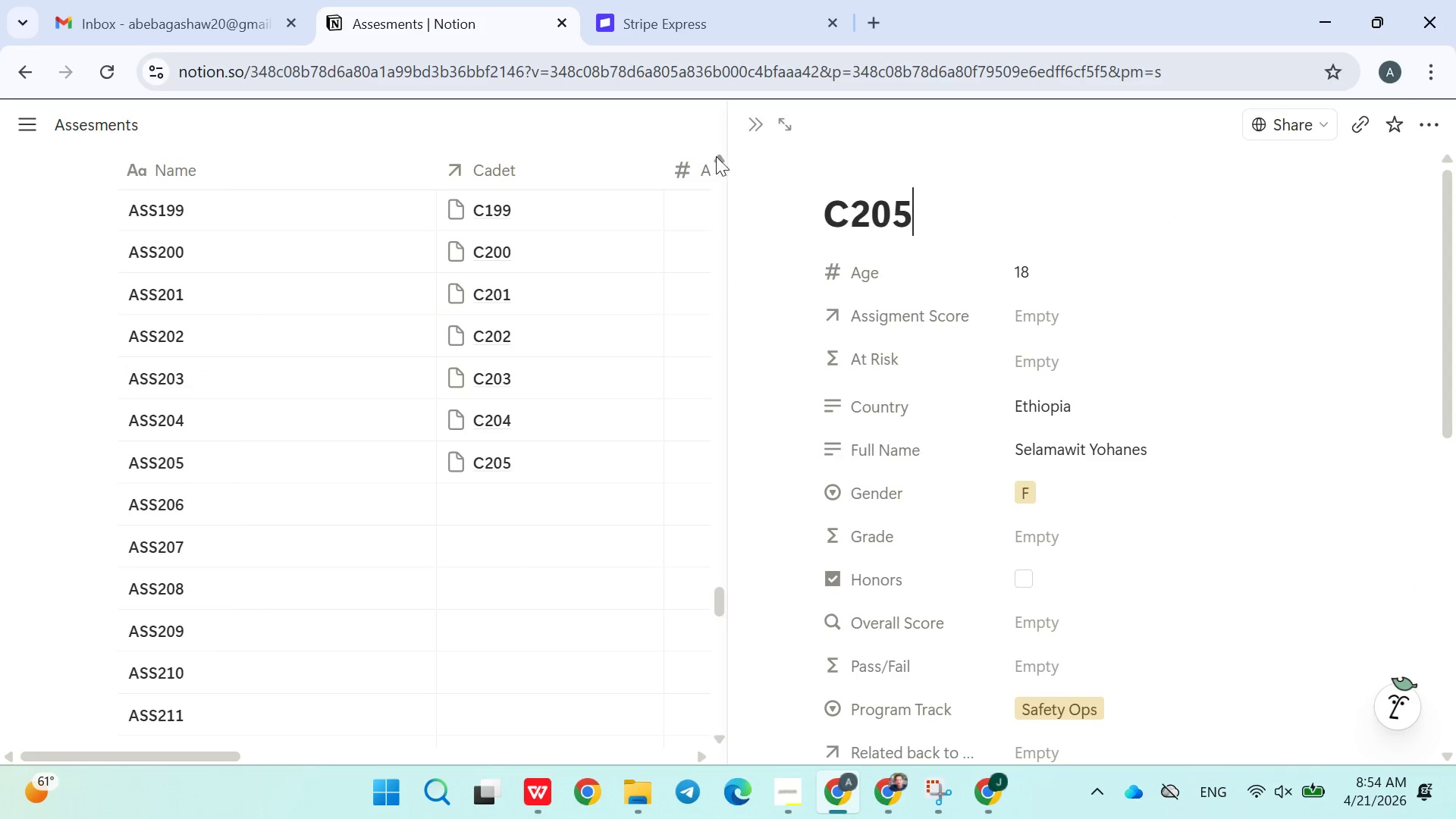 
left_click([739, 132])
 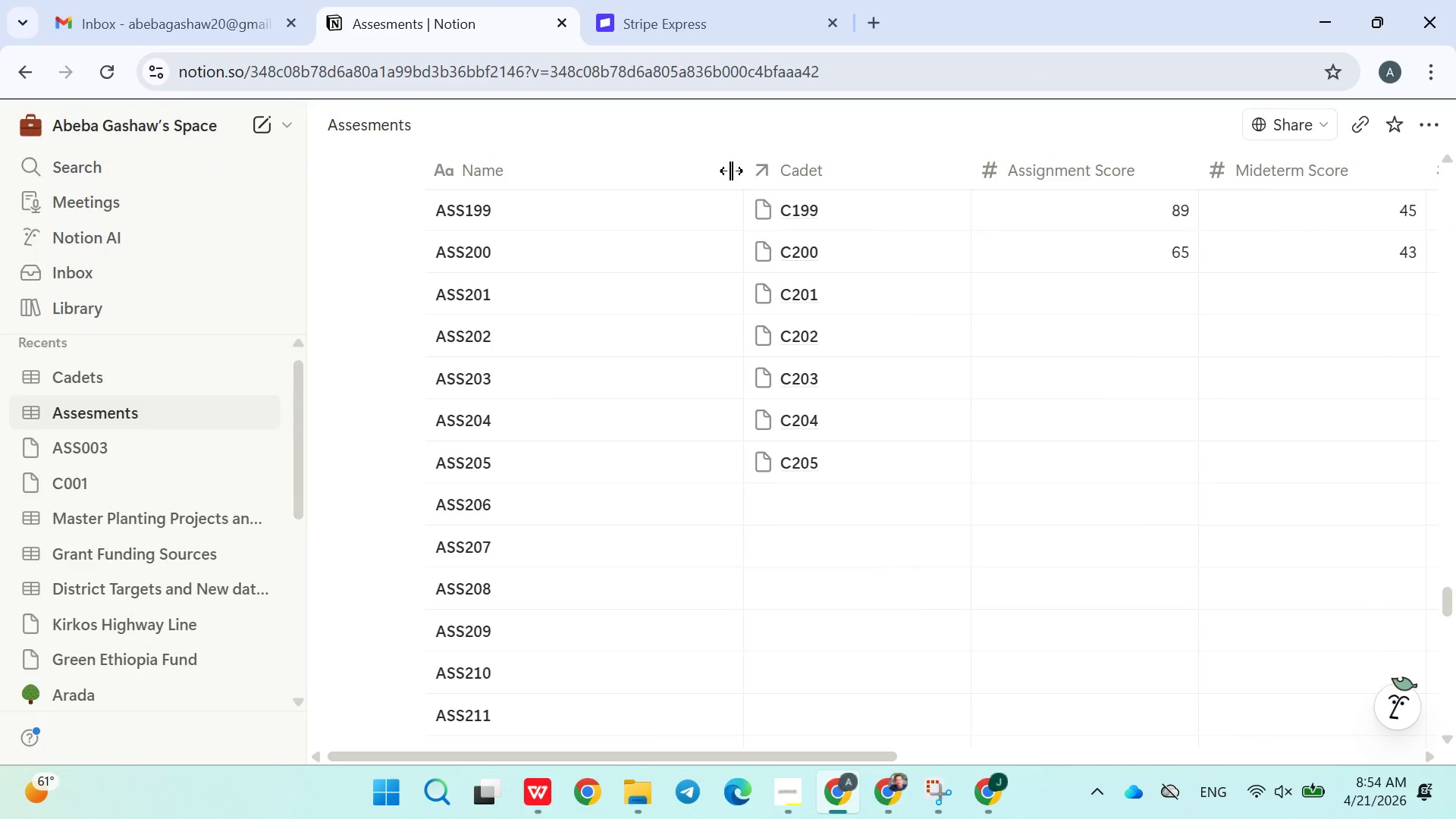 
left_click_drag(start_coordinate=[664, 329], to_coordinate=[802, 465])
 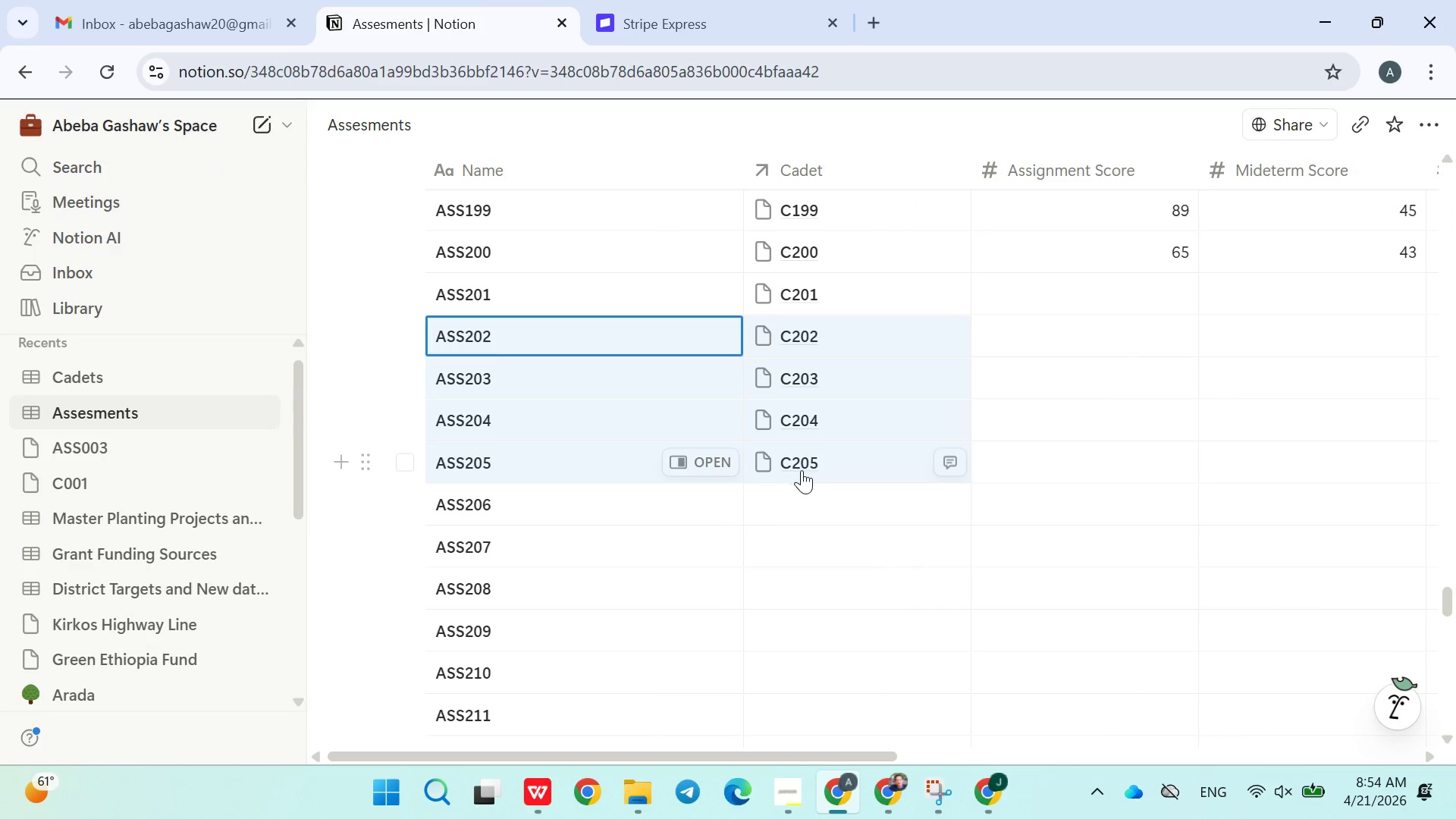 
left_click([802, 470])
 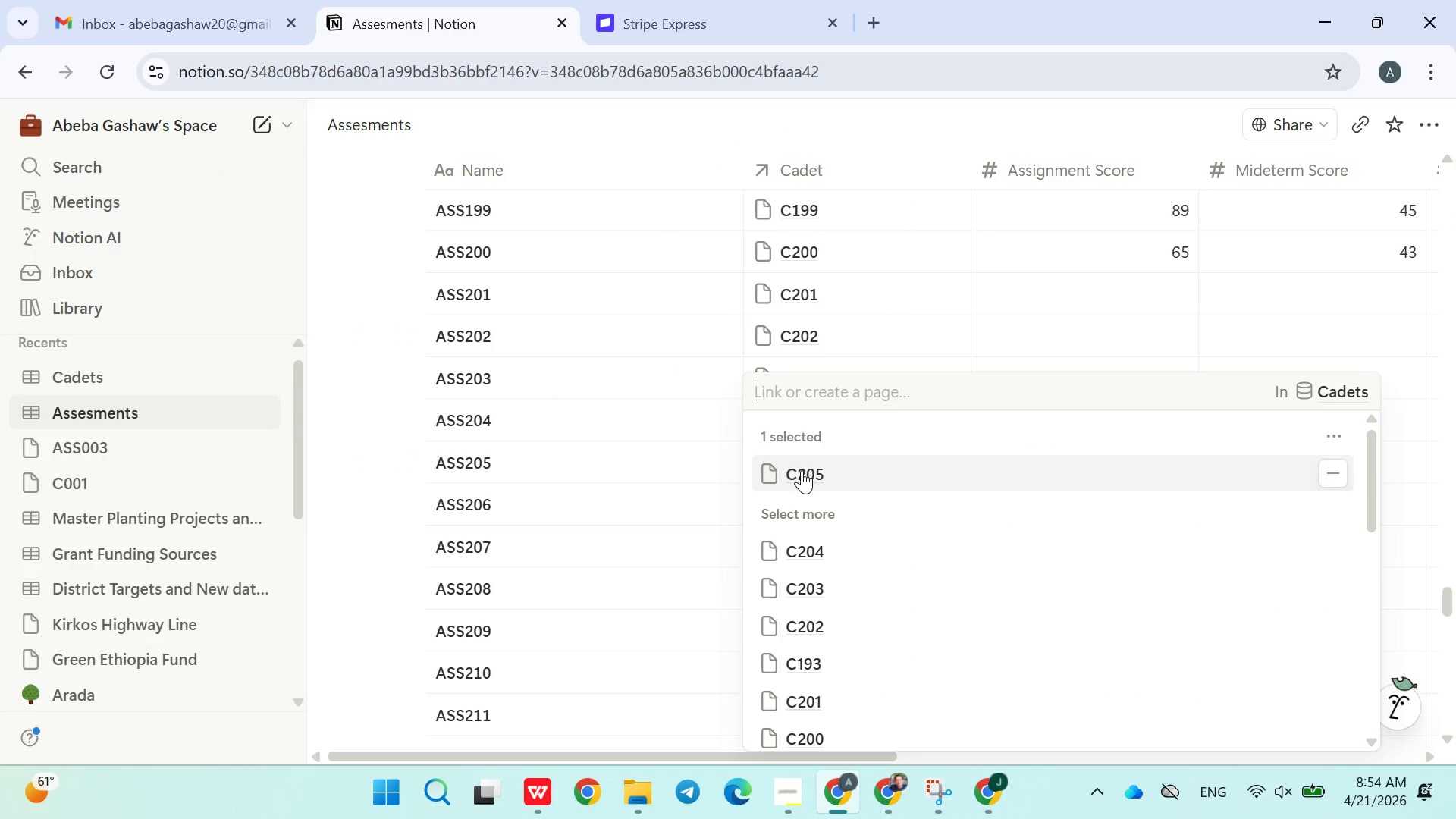 
left_click([708, 470])
 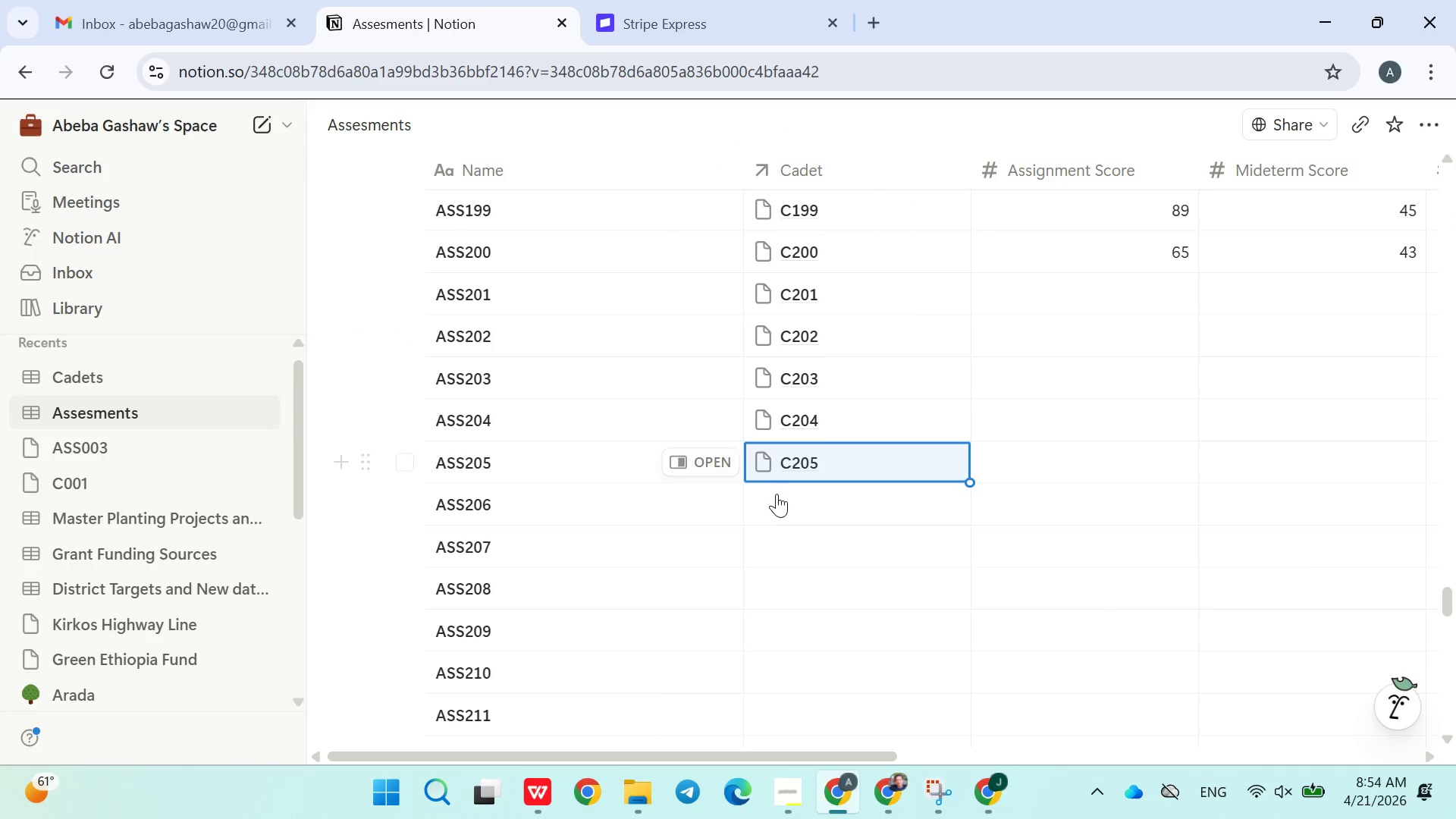 
left_click([782, 498])
 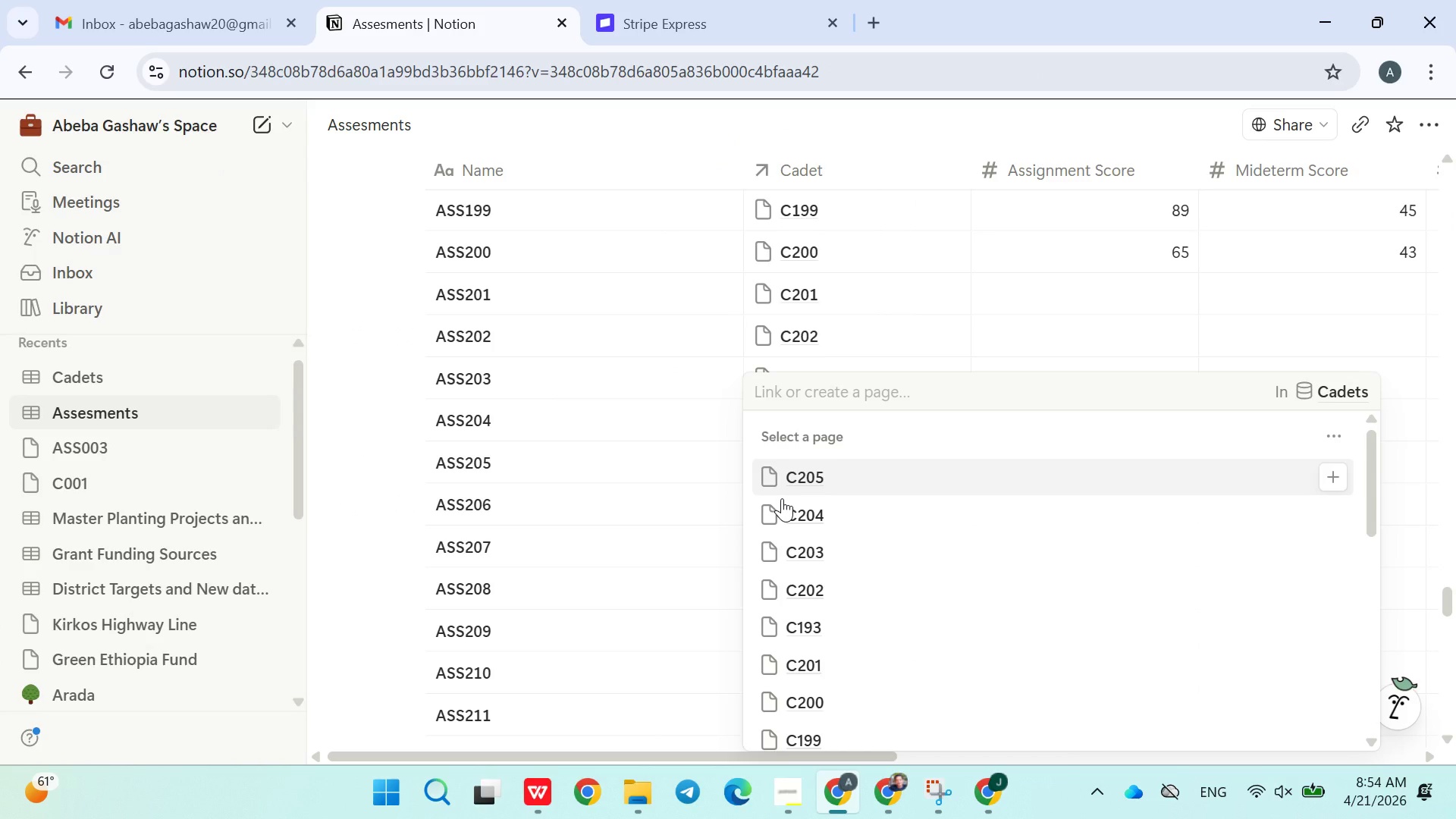 
type(C206)
 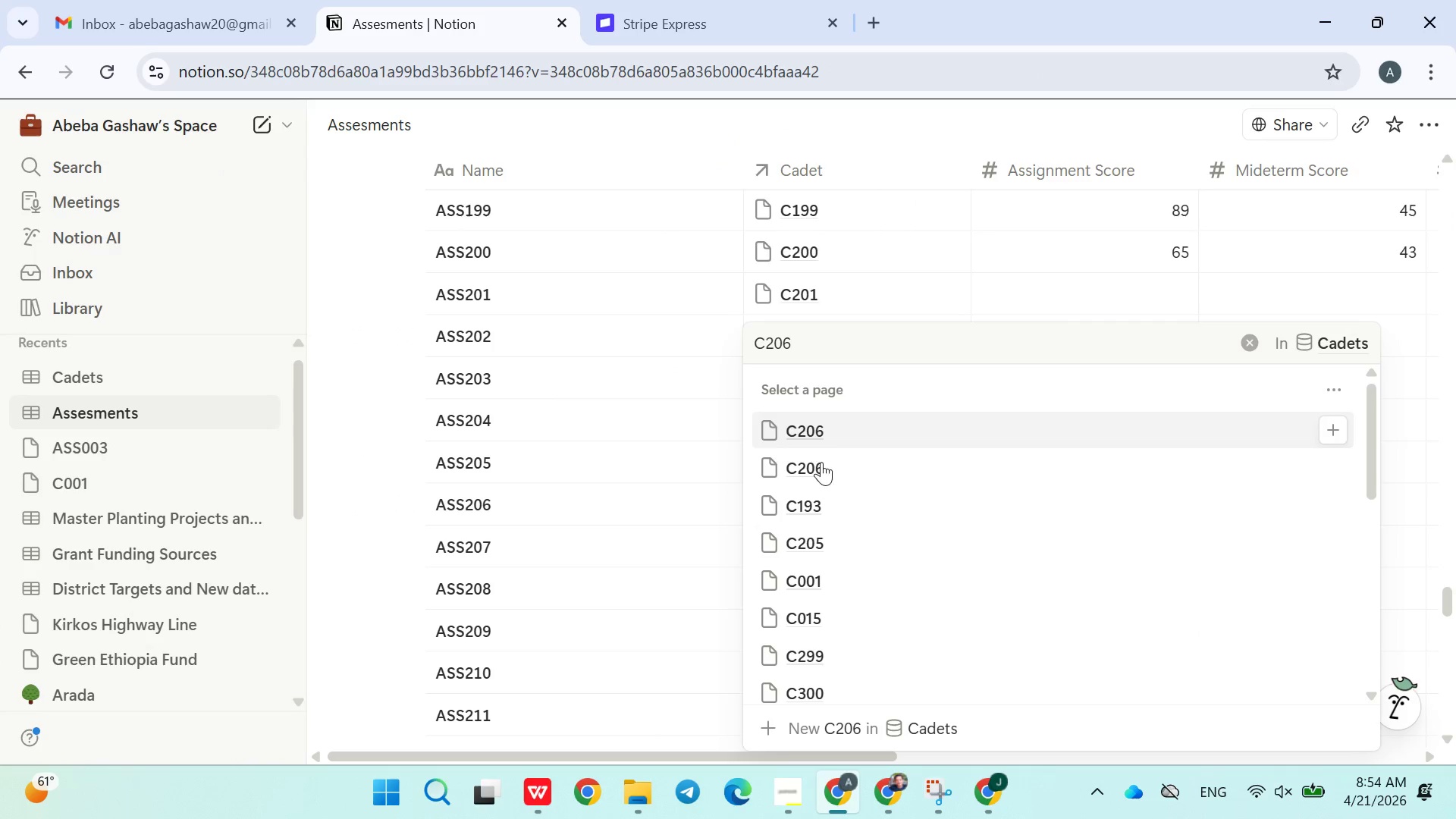 
left_click([831, 424])
 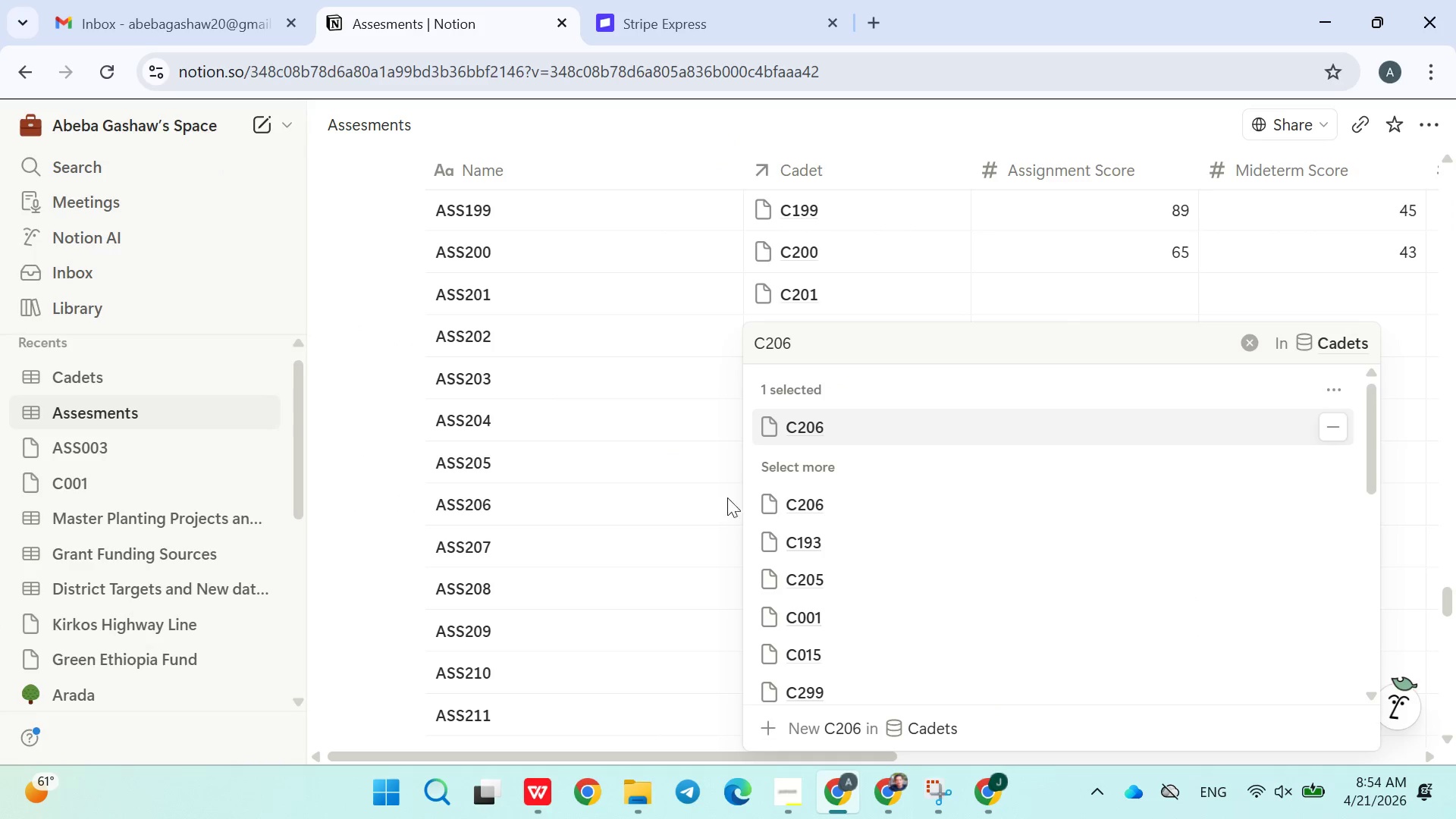 
left_click([708, 500])
 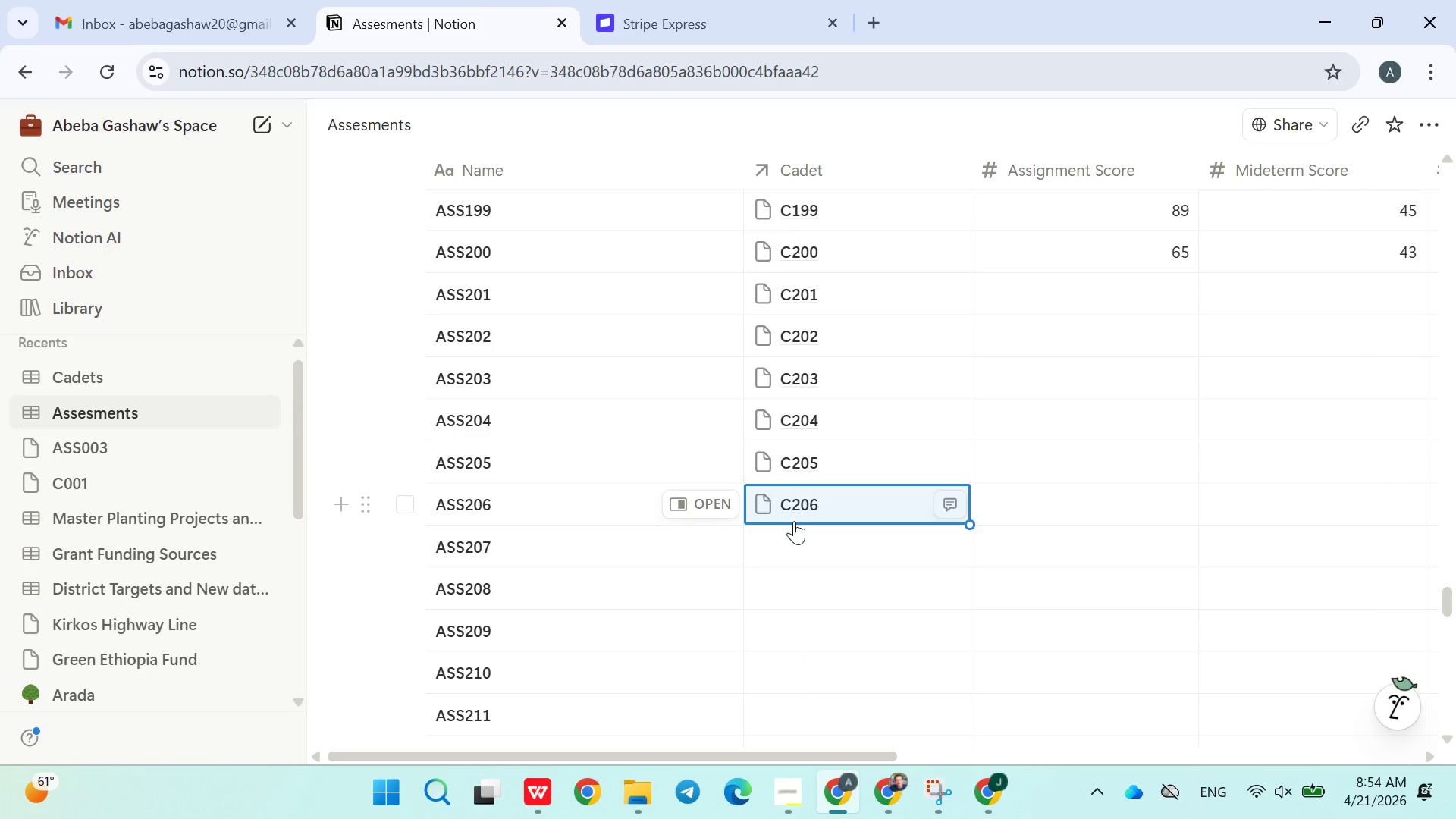 
left_click([789, 534])
 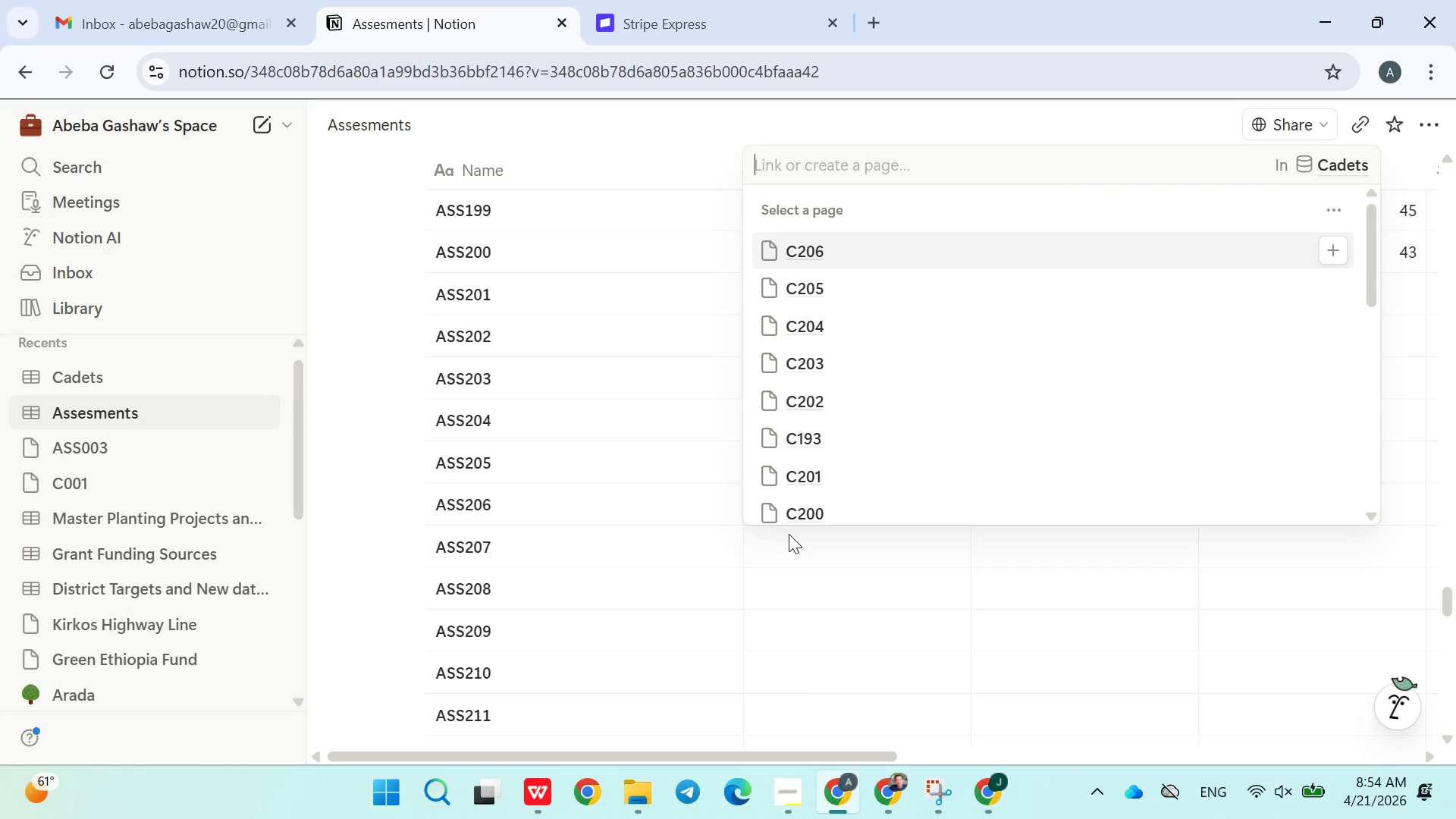 
type(C207)
 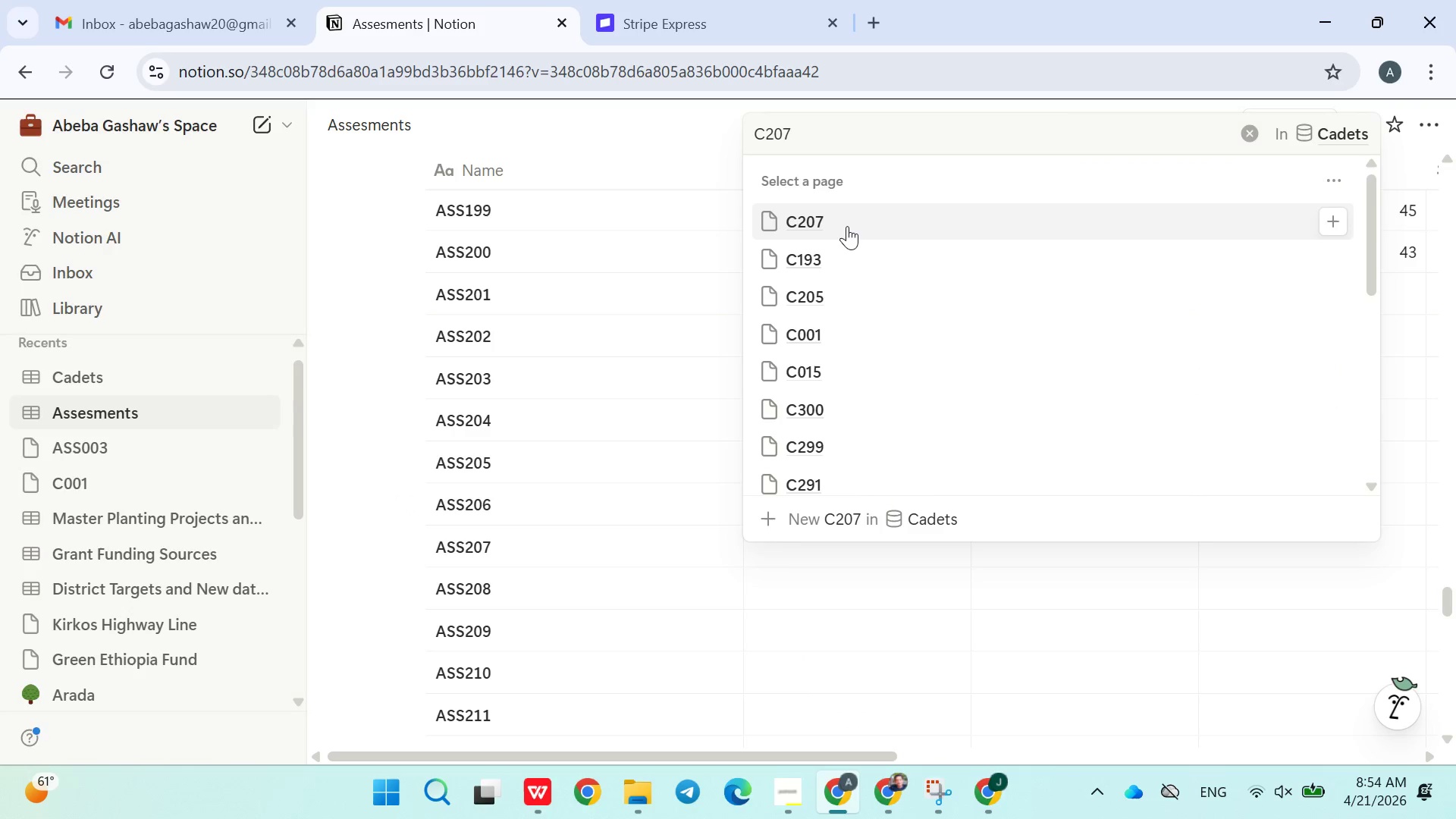 
left_click([829, 224])
 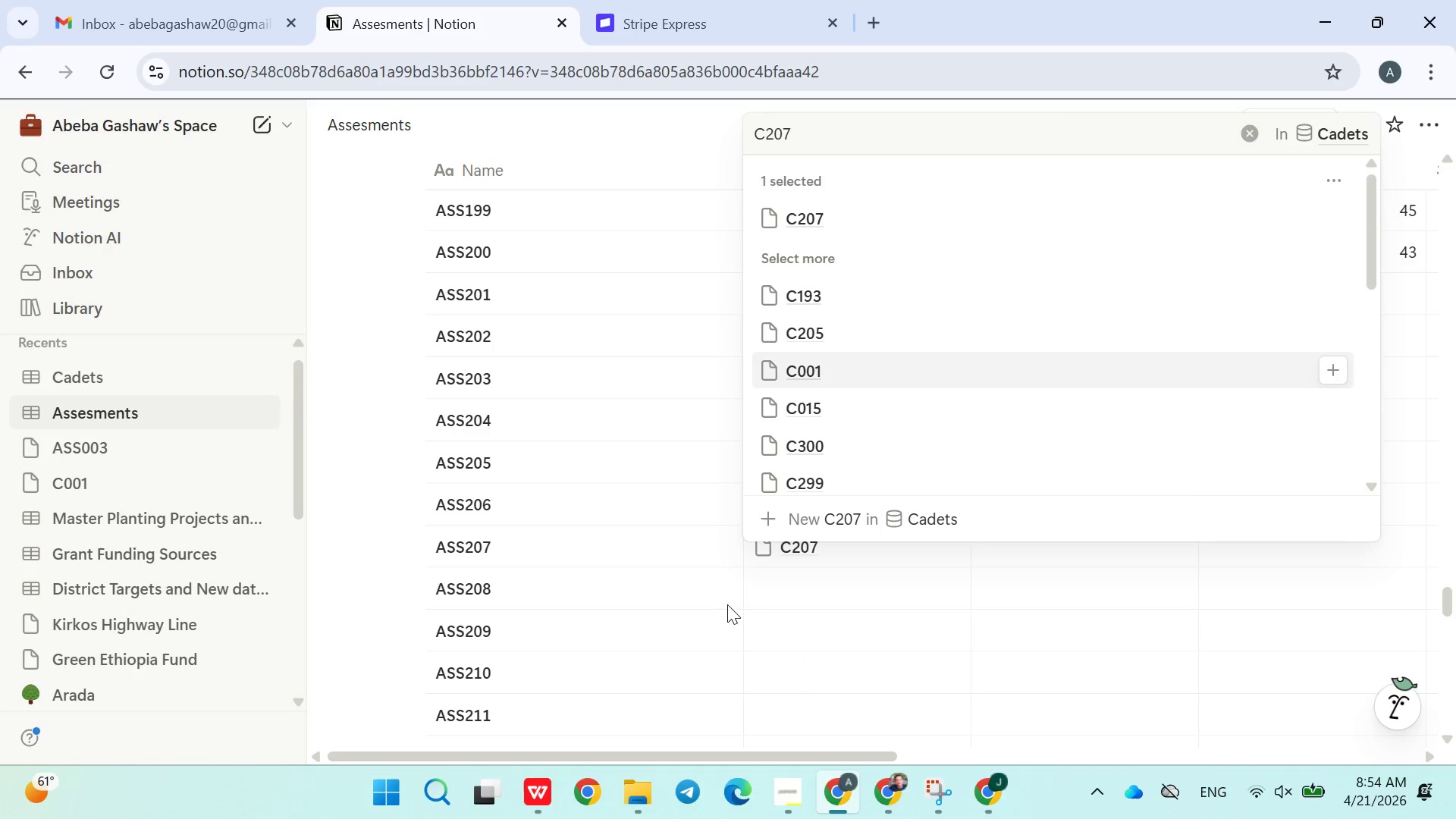 
left_click([727, 606])
 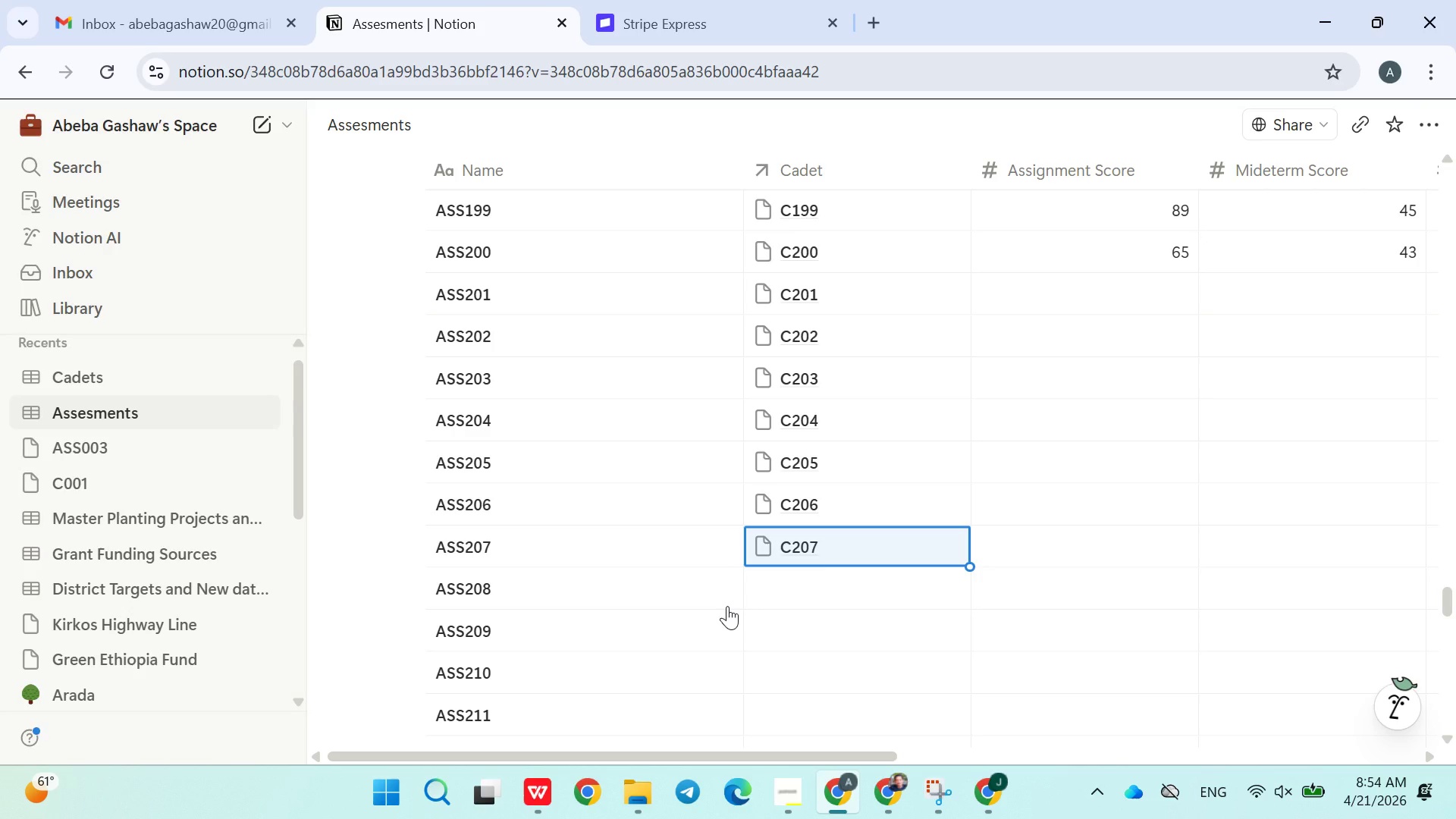 
wait(23.06)
 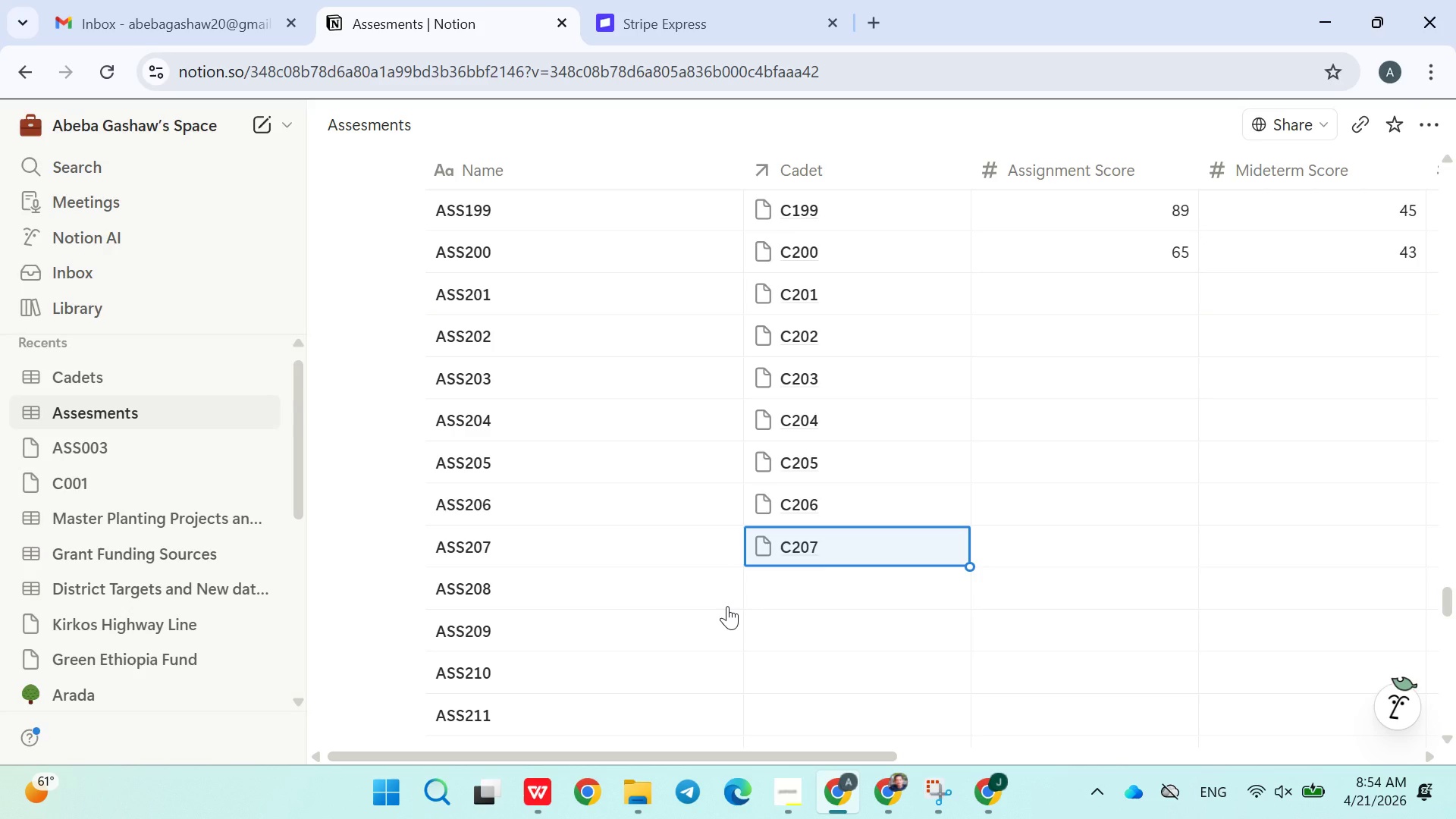 
left_click([783, 590])
 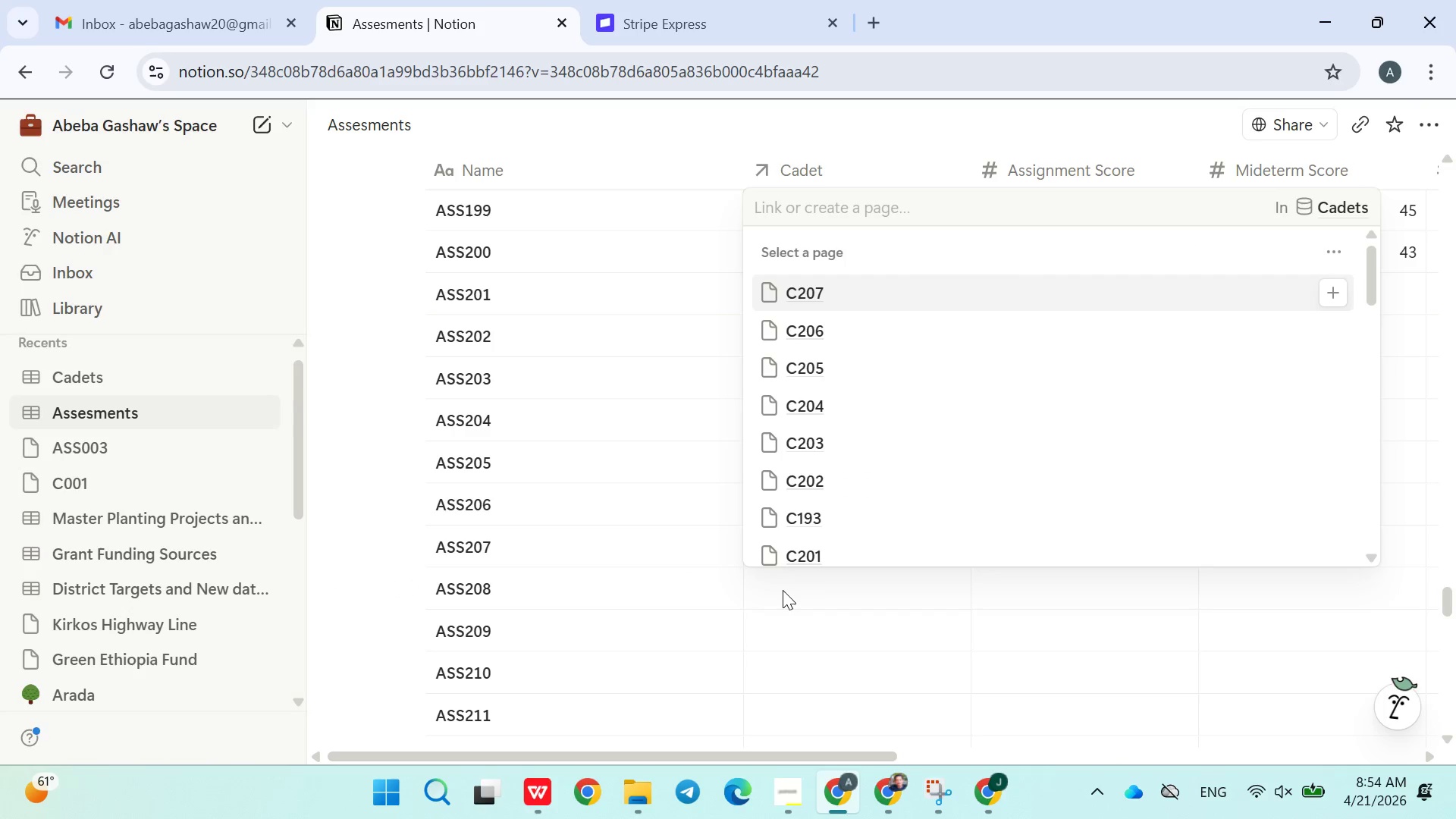 
type(C208)
 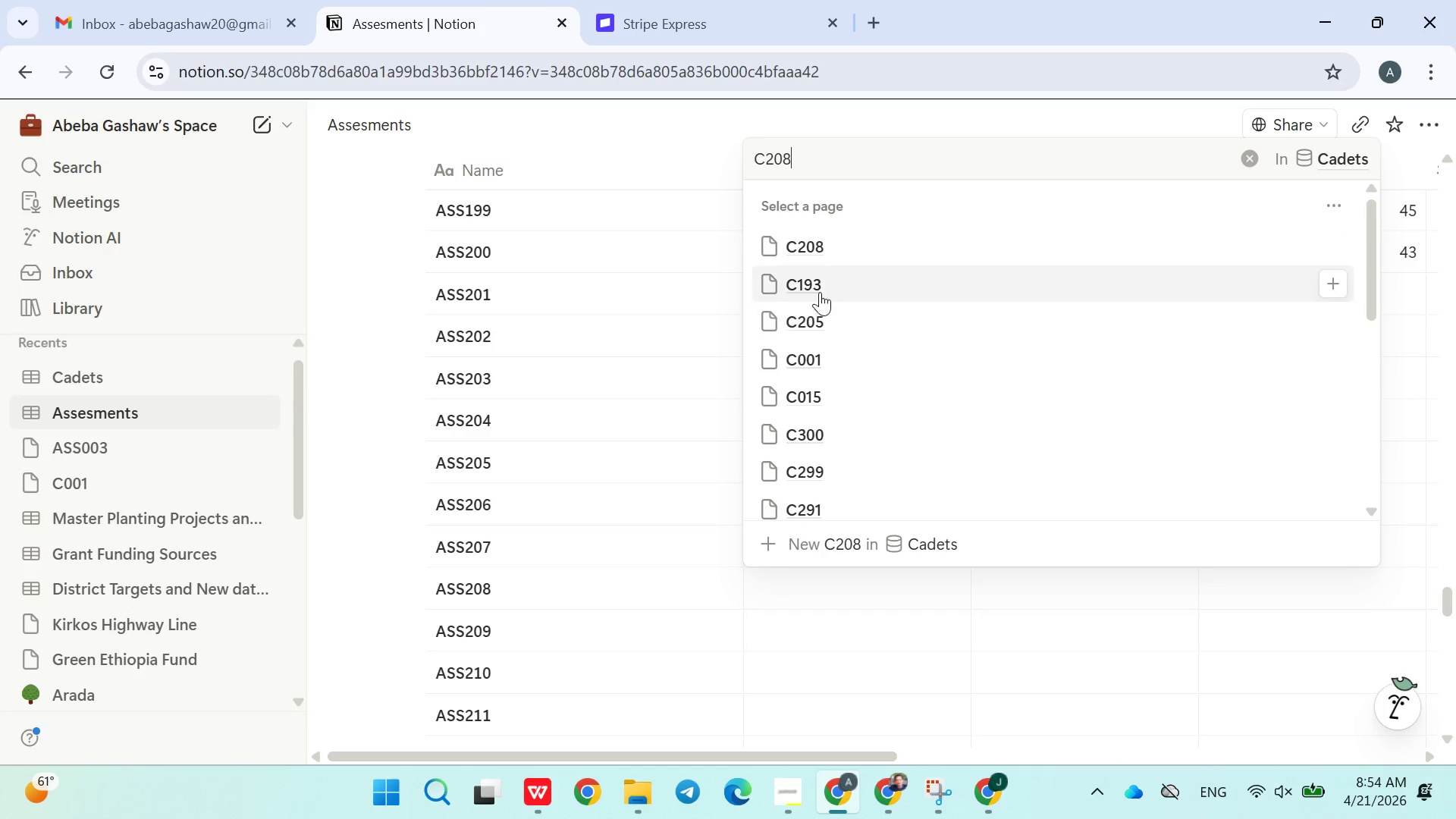 
left_click([823, 249])
 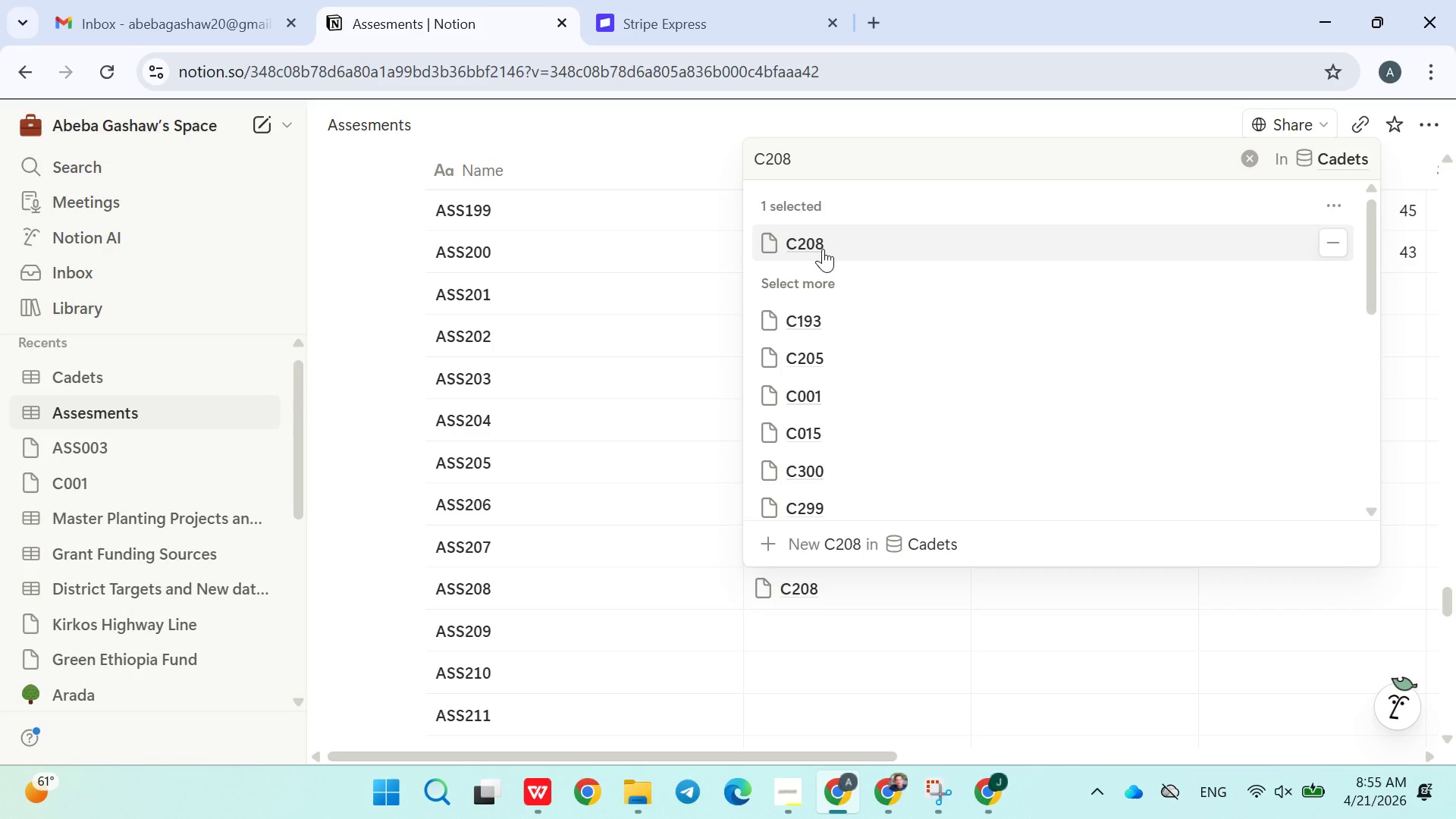 
wait(21.12)
 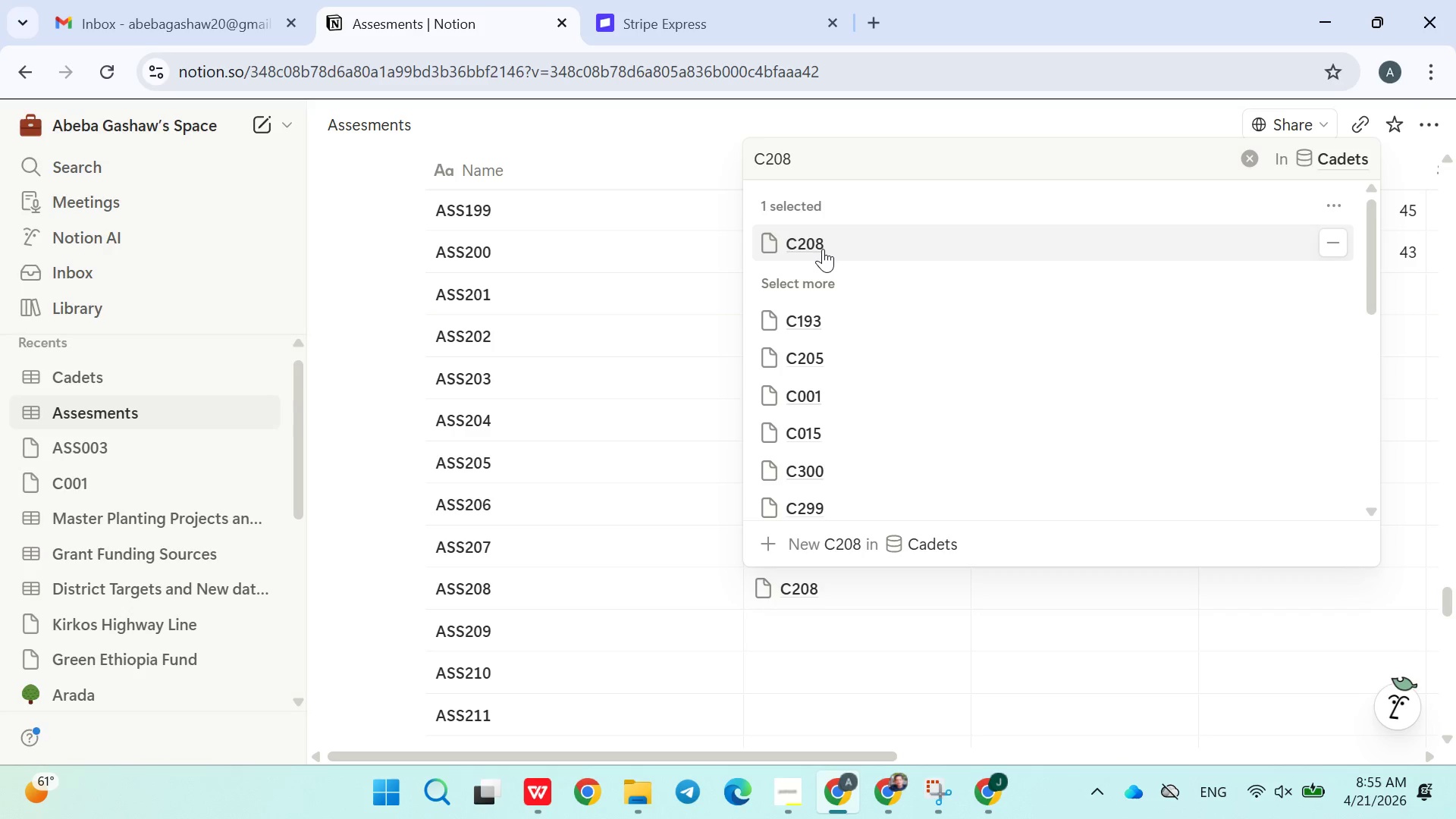 
left_click([809, 627])
 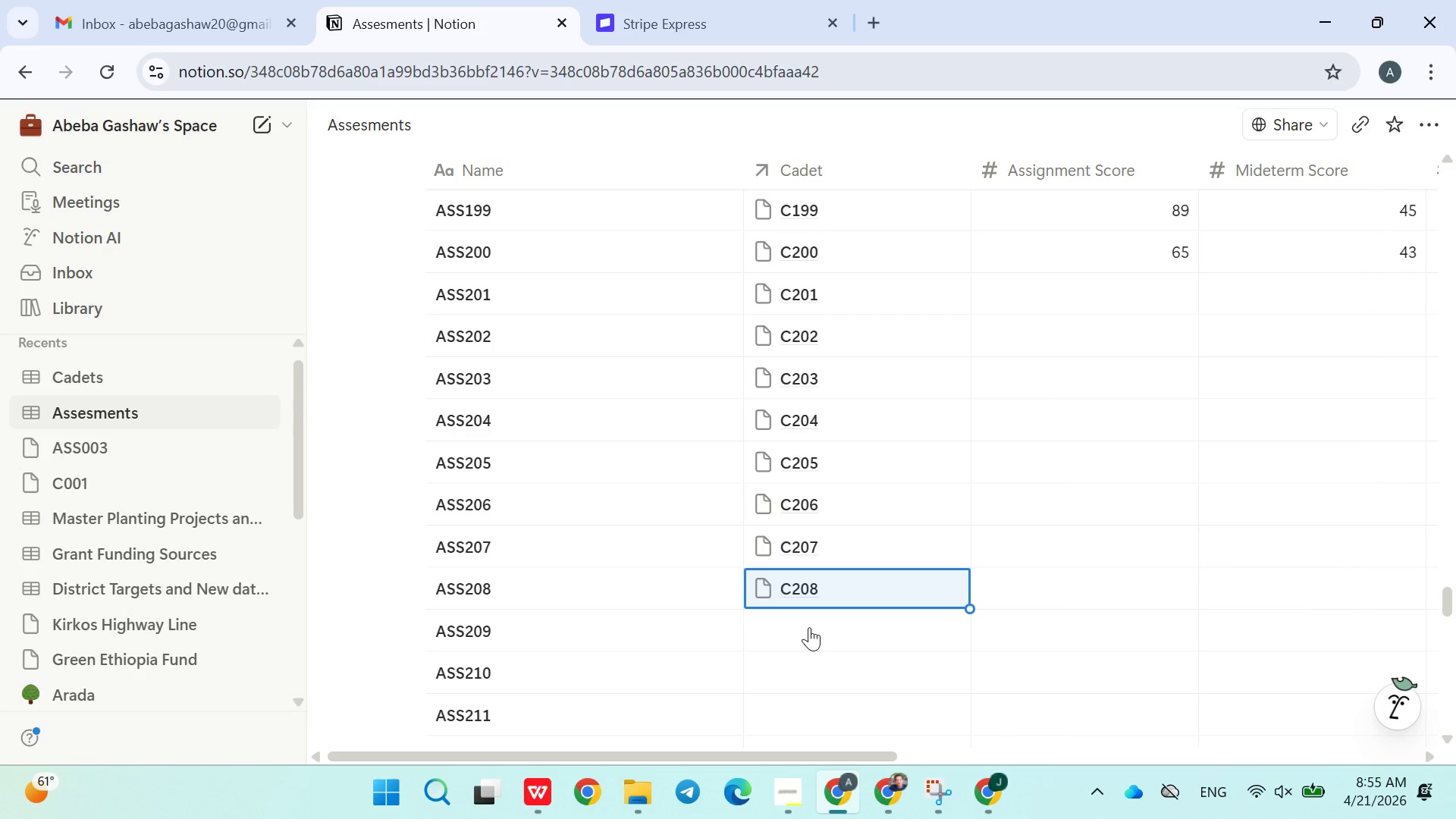 
left_click([809, 627])
 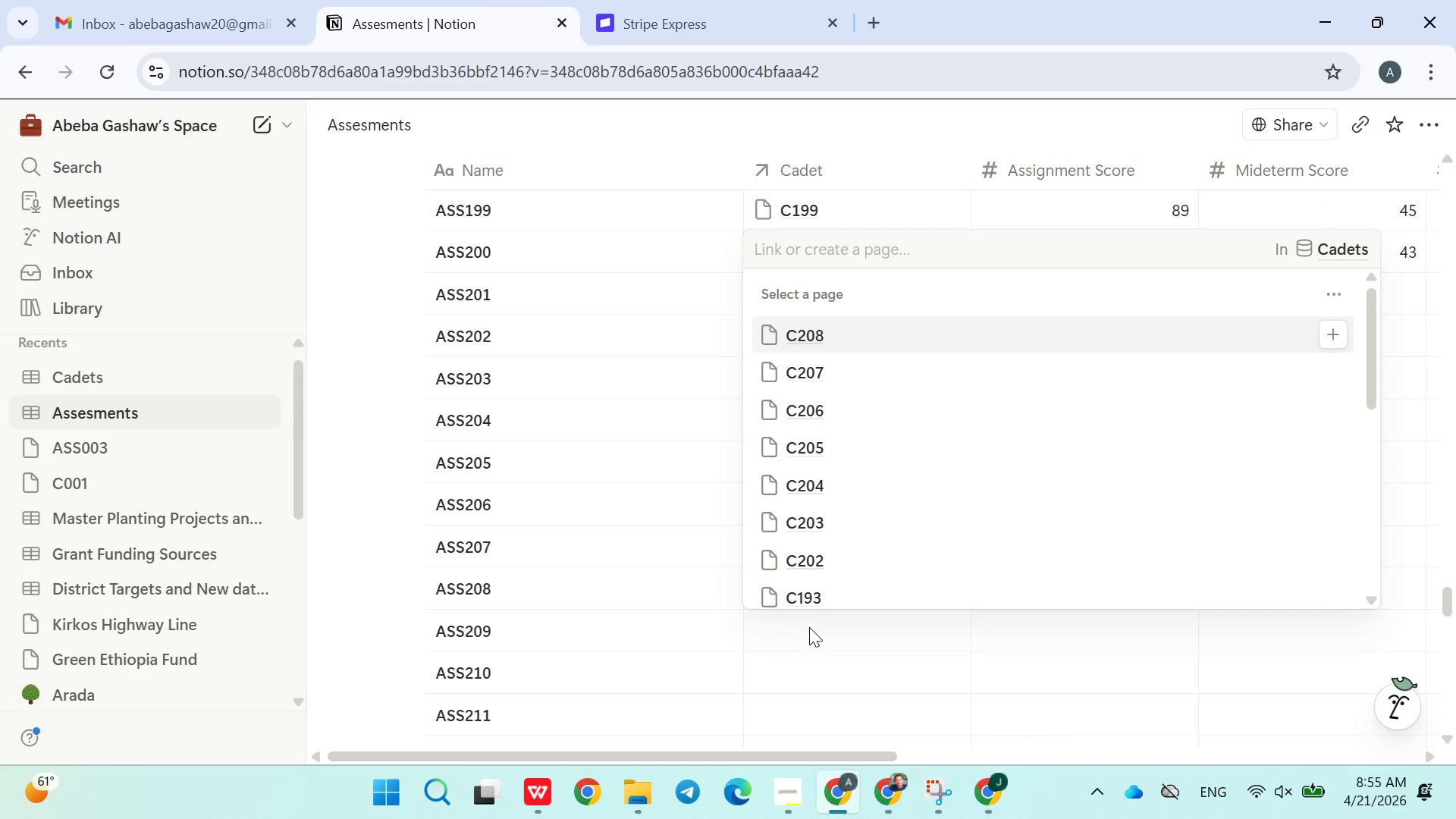 
type(C209)
 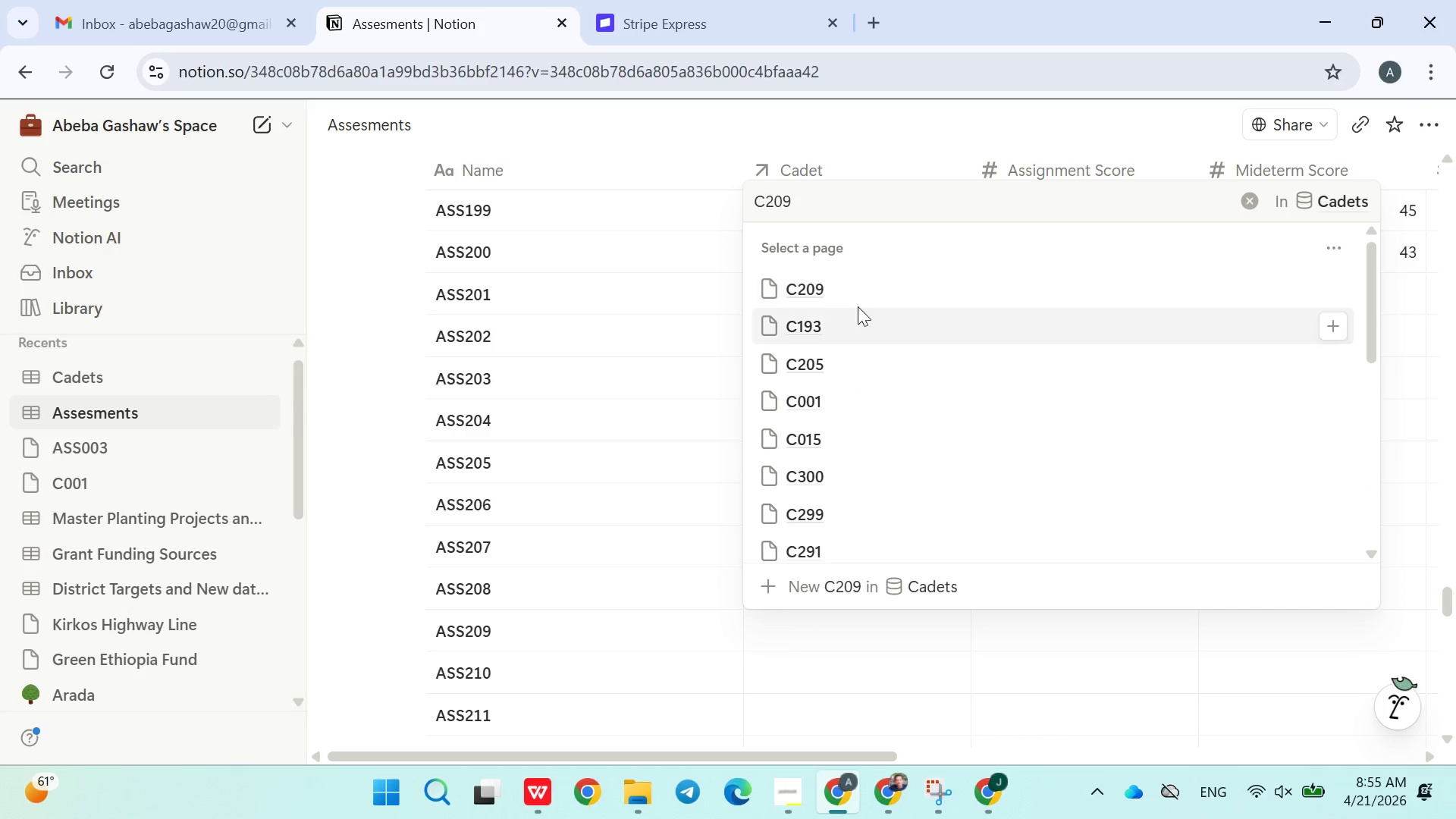 
left_click([844, 294])
 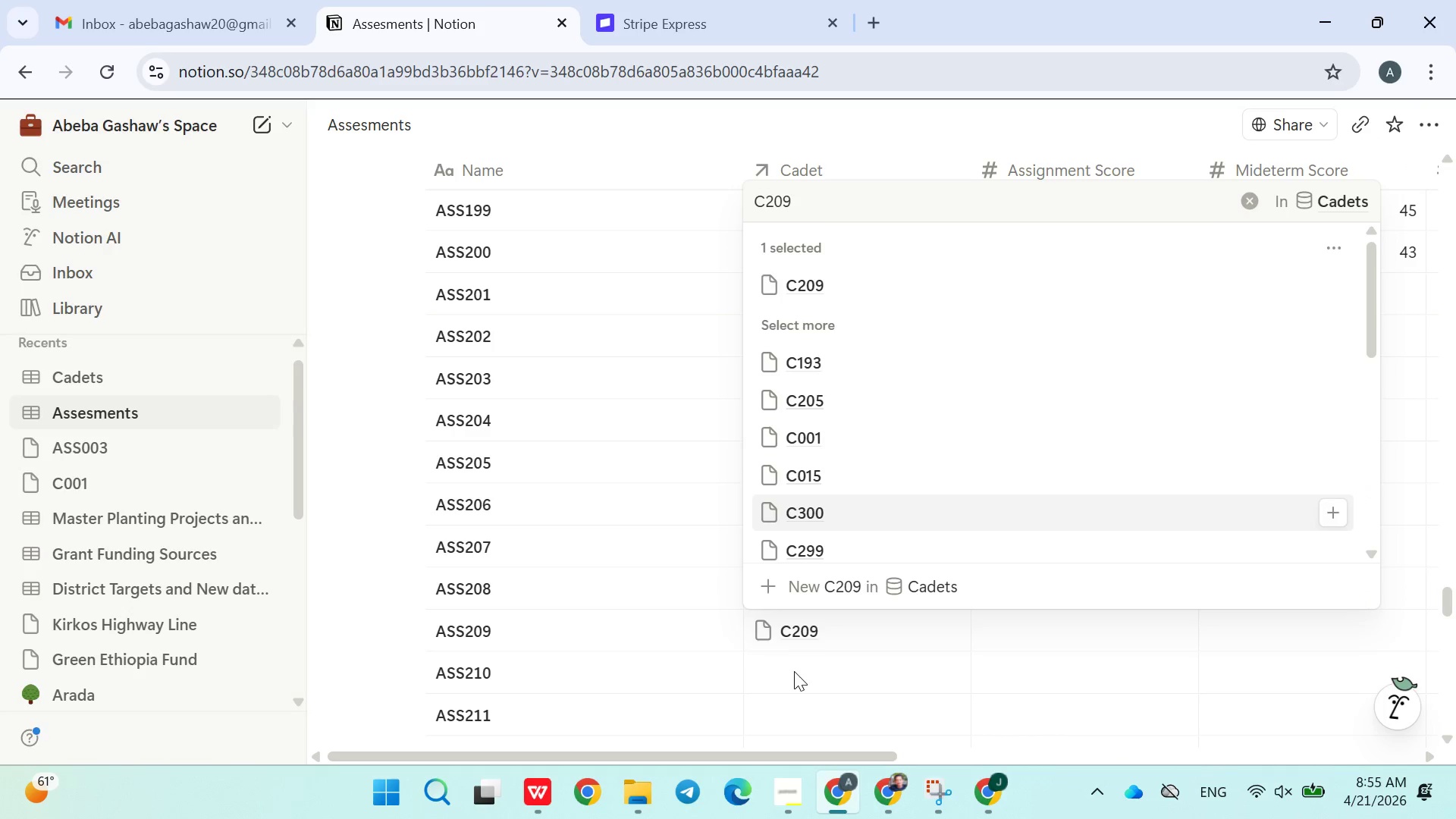 
left_click([794, 671])
 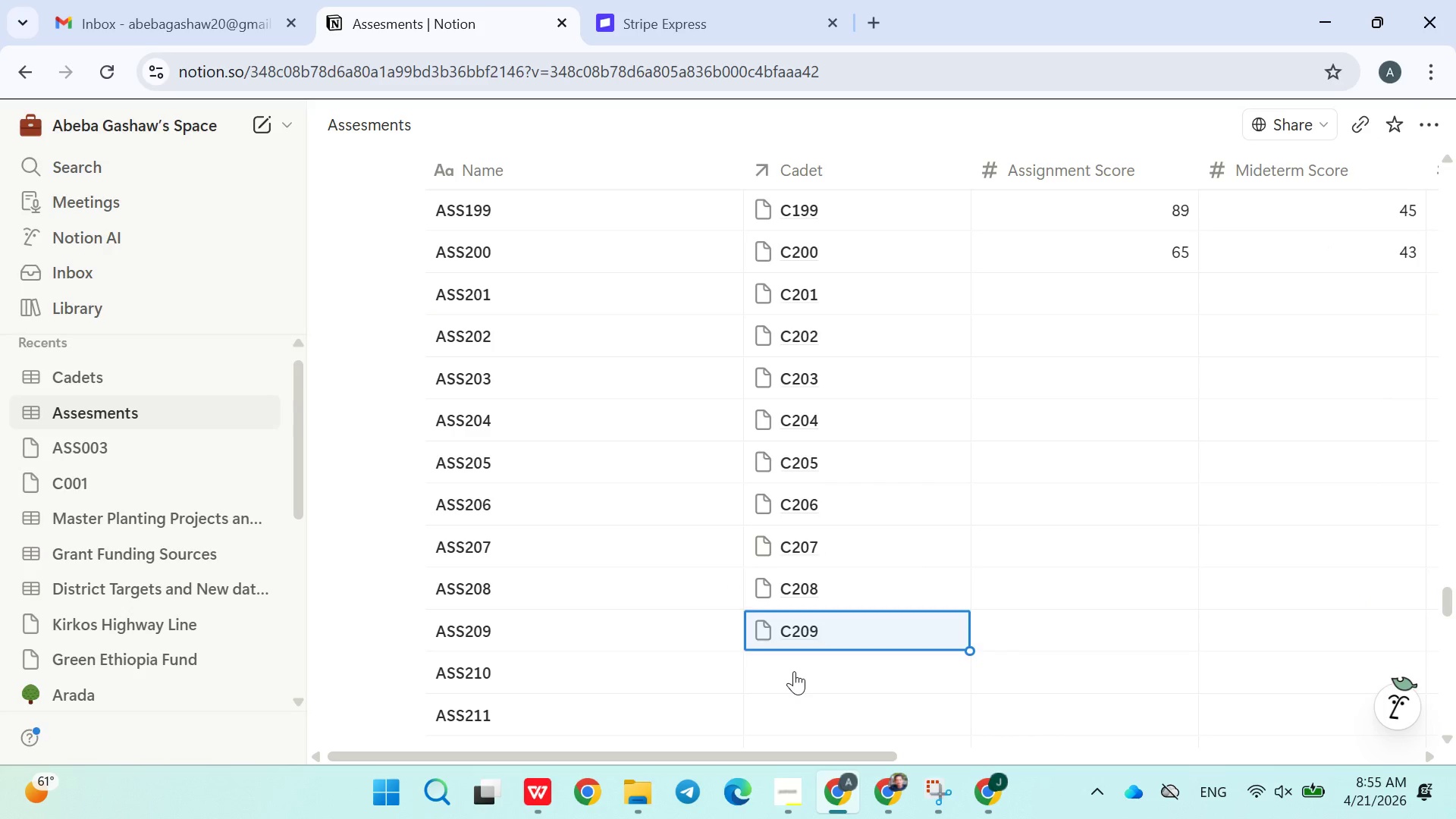 
left_click([794, 671])
 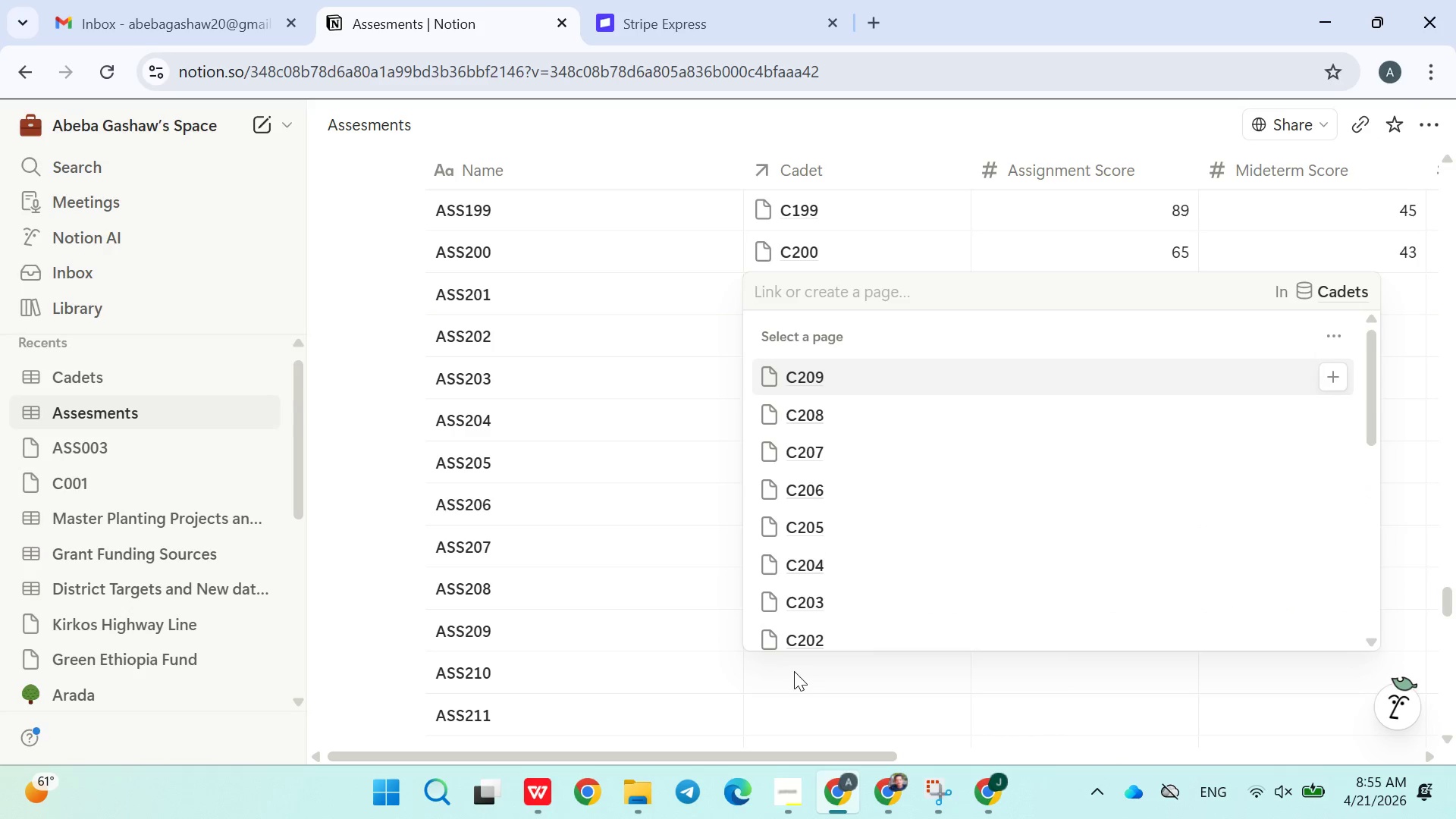 
type(C210)
 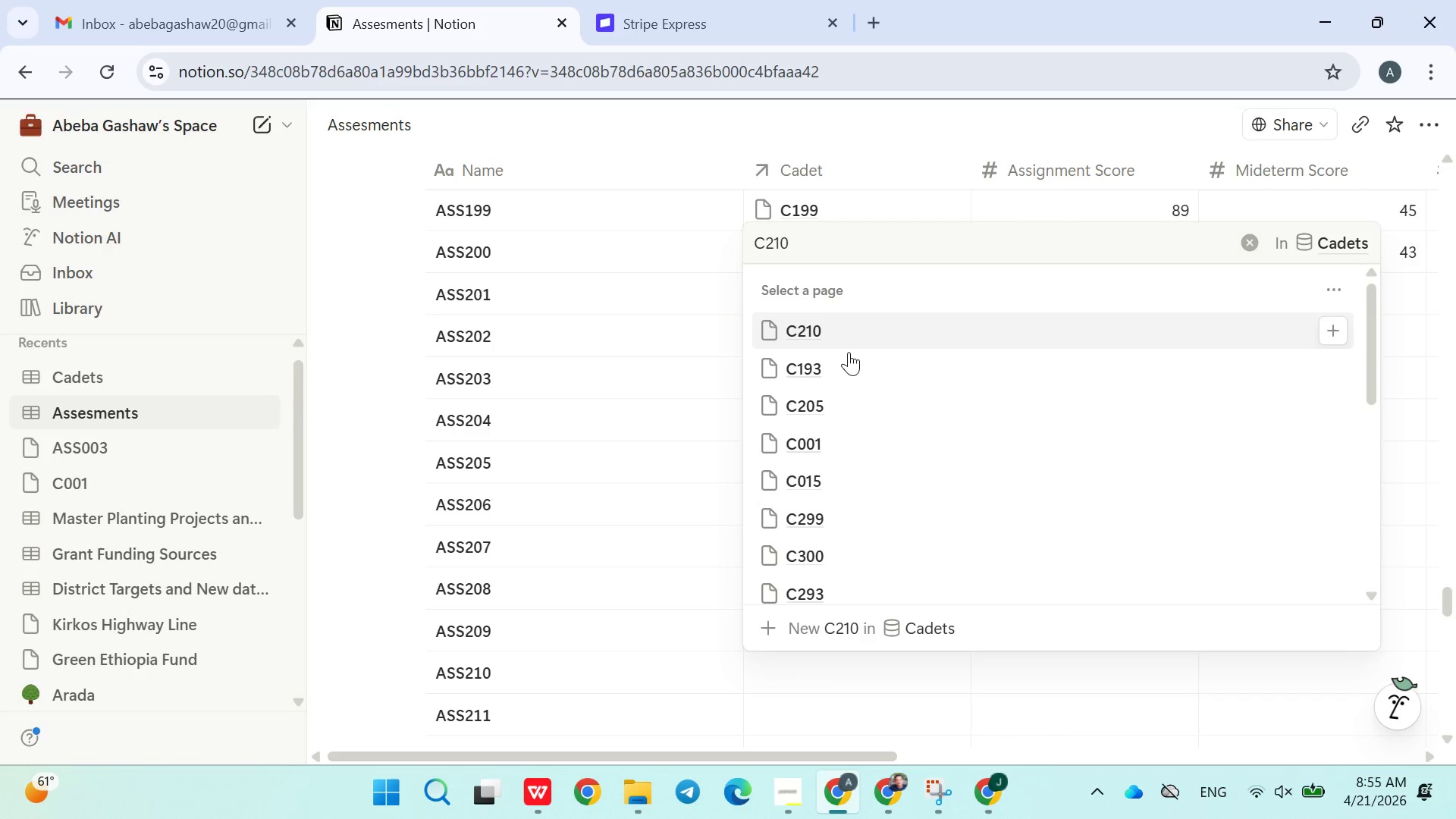 
left_click([829, 333])
 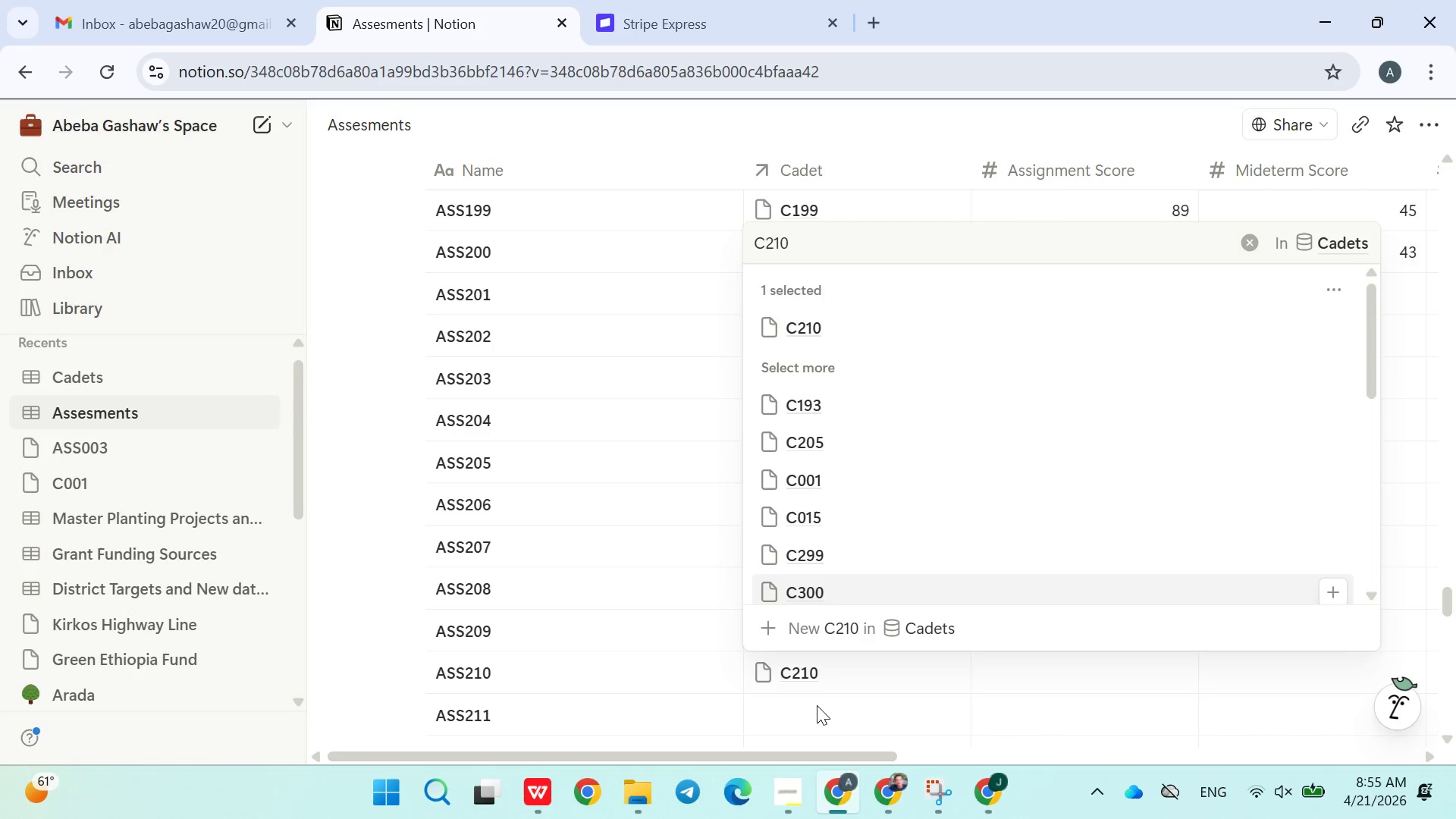 
left_click([817, 705])
 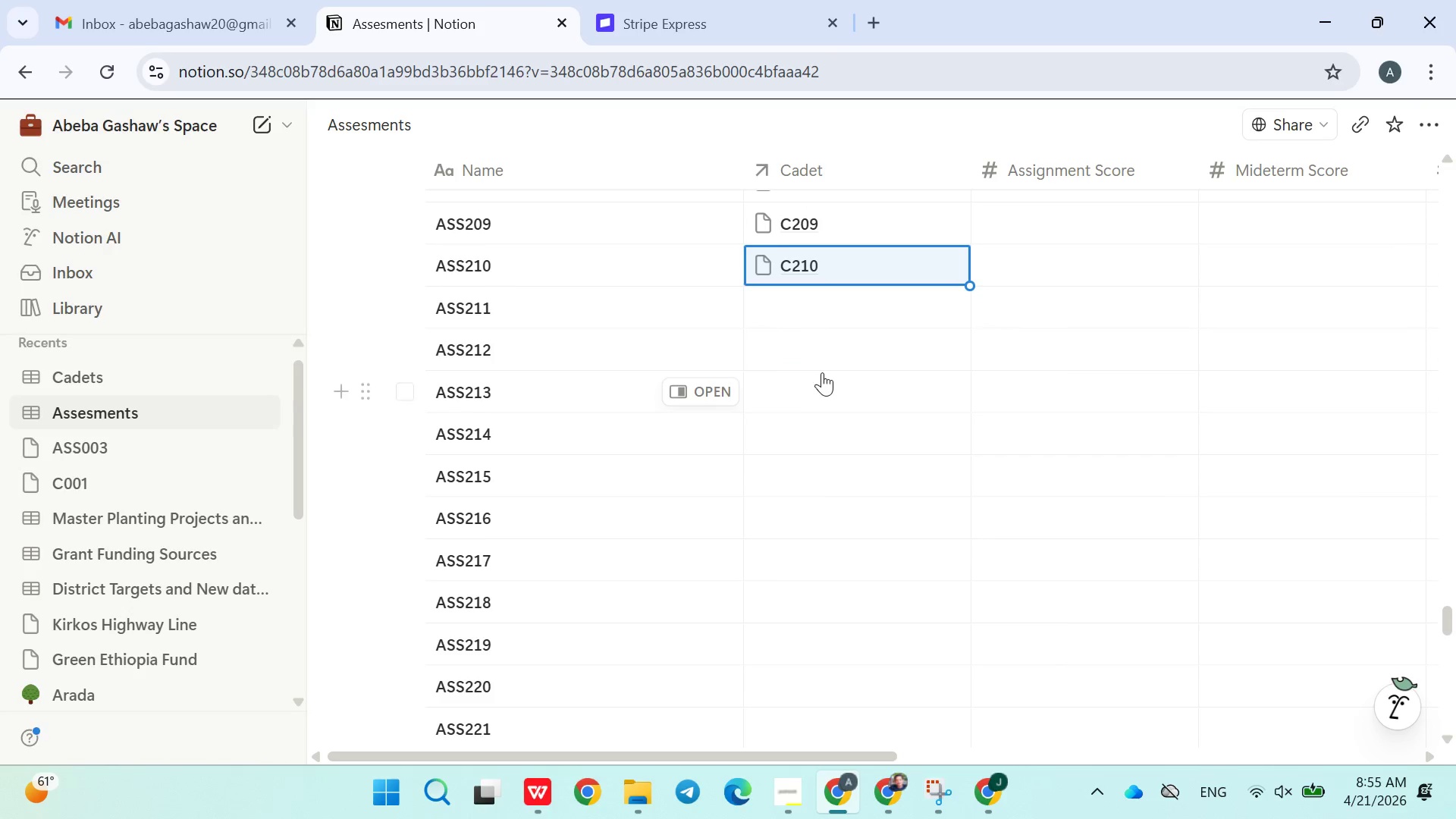 
left_click([776, 300])
 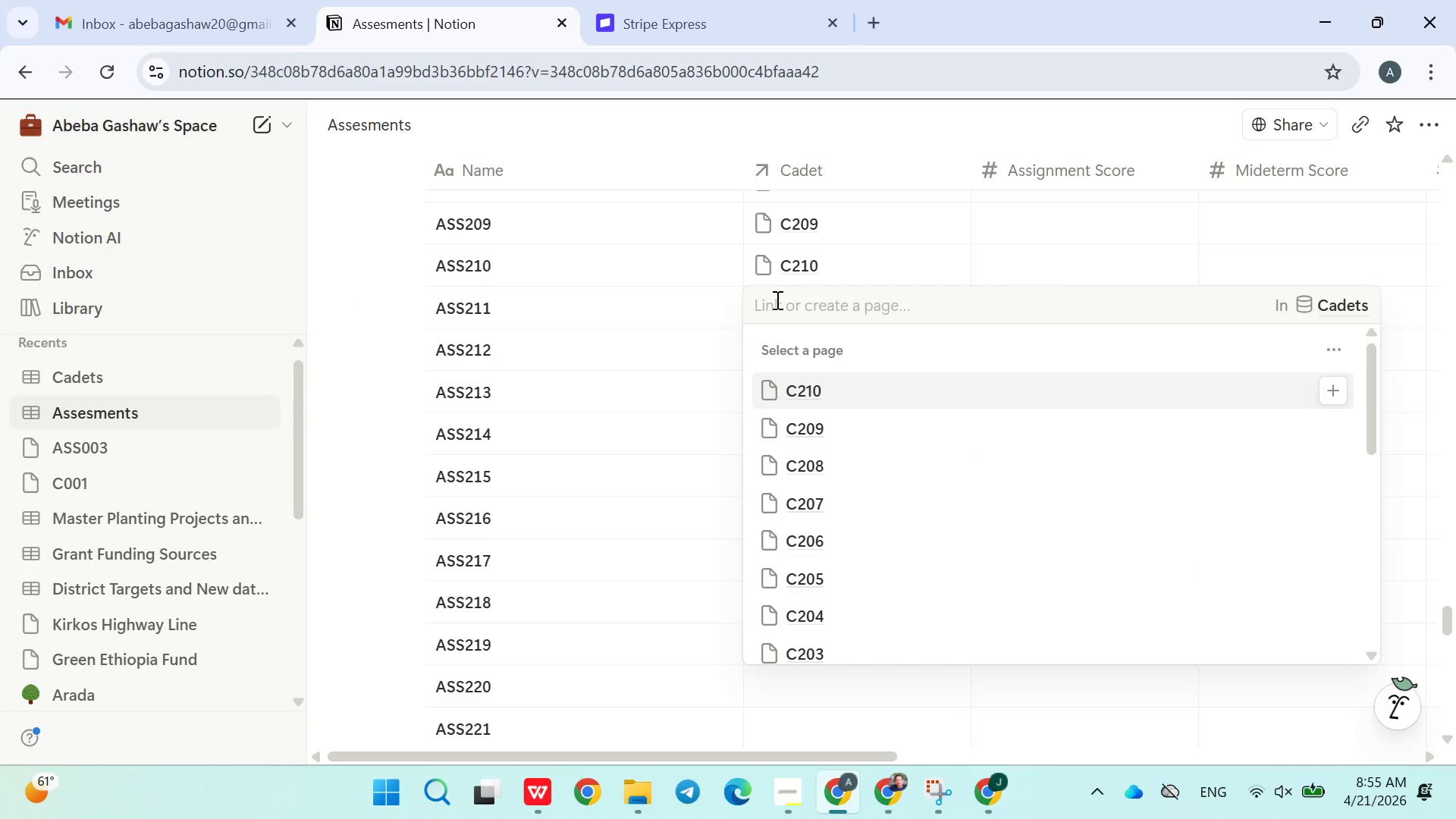 
type(C211)
 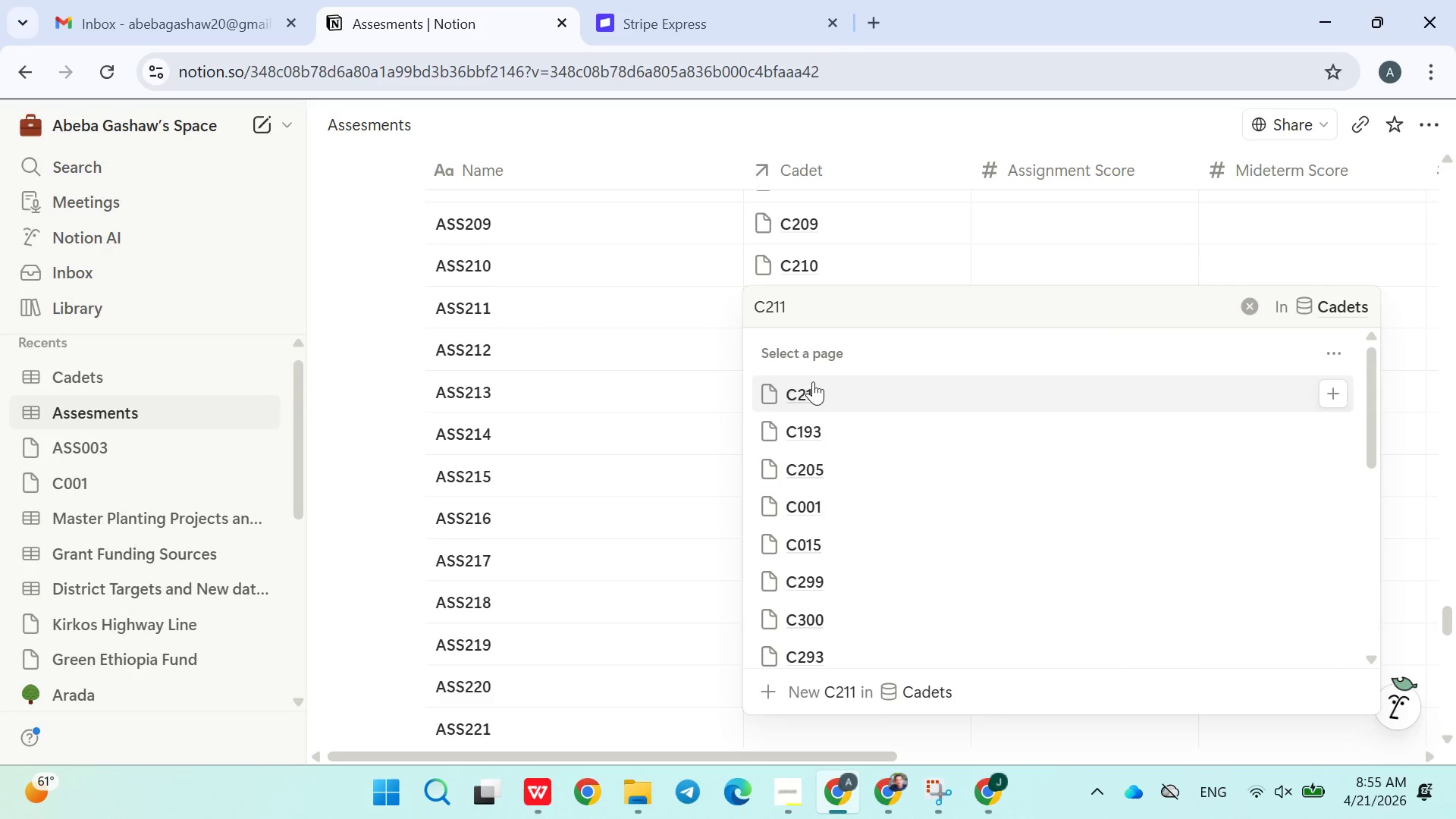 
left_click([813, 397])
 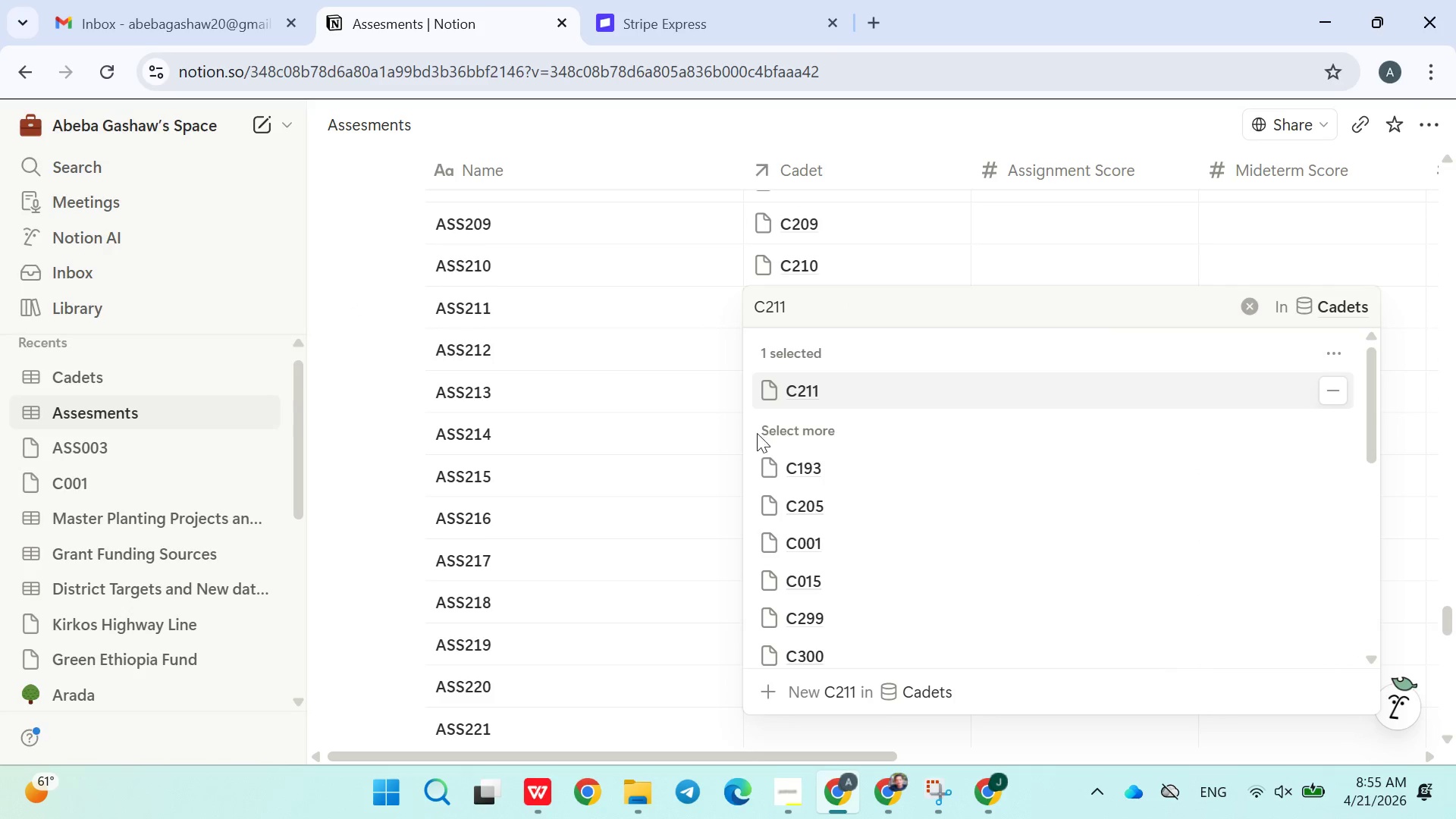 
left_click([723, 431])
 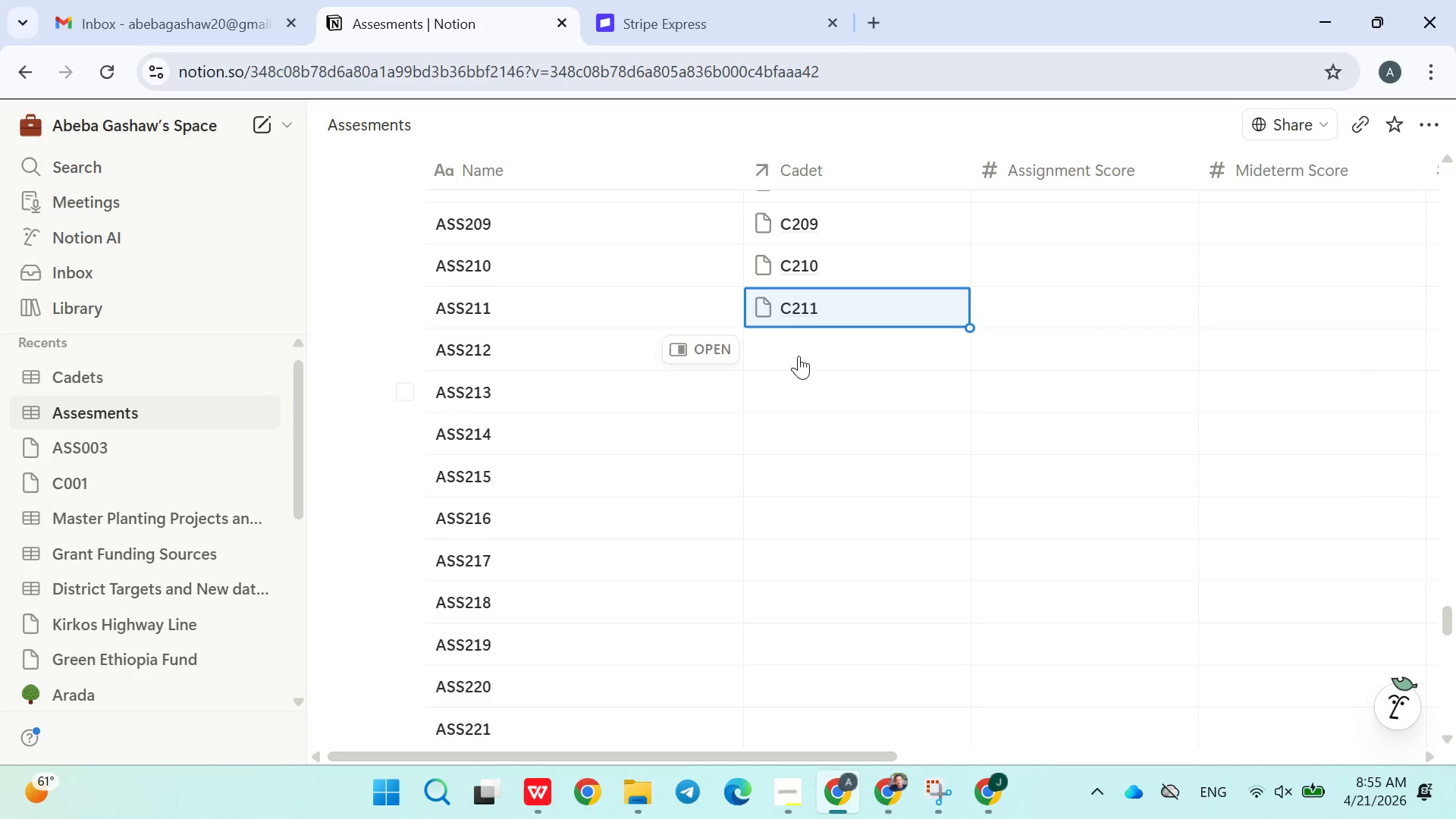 
left_click([801, 351])
 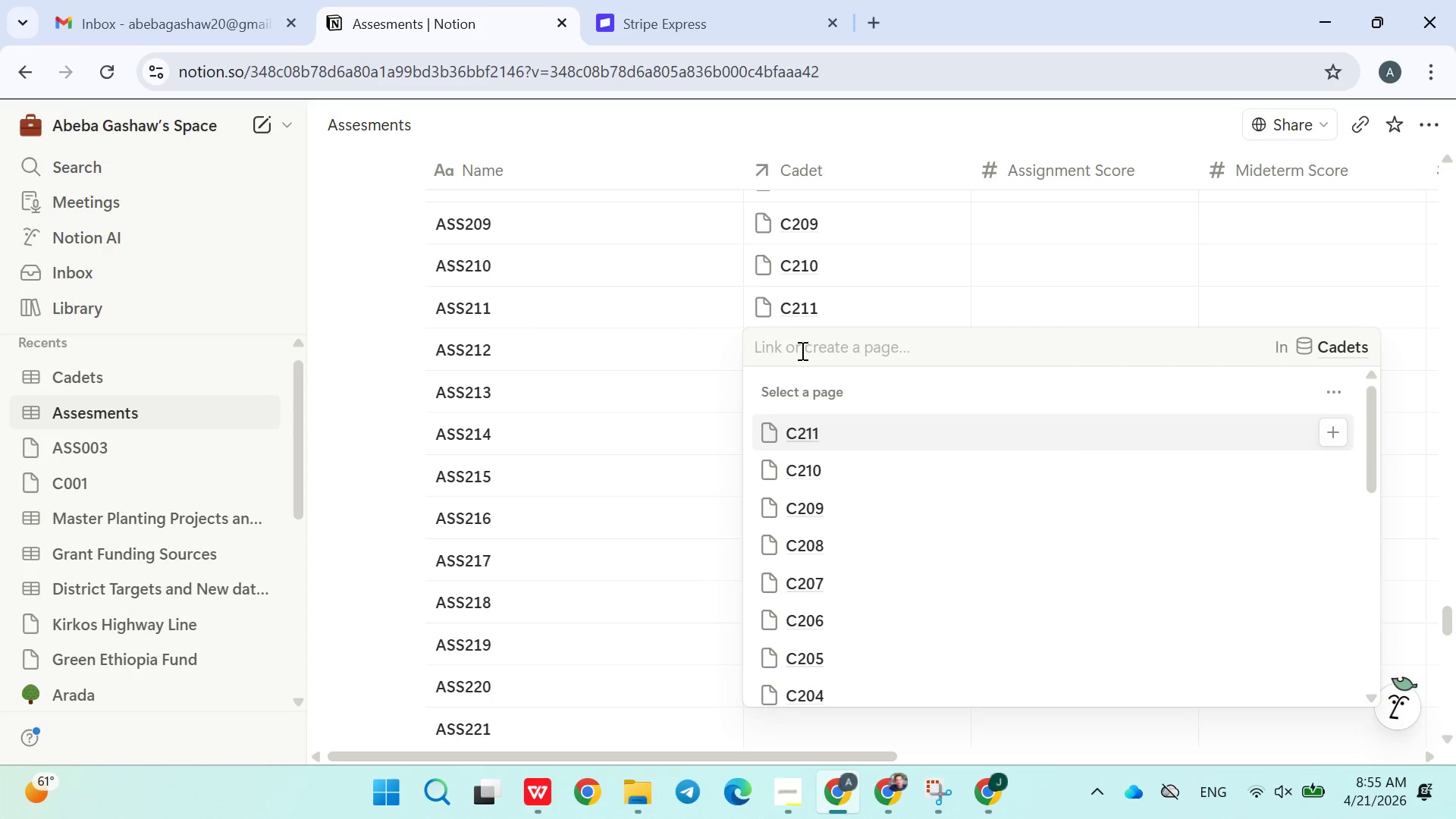 
type(C212)
 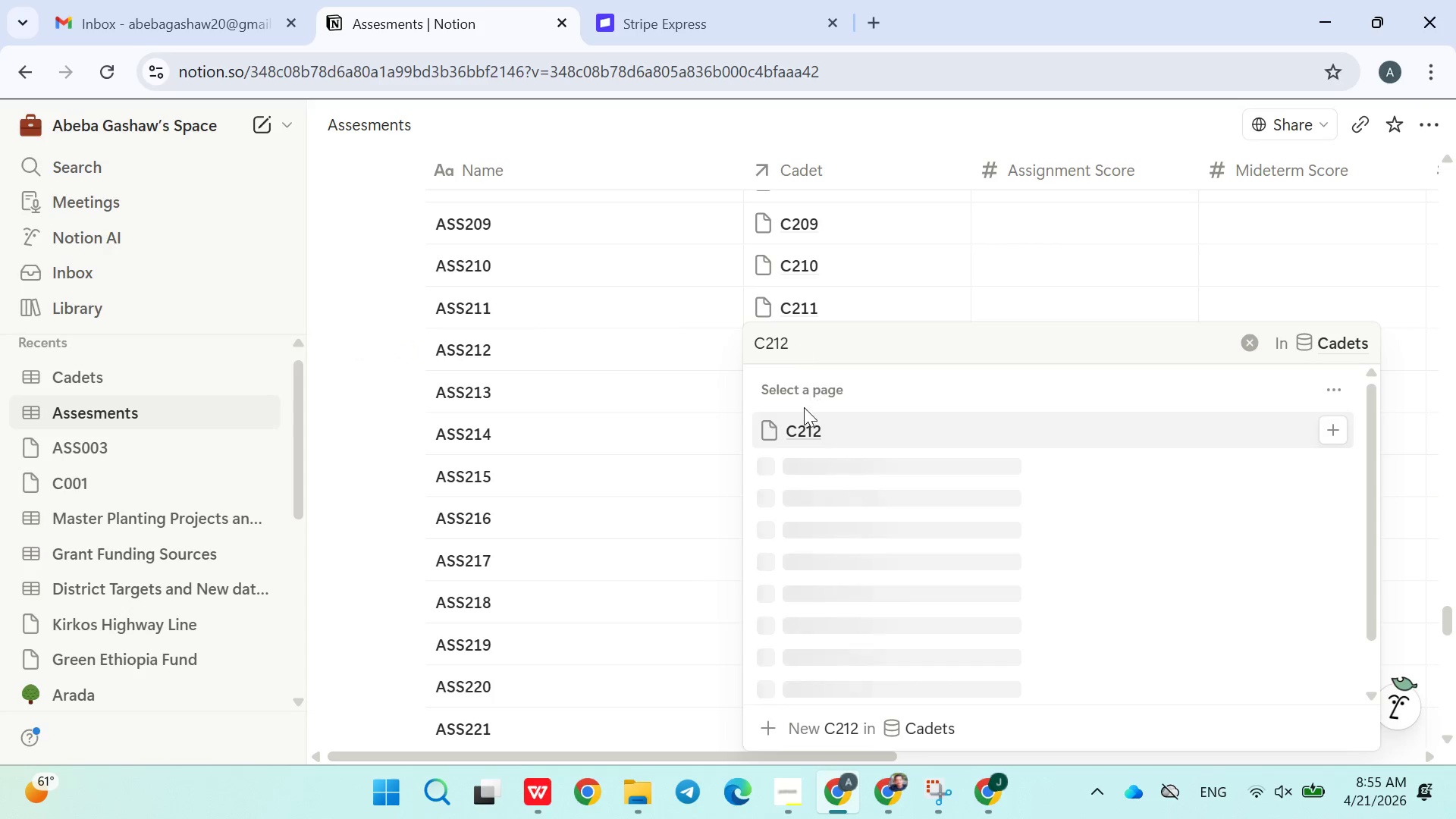 
left_click([800, 422])
 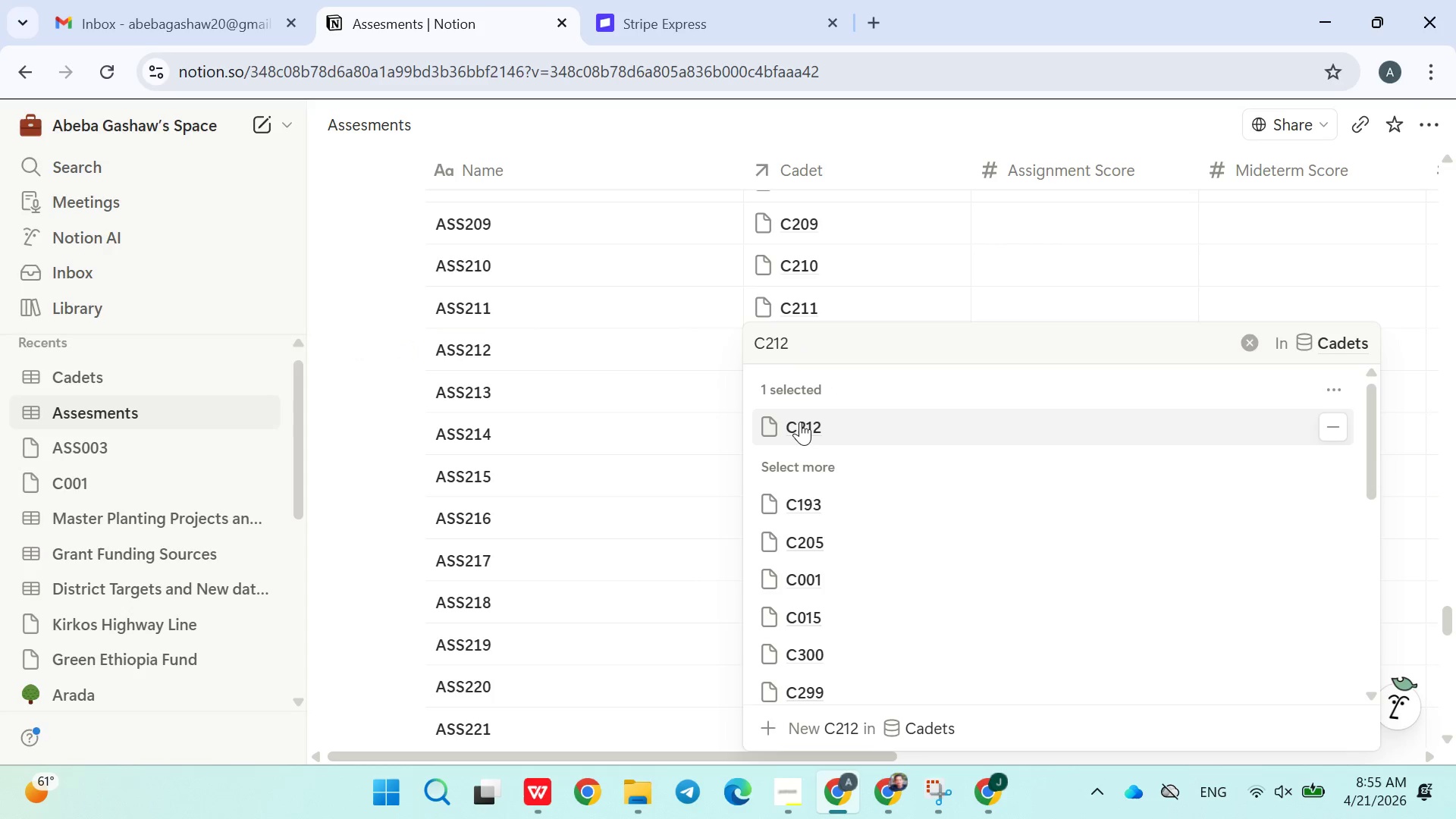 
left_click([698, 485])
 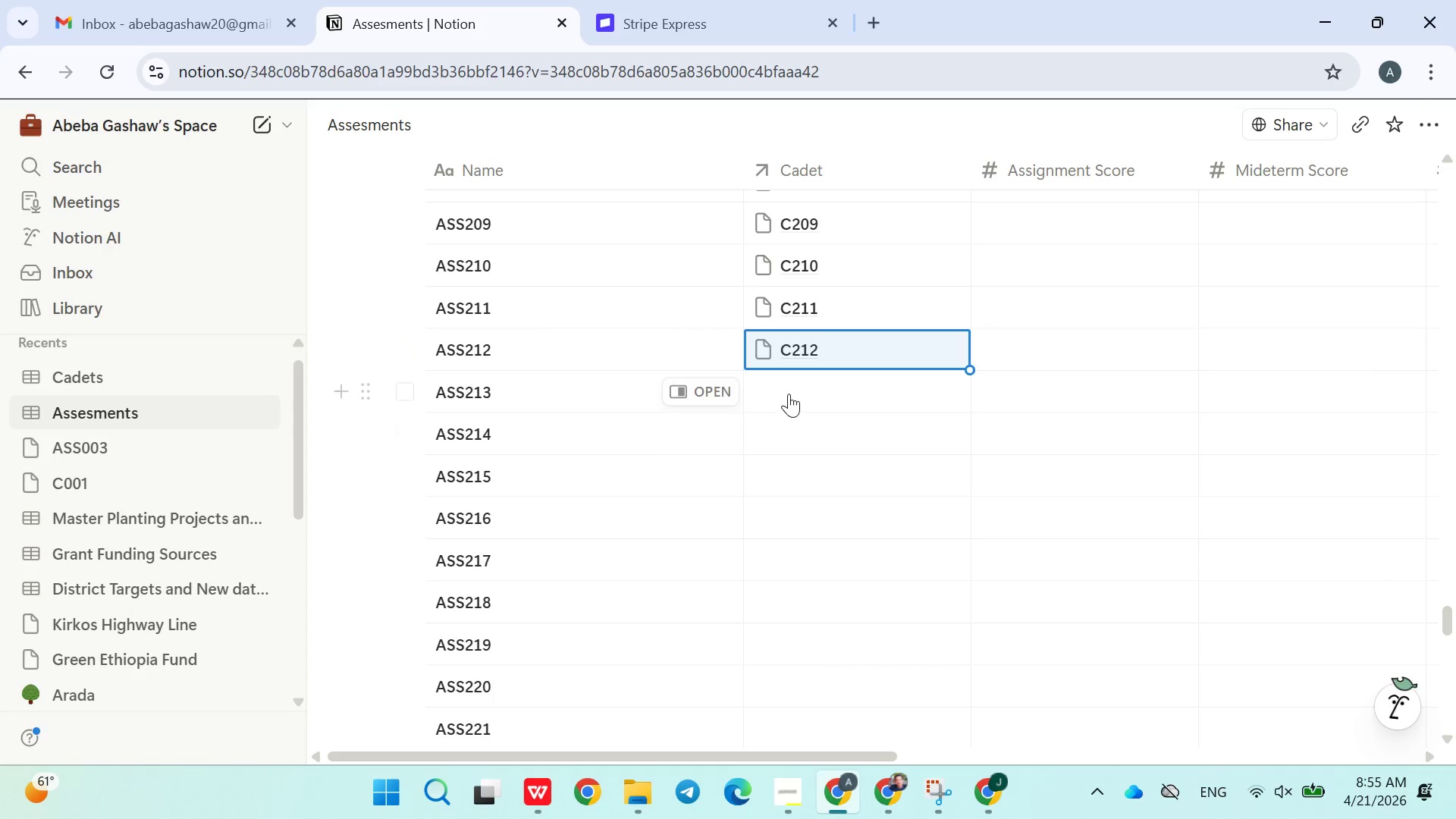 
left_click([789, 393])
 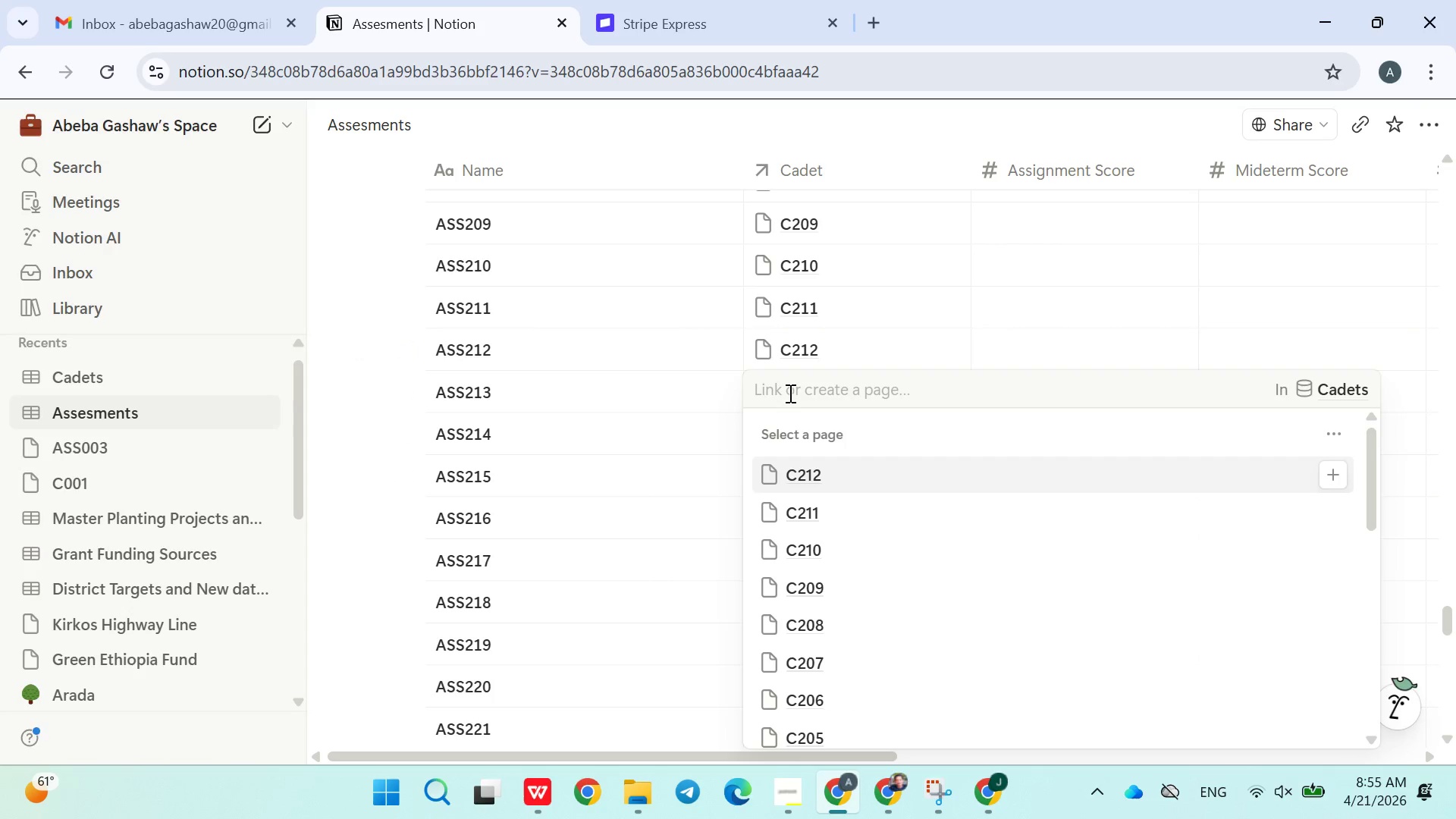 
type(C1)
key(Backspace)
type(213)
 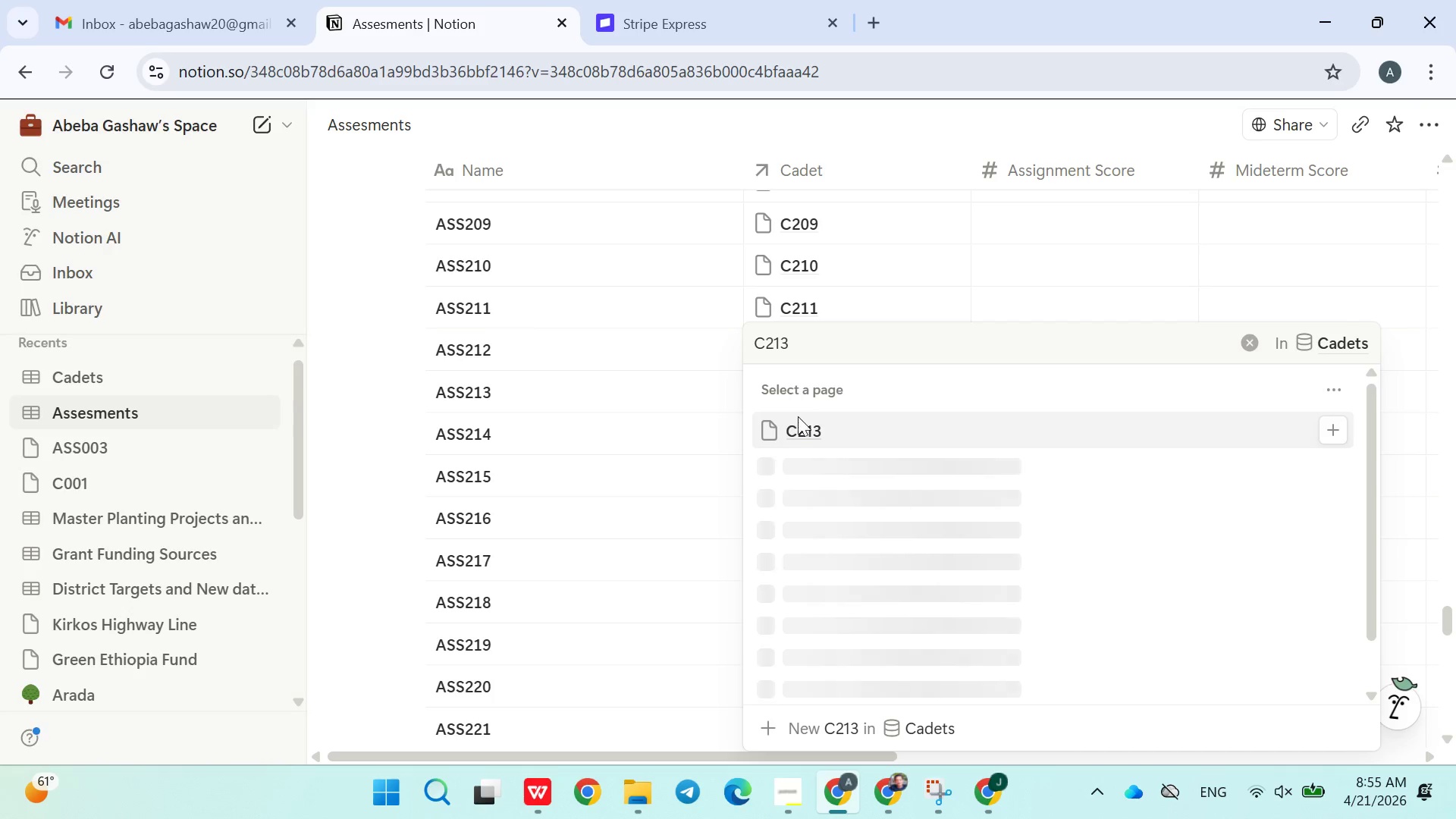 
left_click([798, 439])
 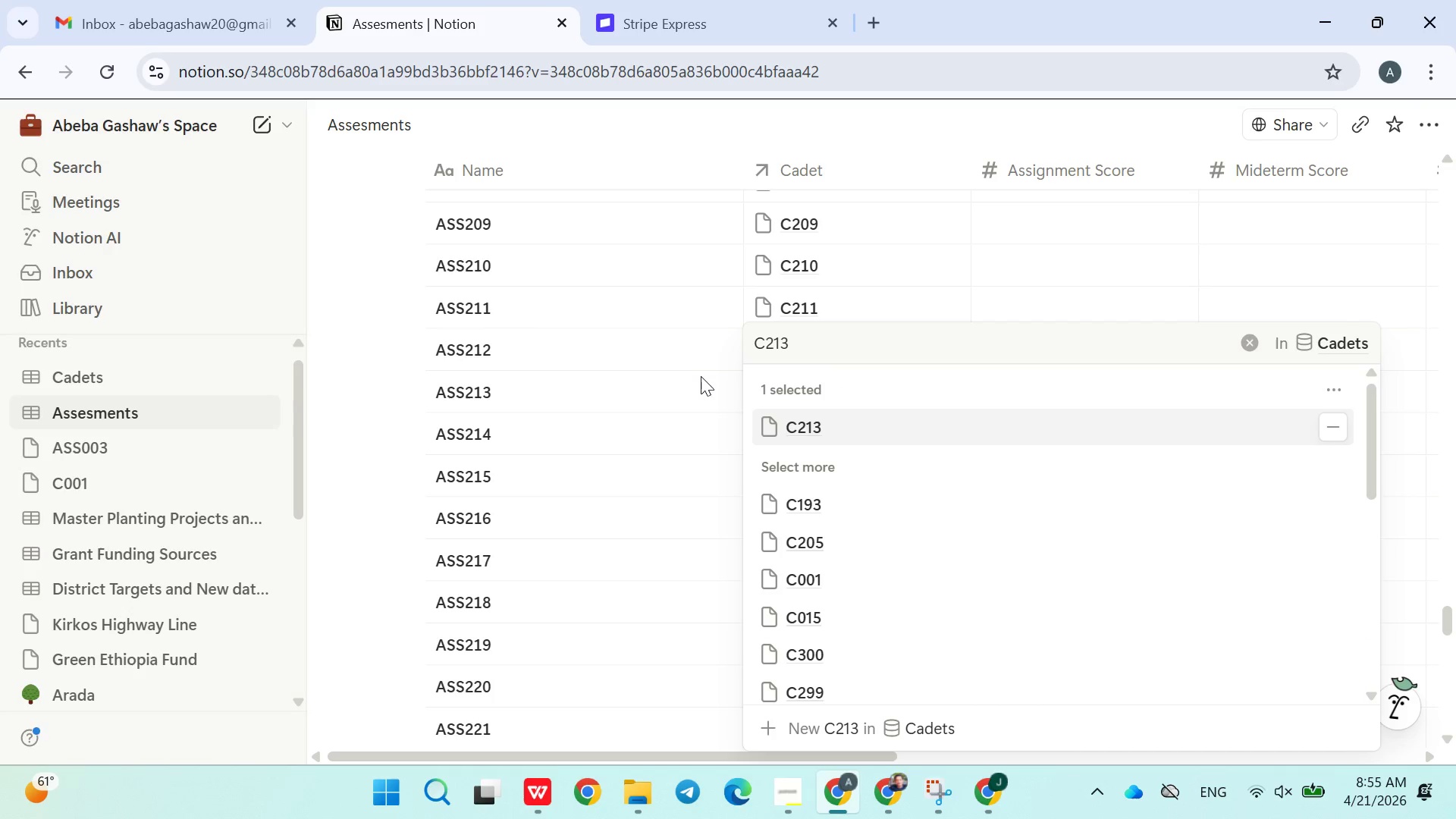 
left_click([694, 371])
 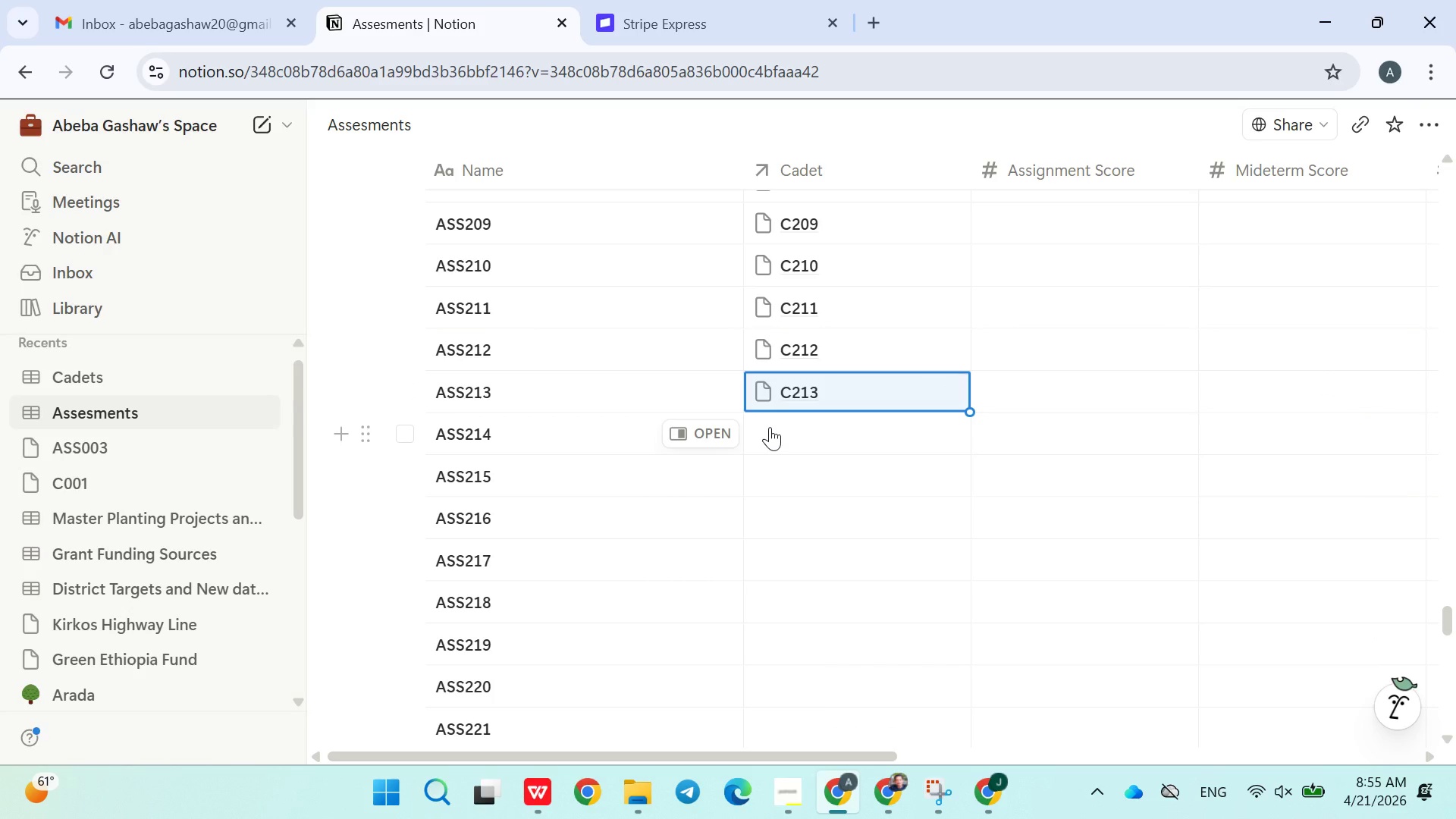 
left_click([770, 427])
 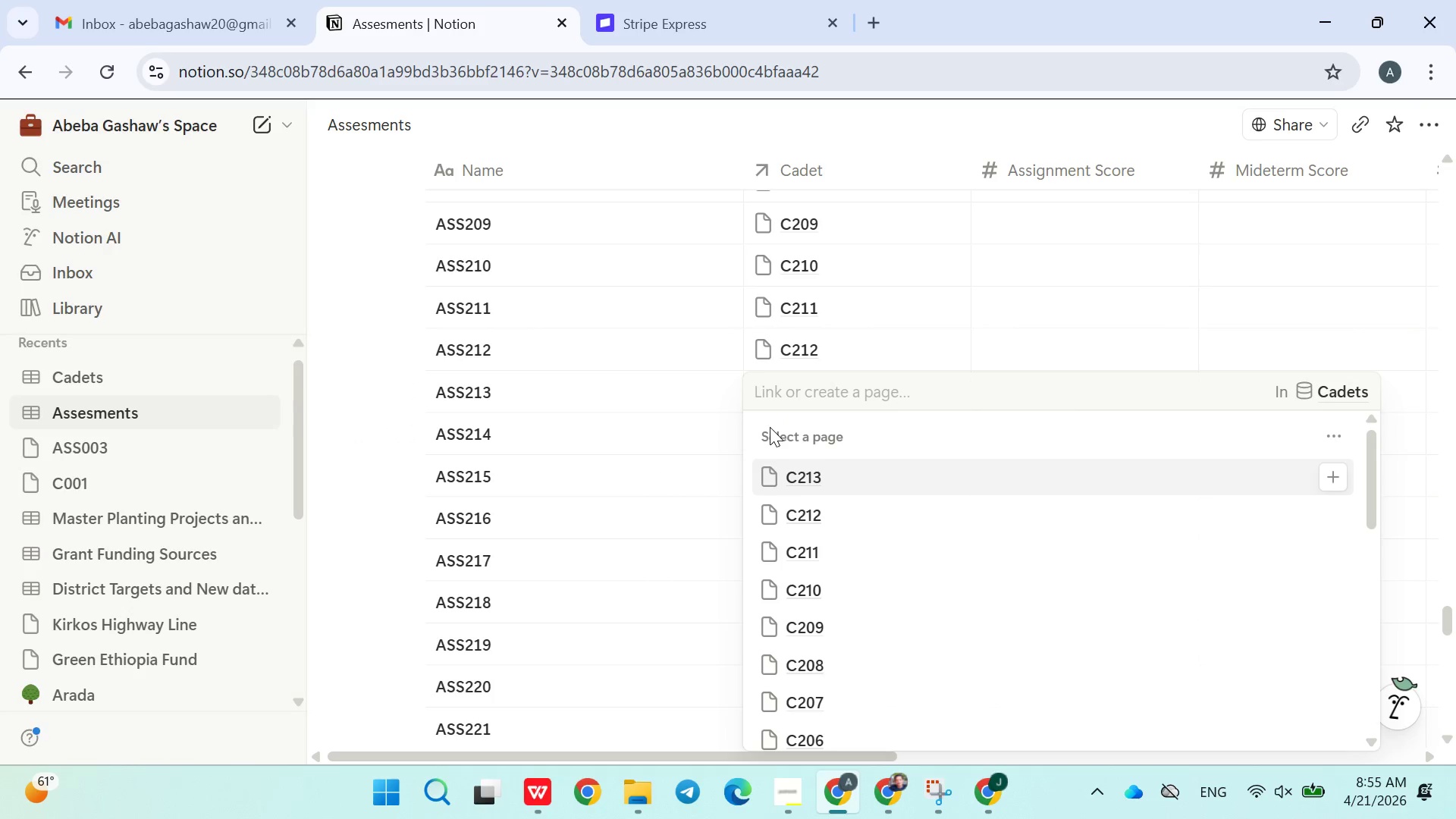 
type(C214)
 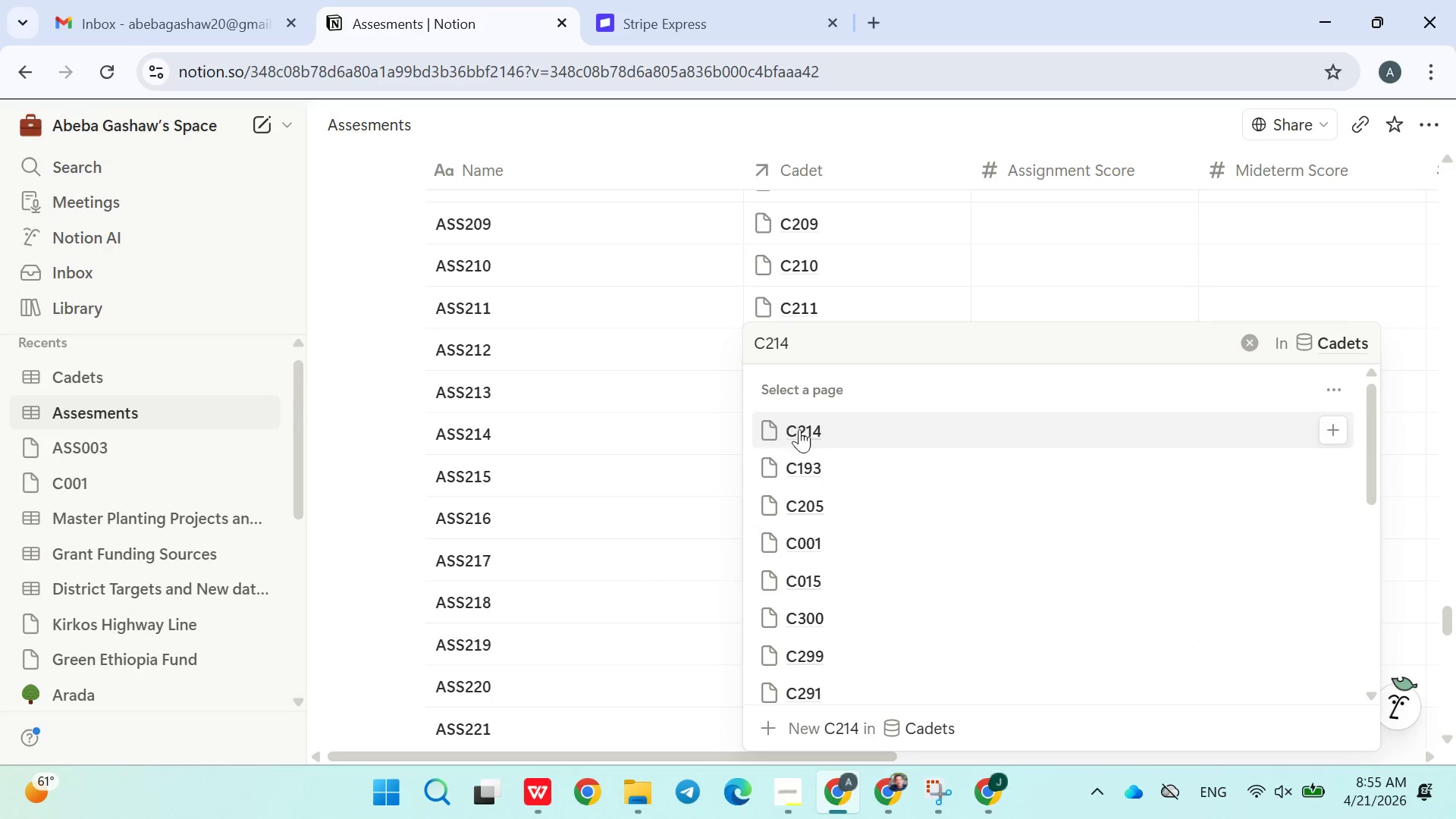 
left_click([811, 430])
 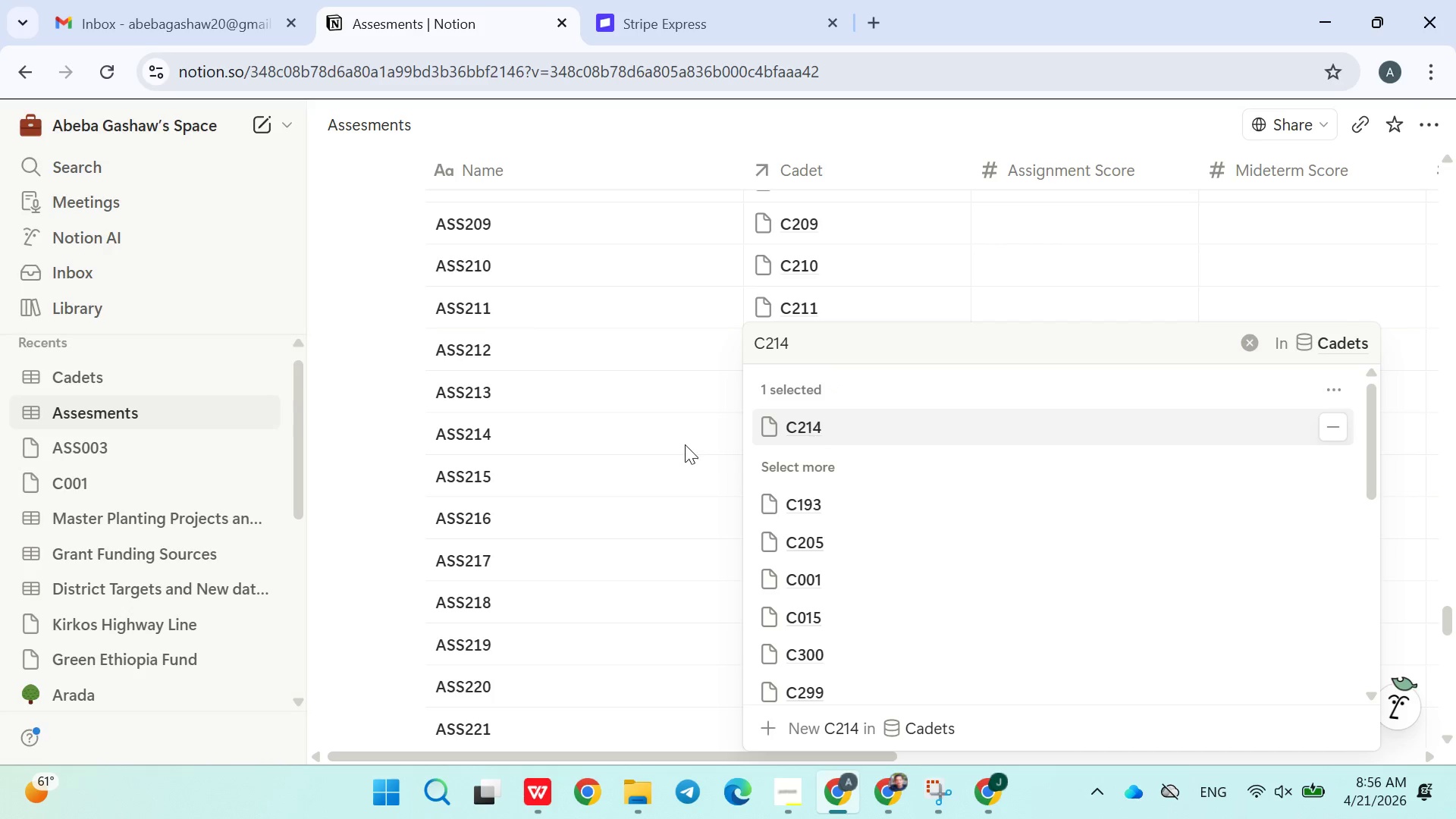 
left_click([682, 442])
 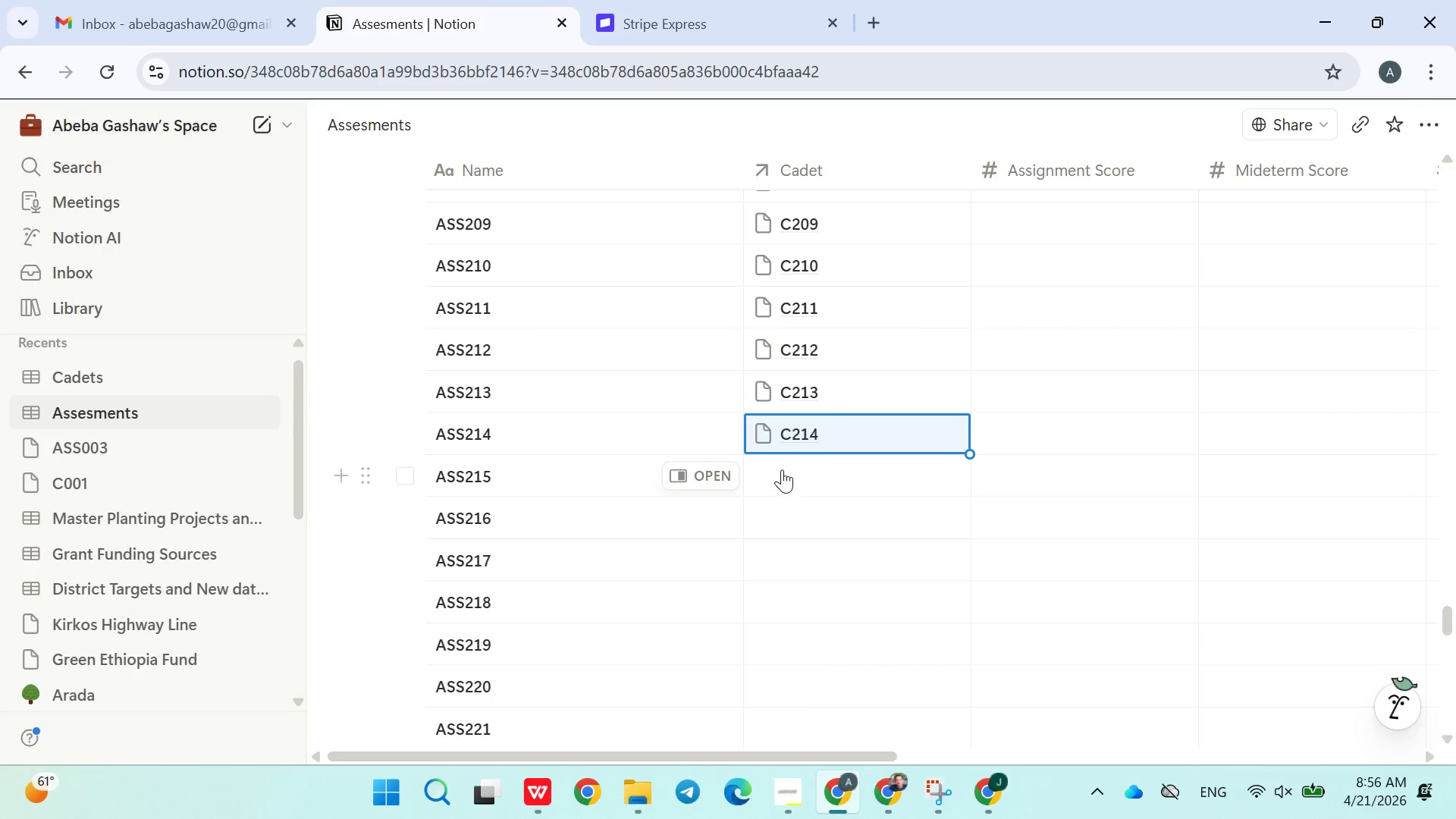 
left_click([782, 469])
 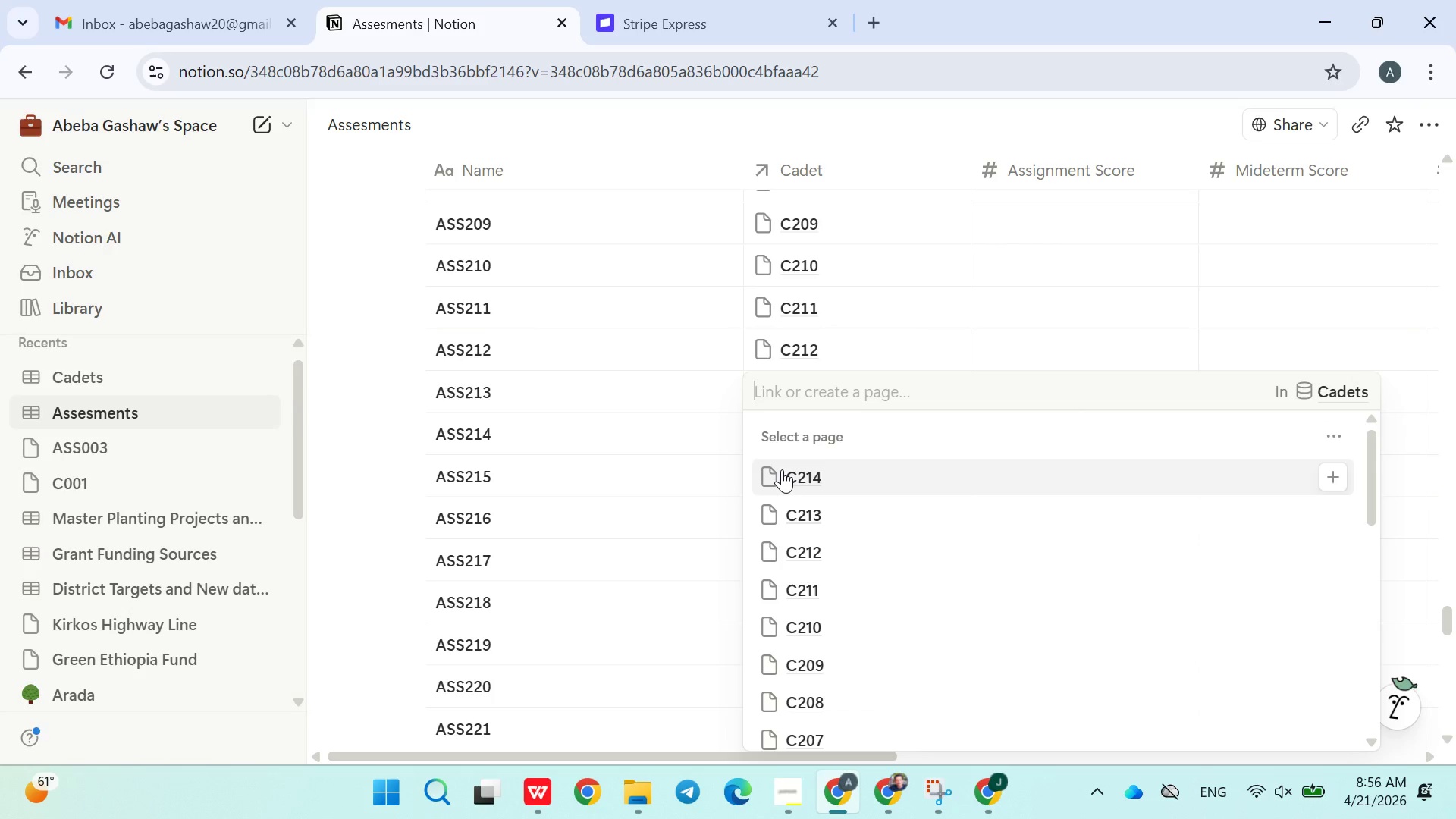 
type(C215)
 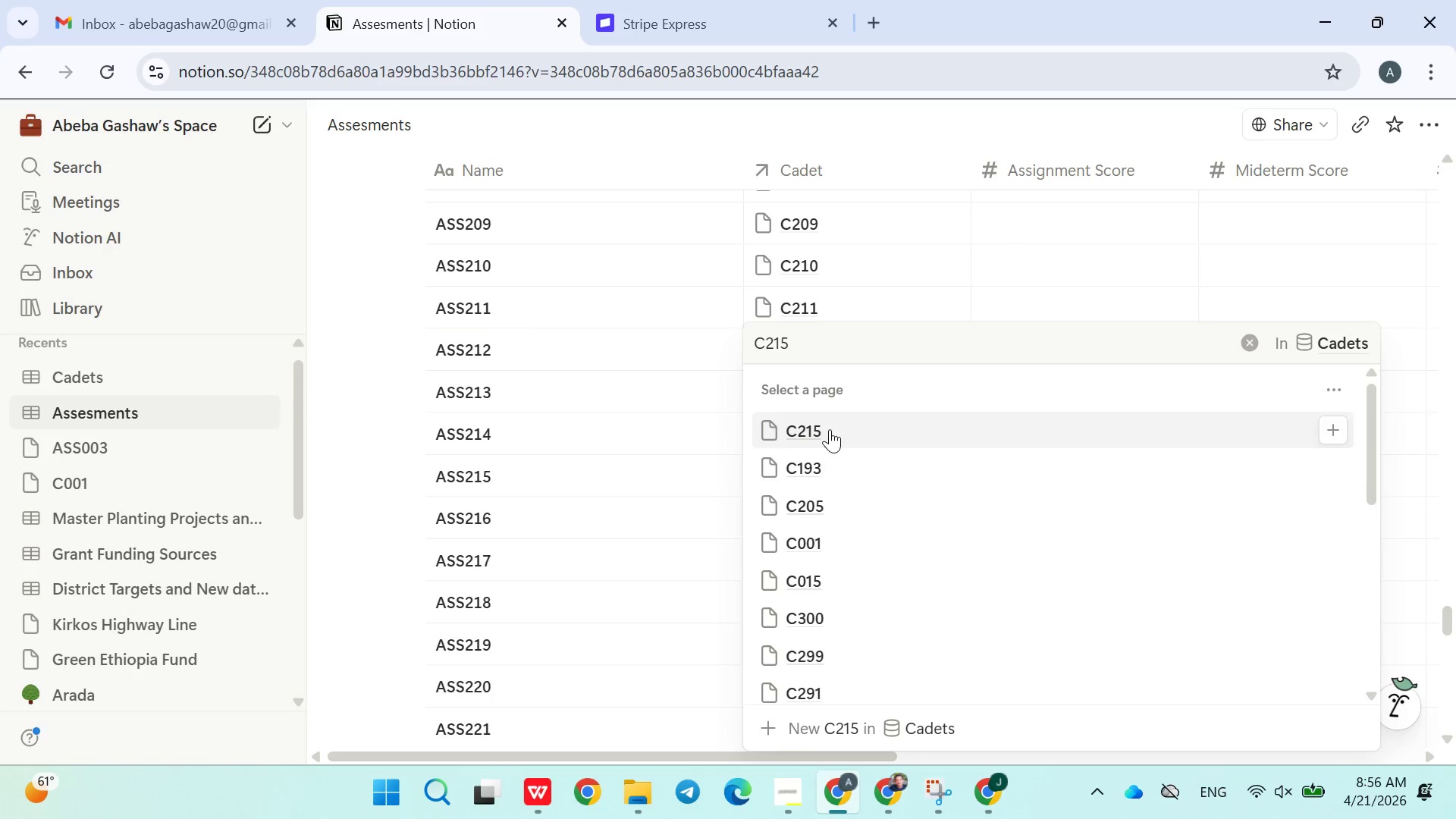 
double_click([694, 458])
 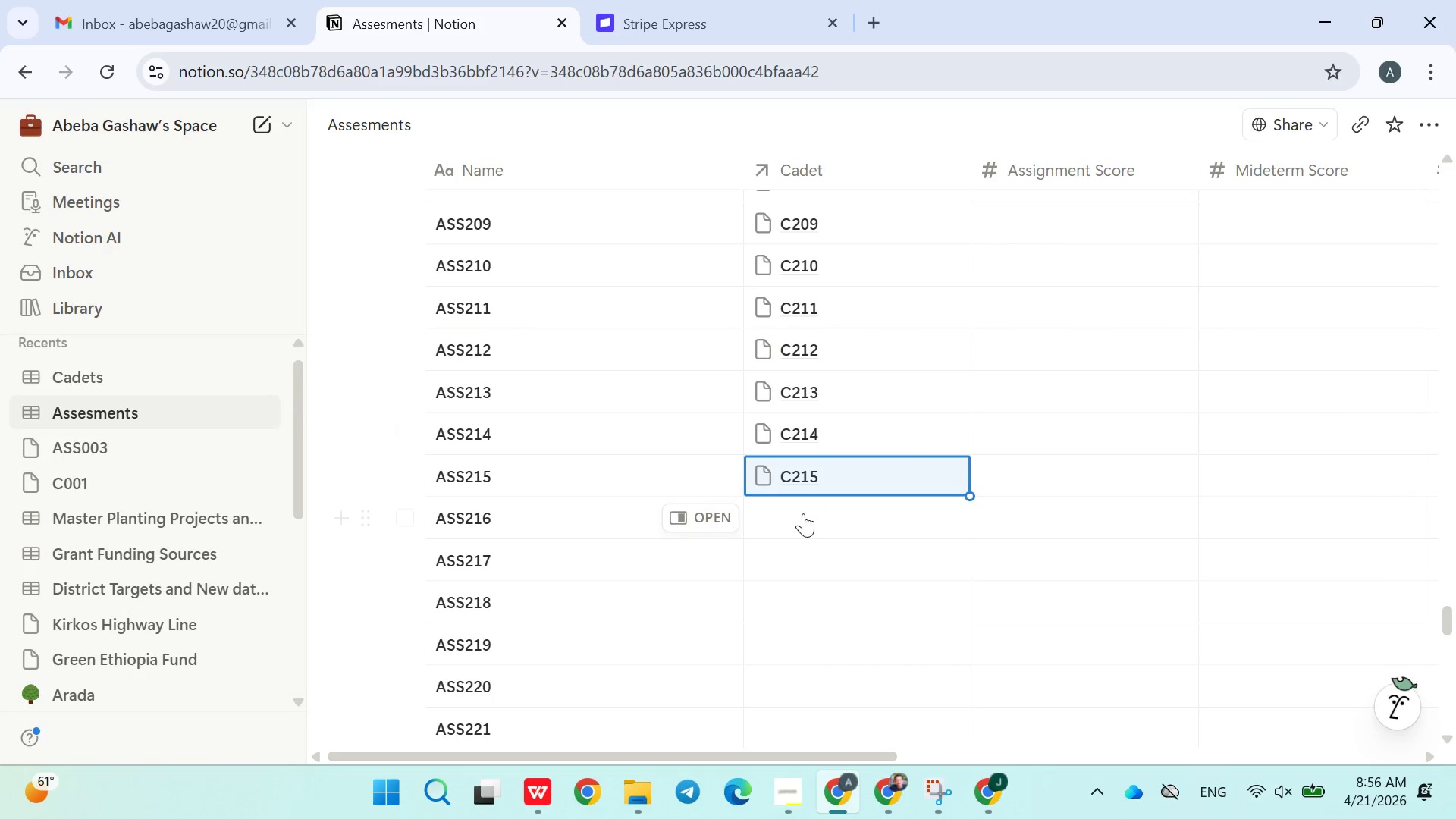 
left_click([803, 514])
 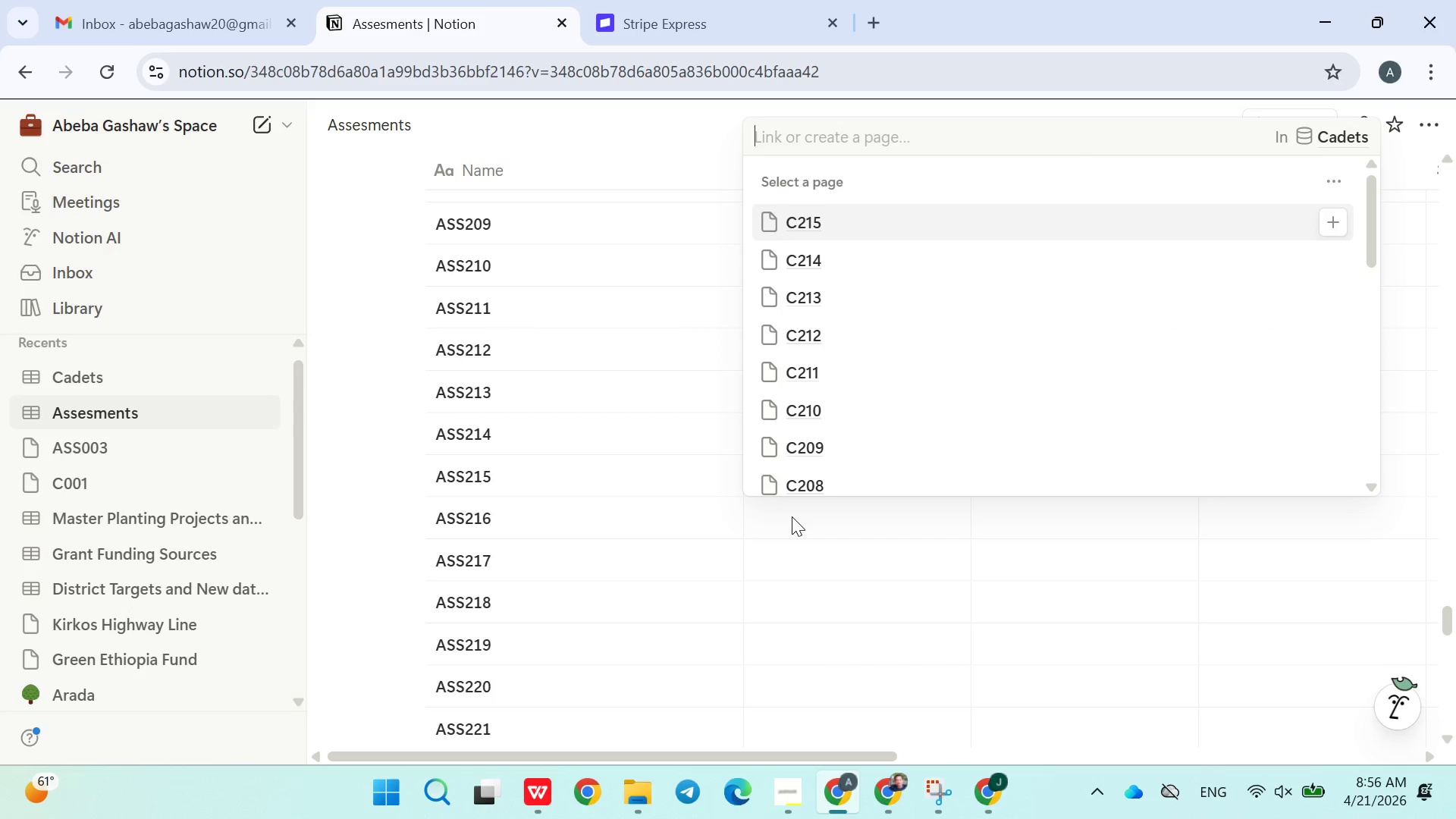 
type(C216)
 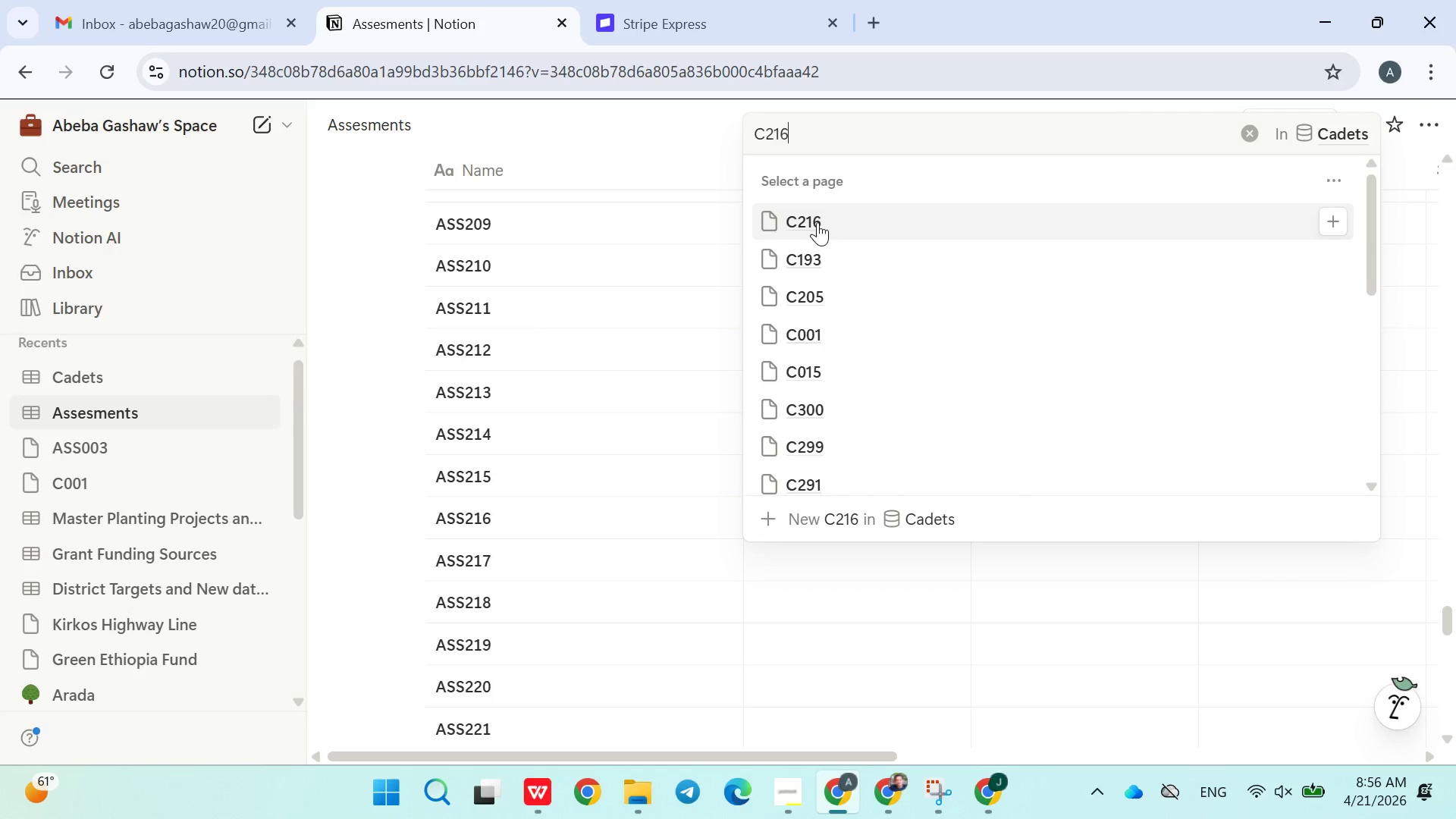 
double_click([682, 503])
 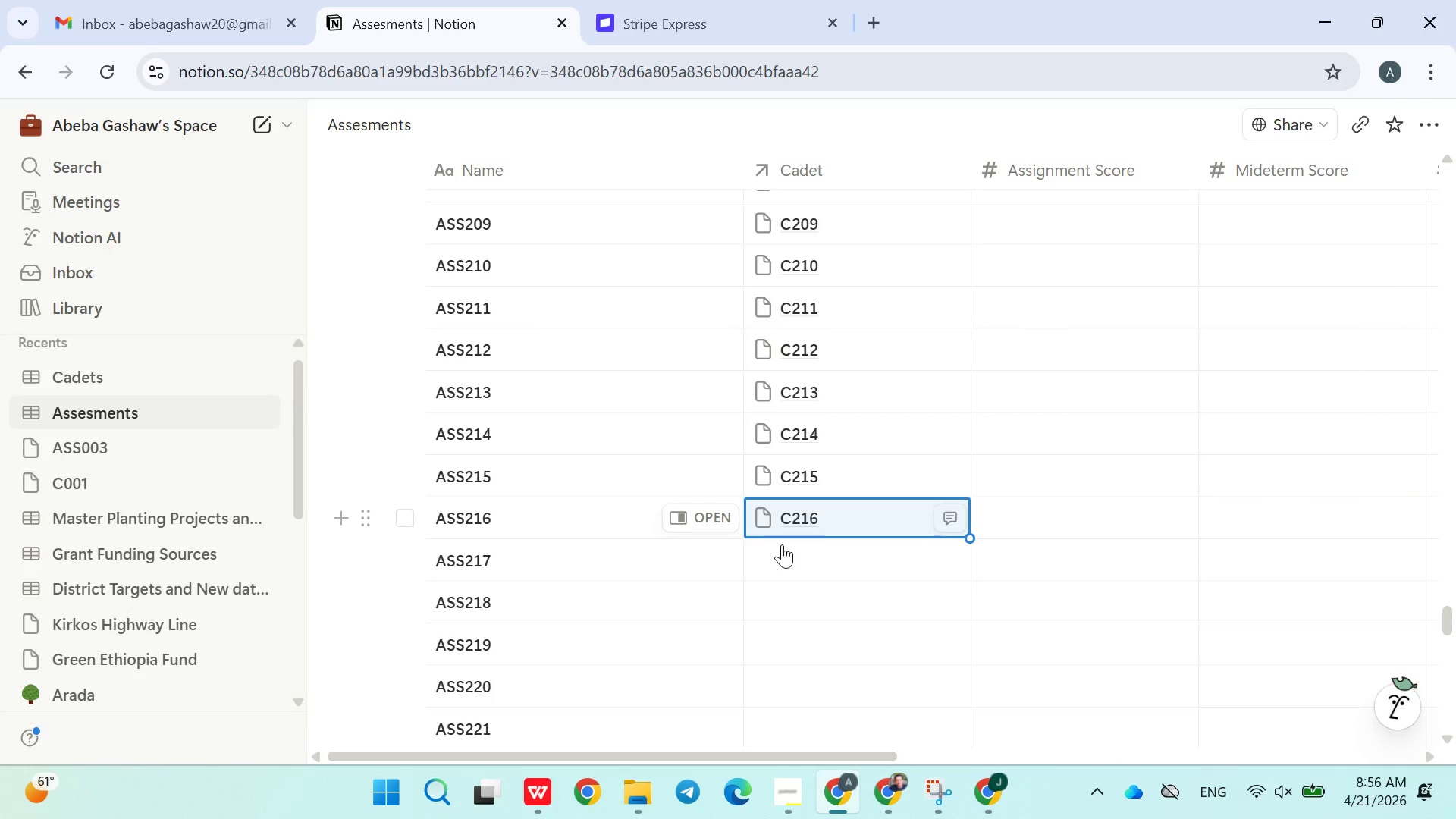 
left_click([786, 554])
 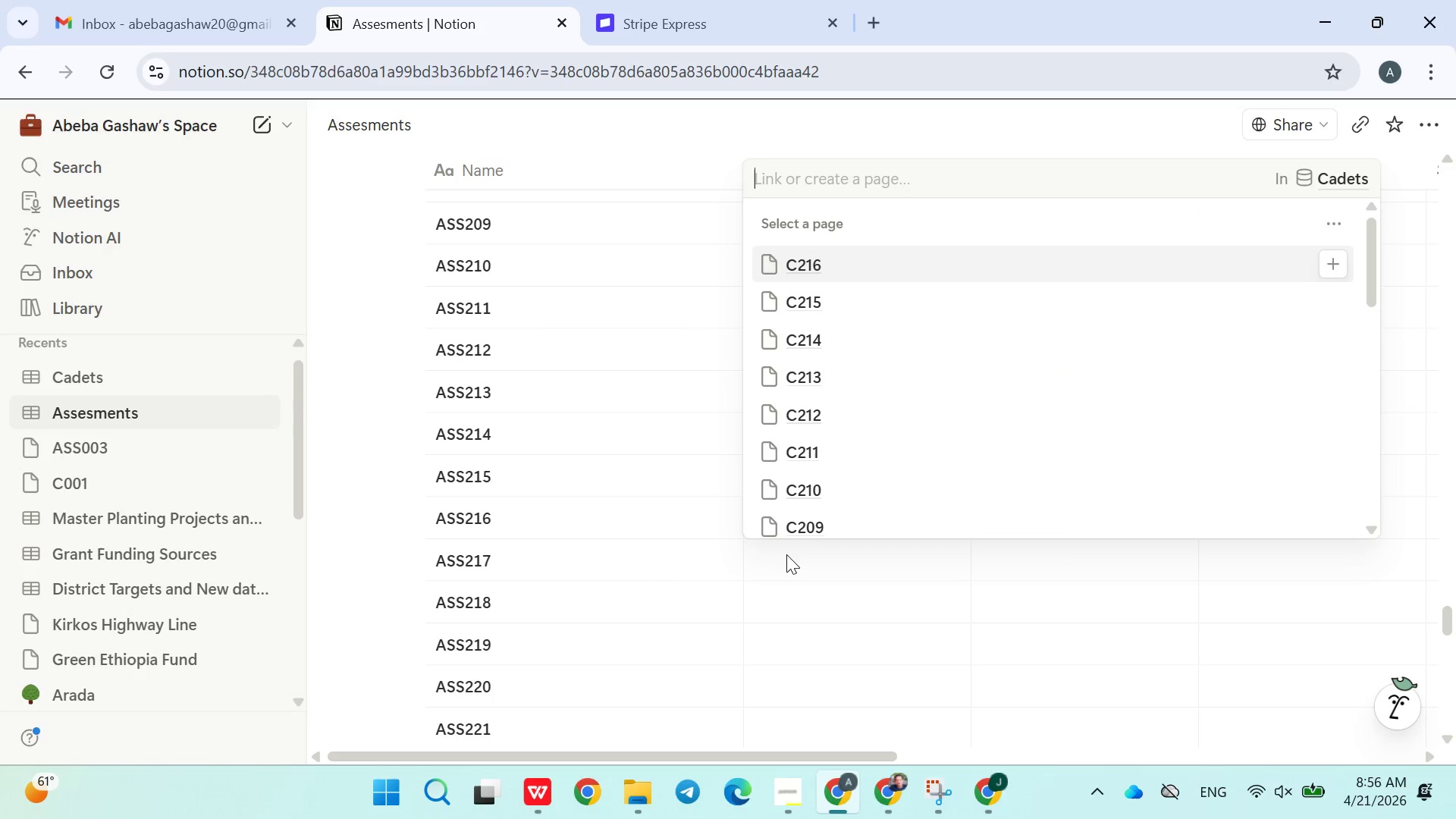 
type(C217)
 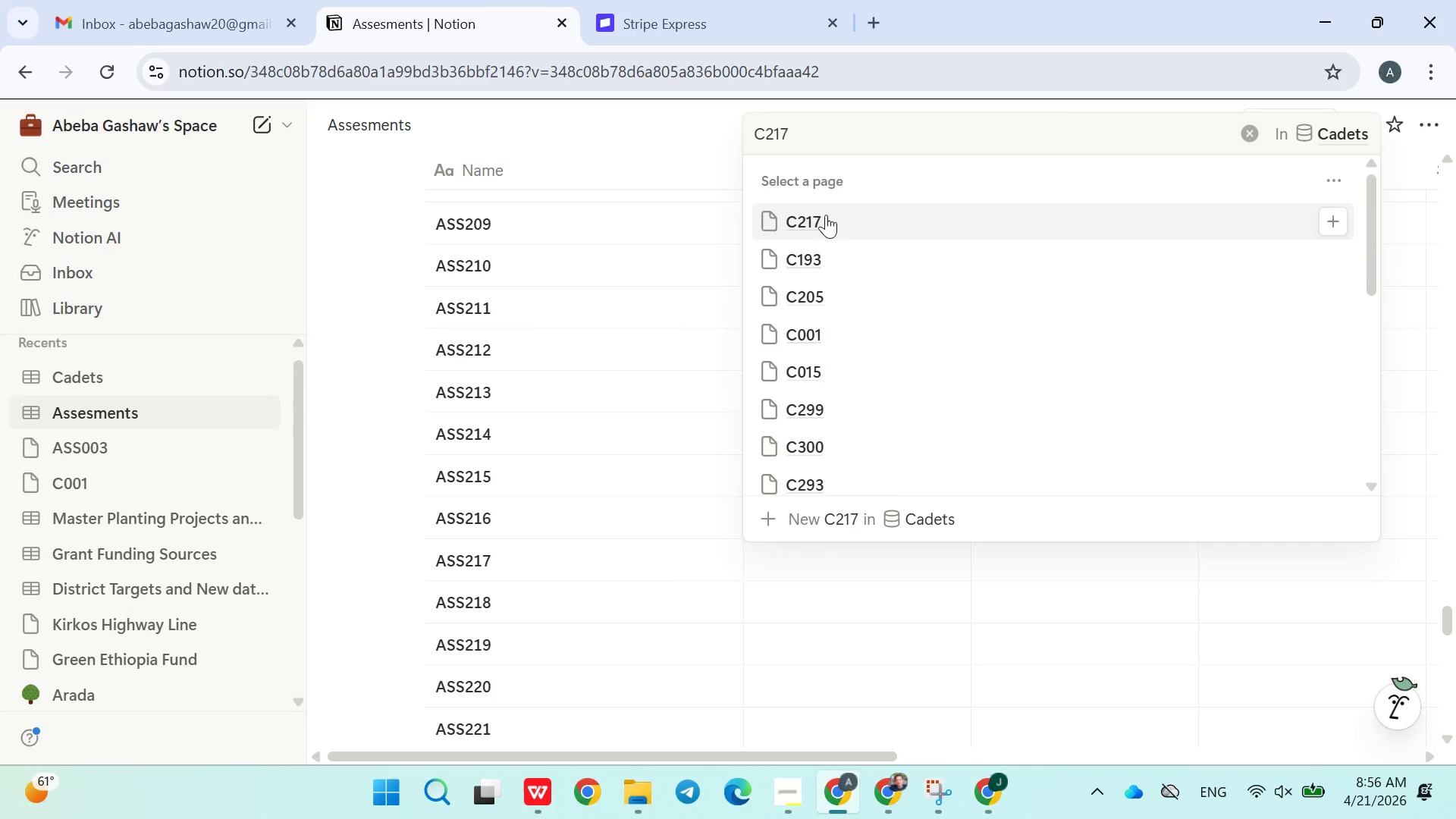 
double_click([706, 508])
 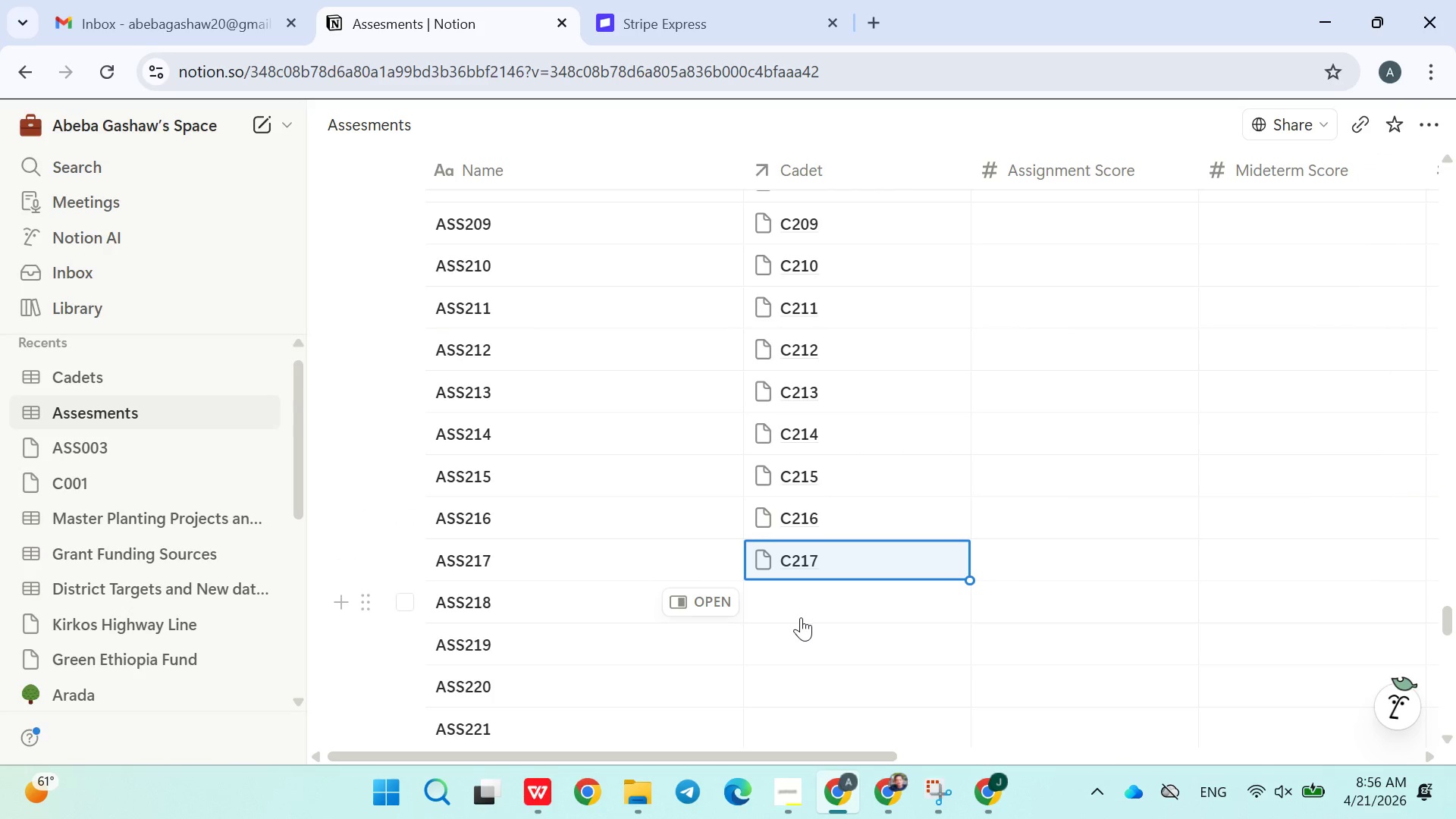 
left_click([805, 601])
 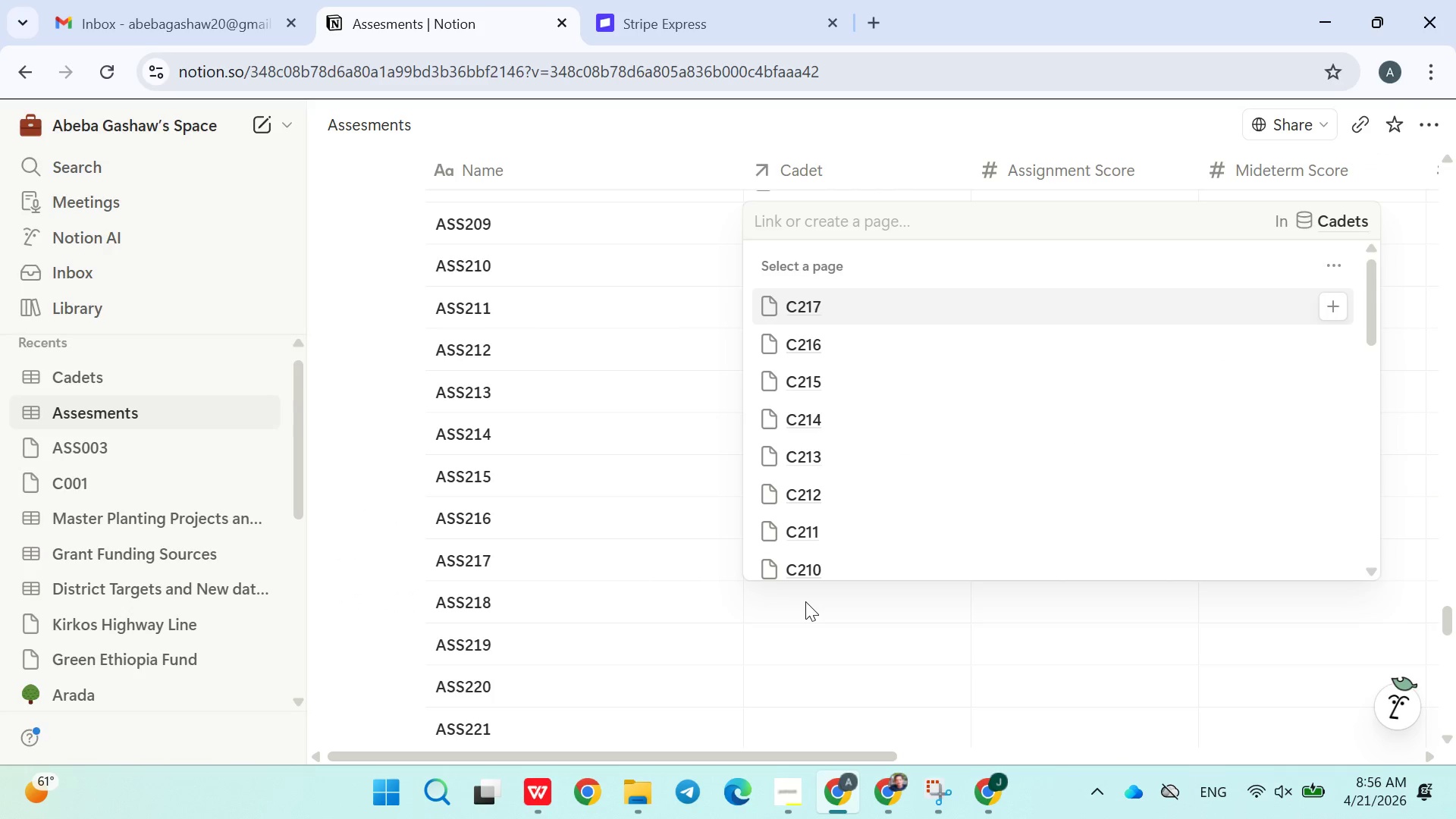 
type(C18)
key(Backspace)
key(Backspace)
type(218)
 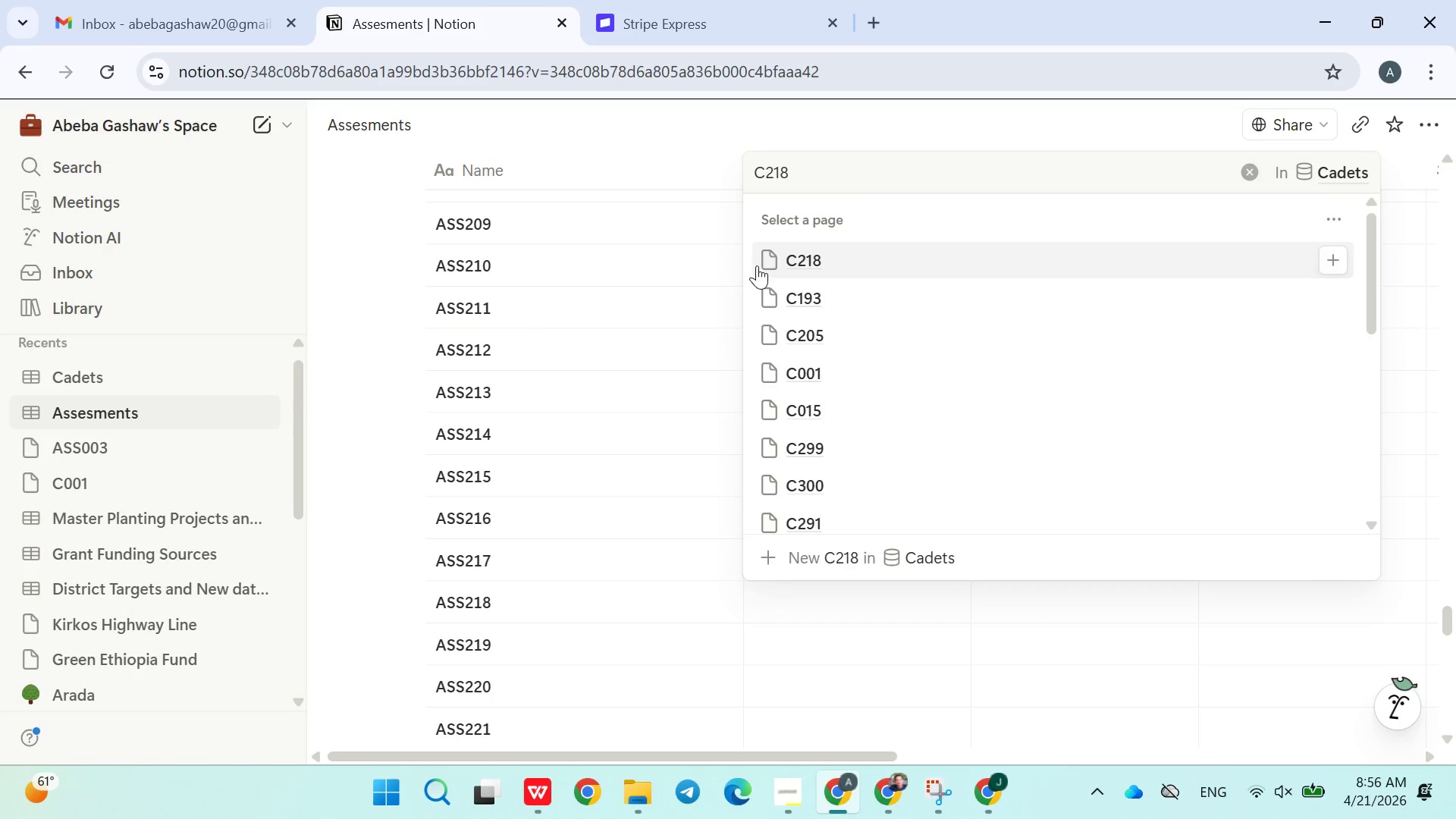 
left_click([803, 259])
 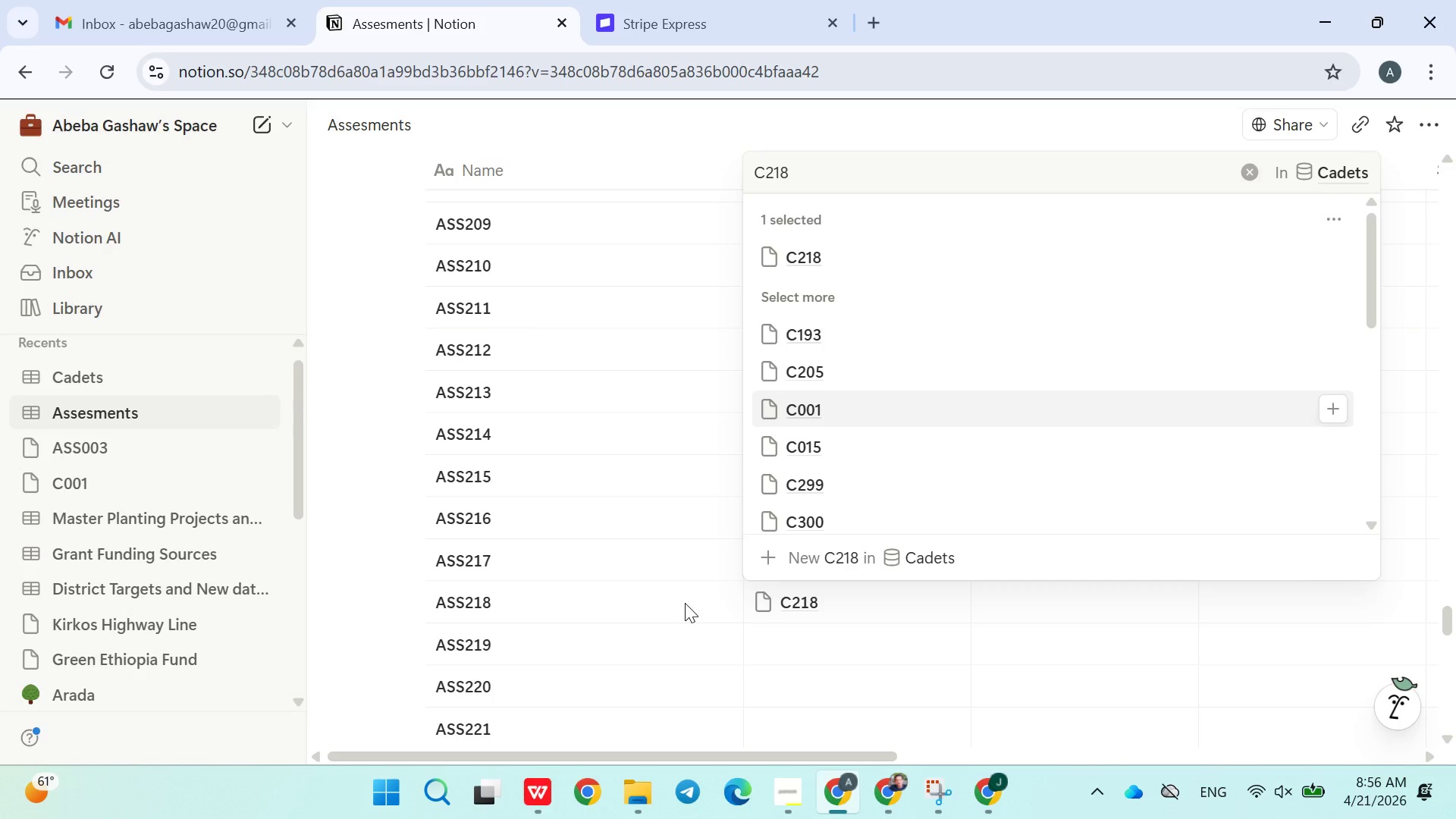 
wait(7.64)
 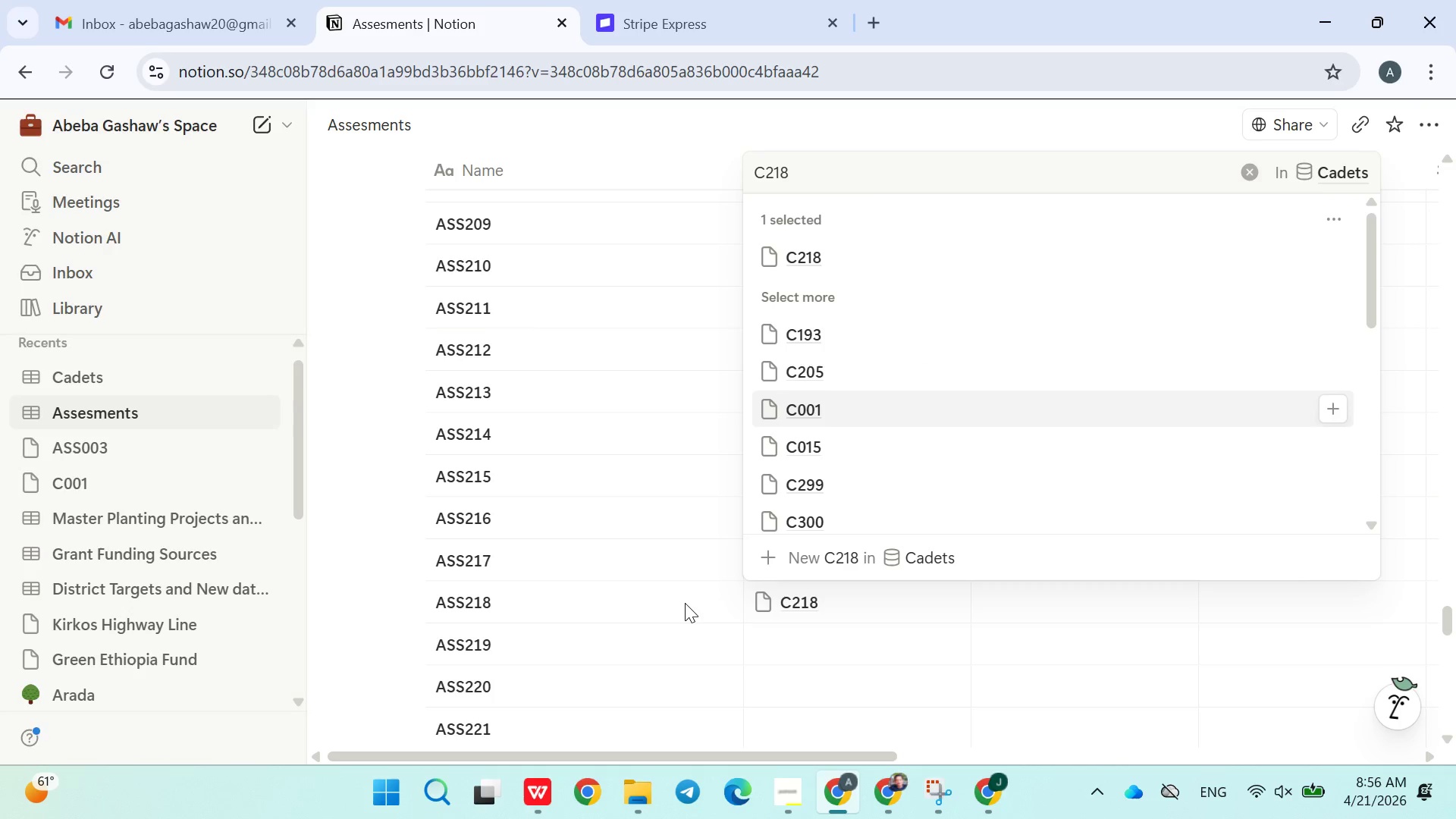 
left_click([811, 649])
 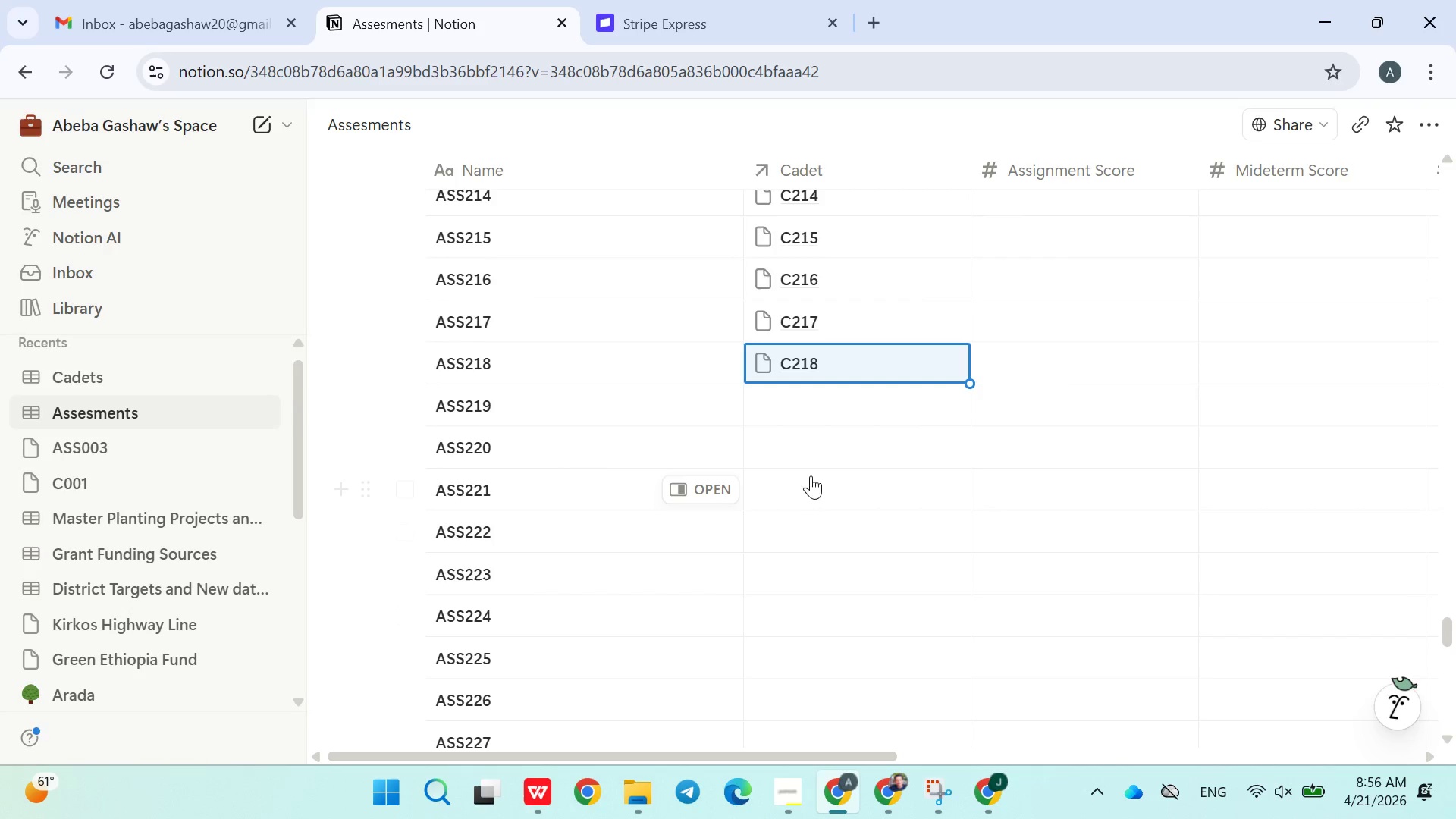 
left_click([803, 407])
 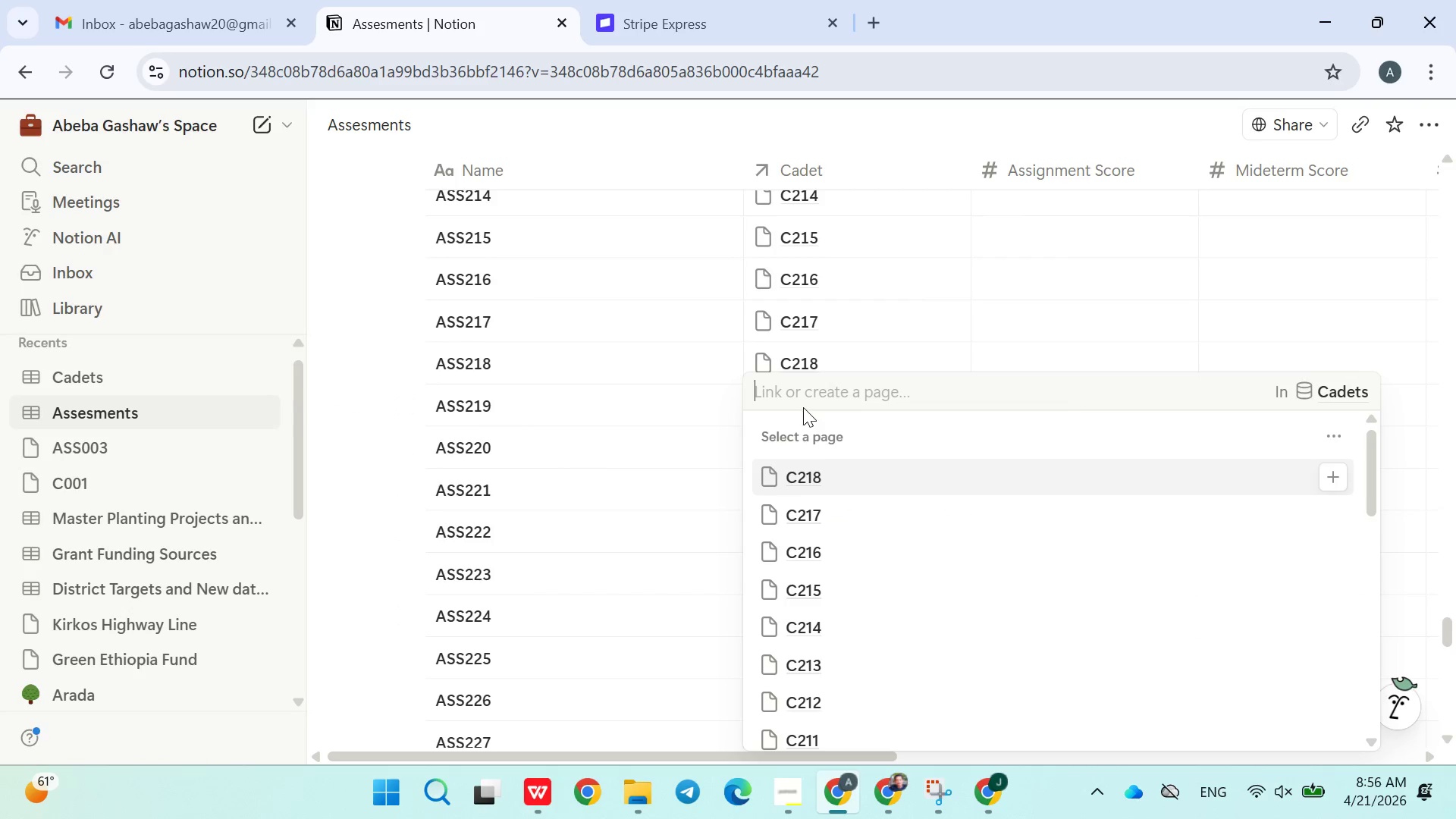 
type(C219)
 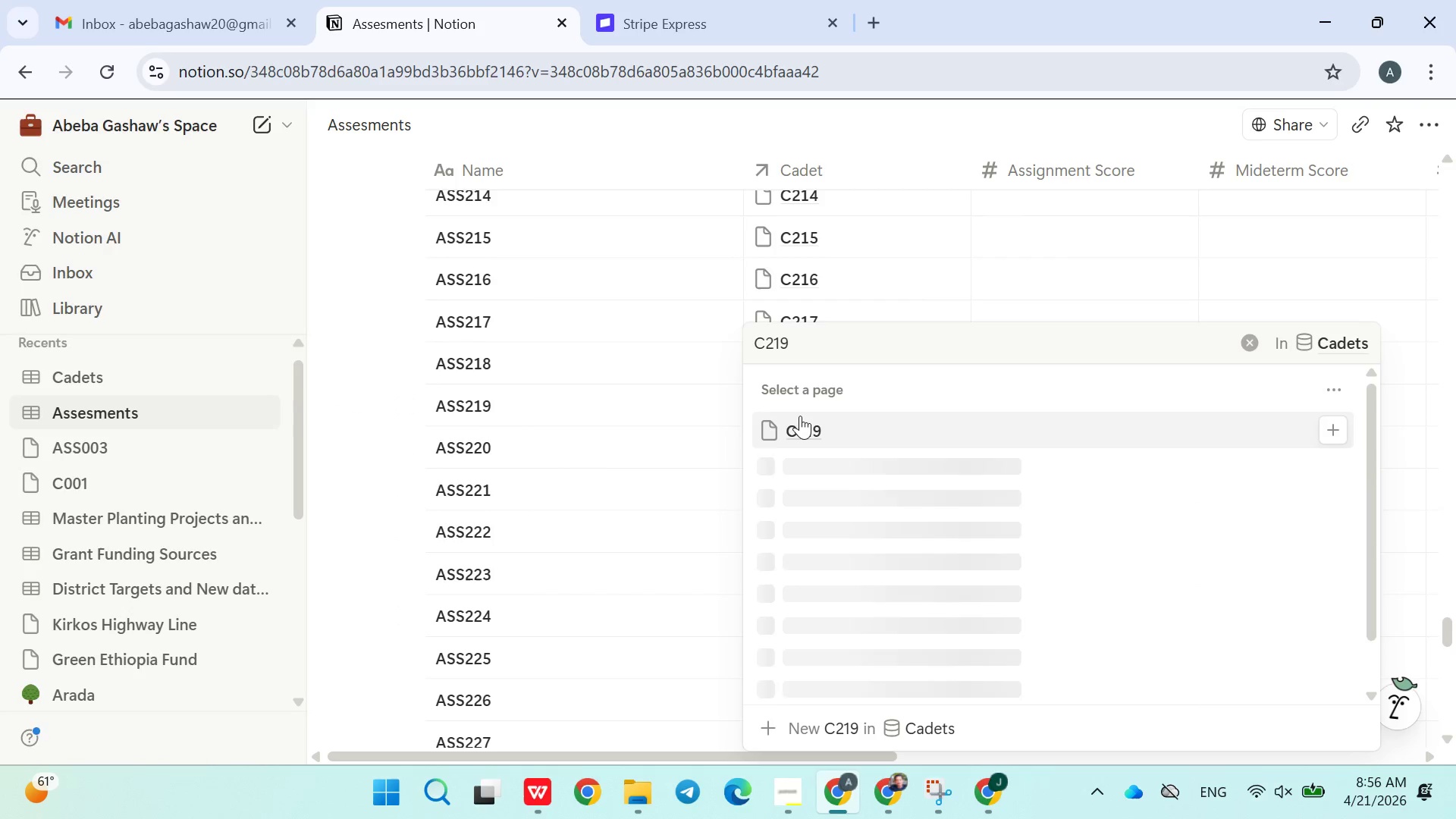 
left_click([799, 427])
 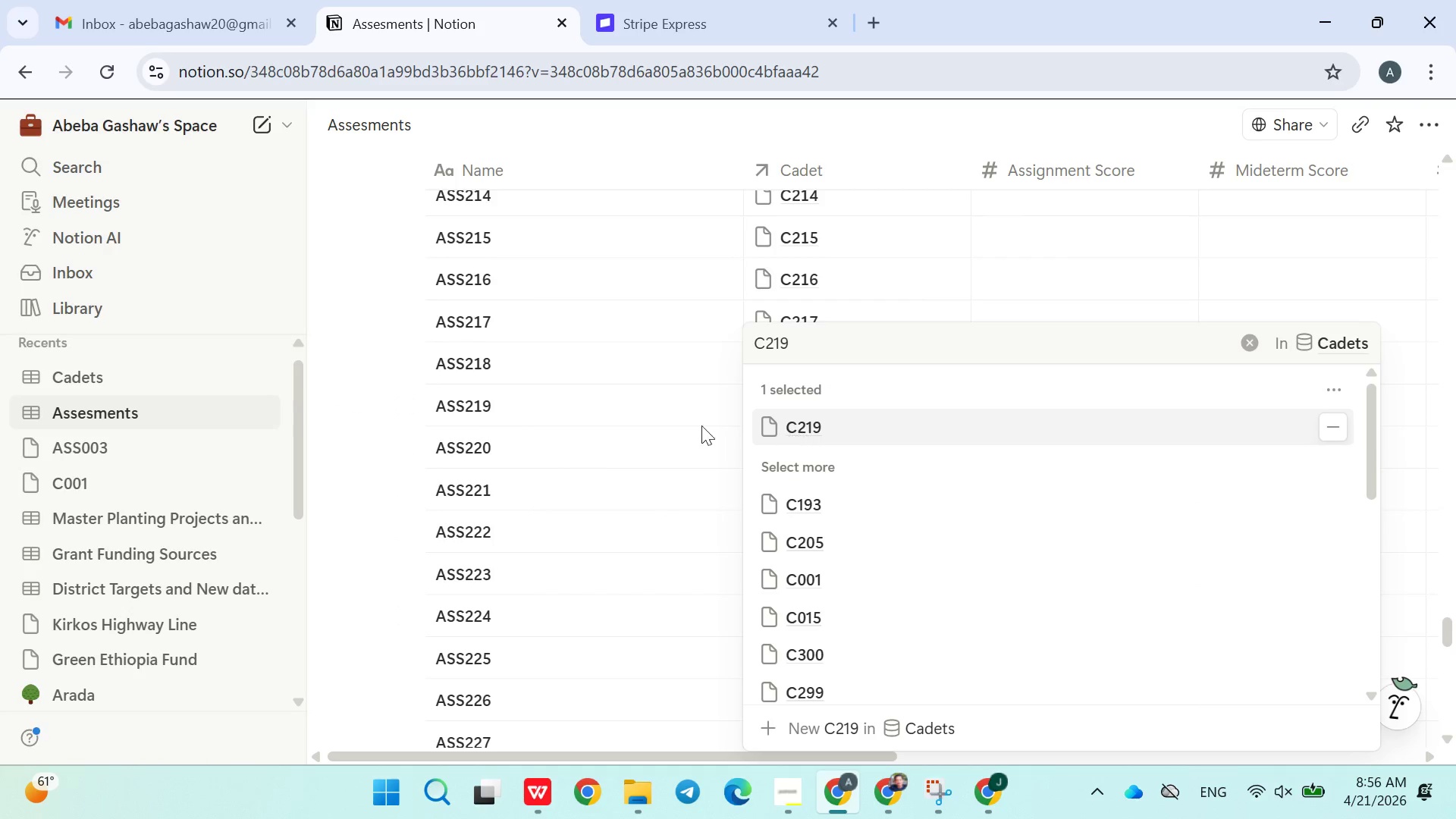 
double_click([686, 423])
 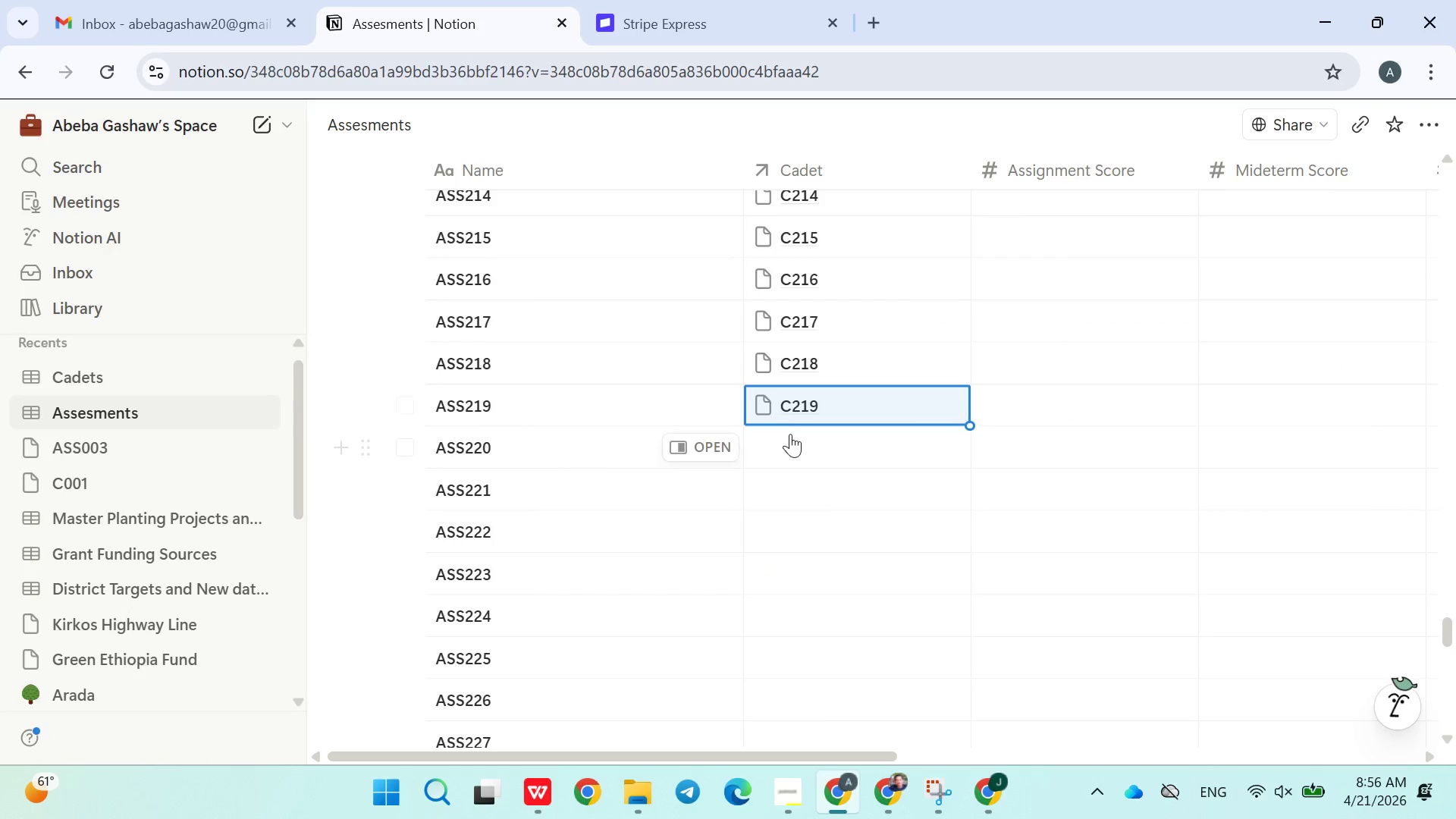 
left_click([790, 434])
 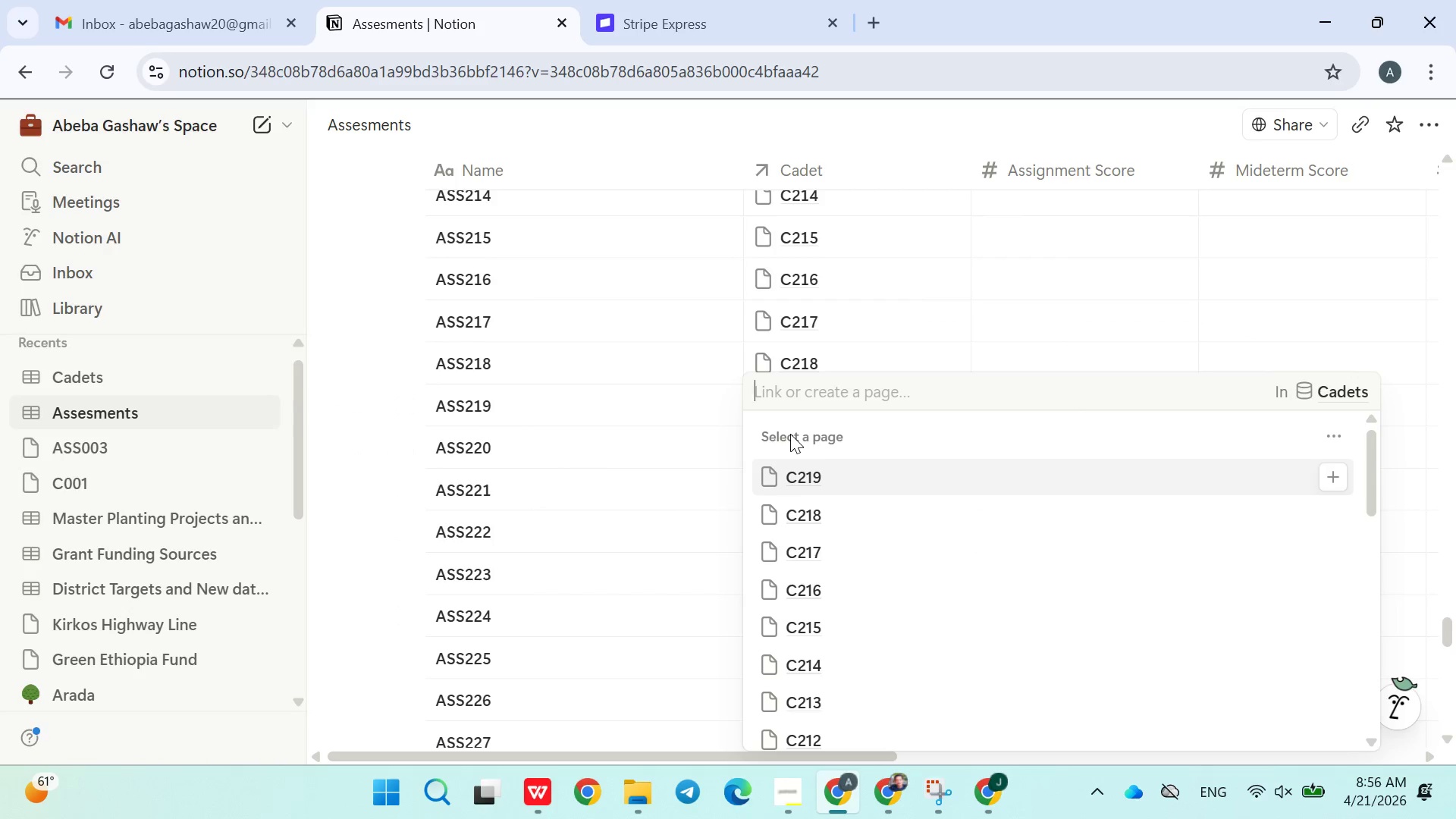 
type(C210)
 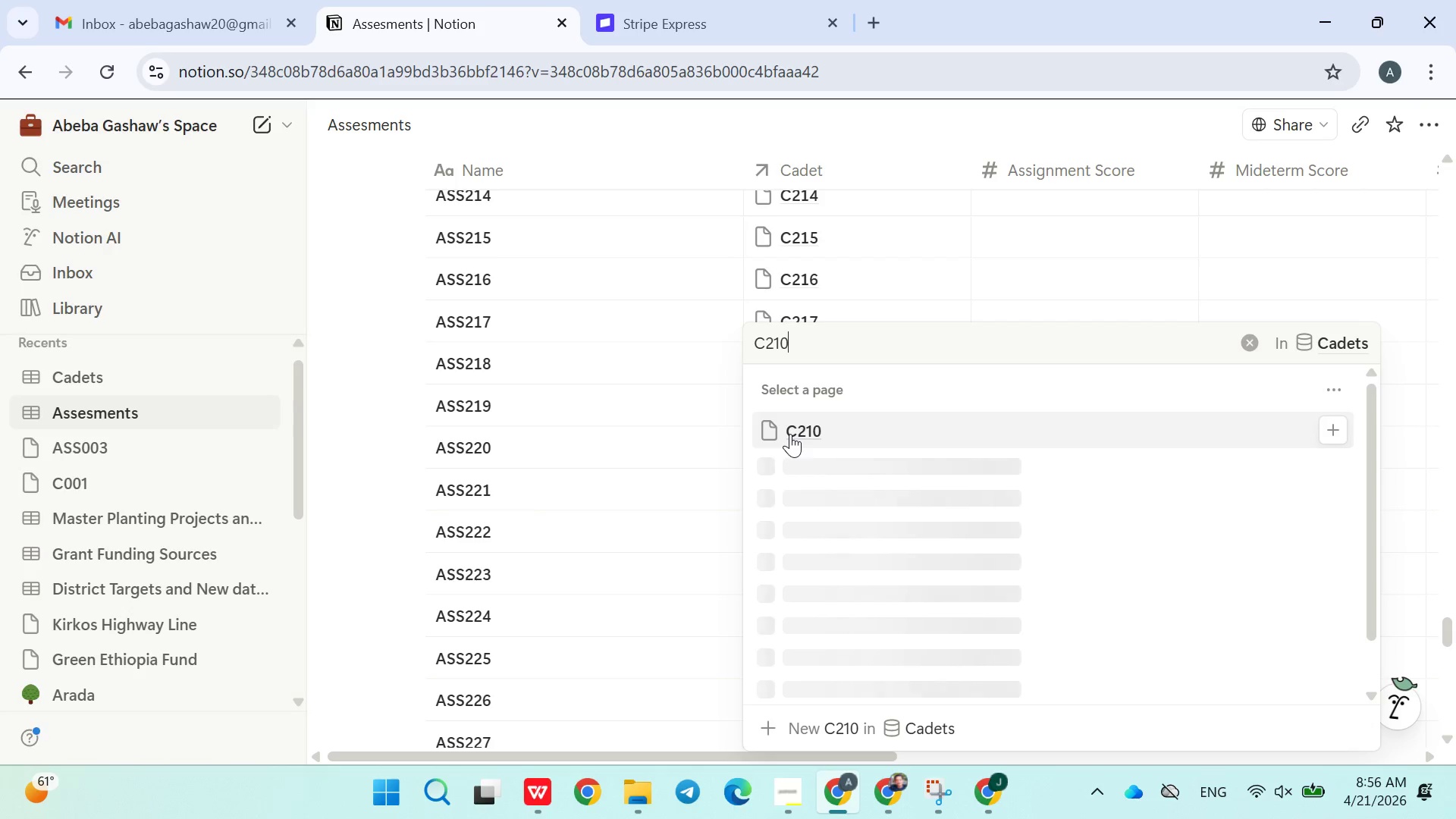 
left_click([795, 431])
 